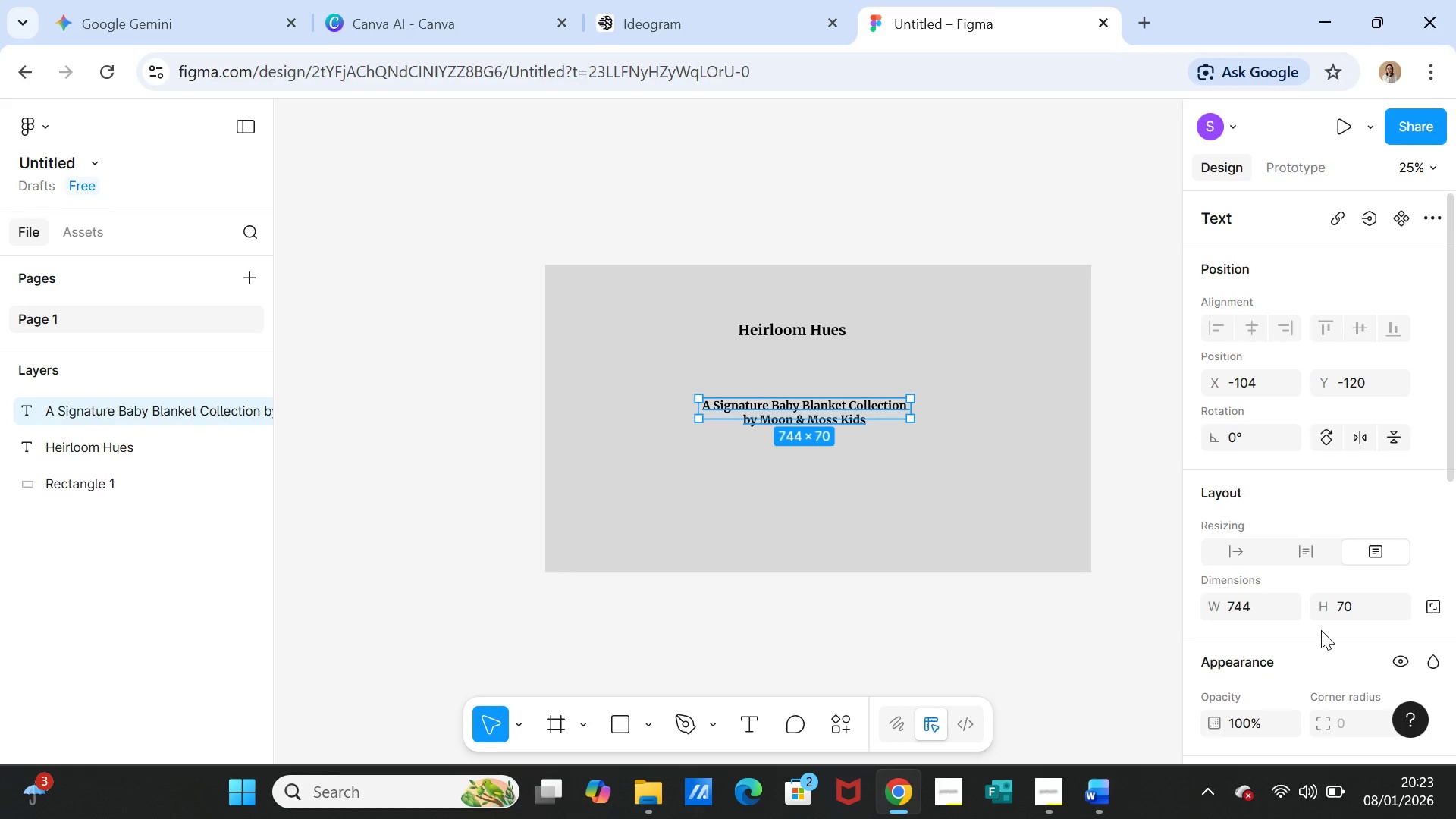 
scroll: coordinate [1328, 629], scroll_direction: down, amount: 2.0
 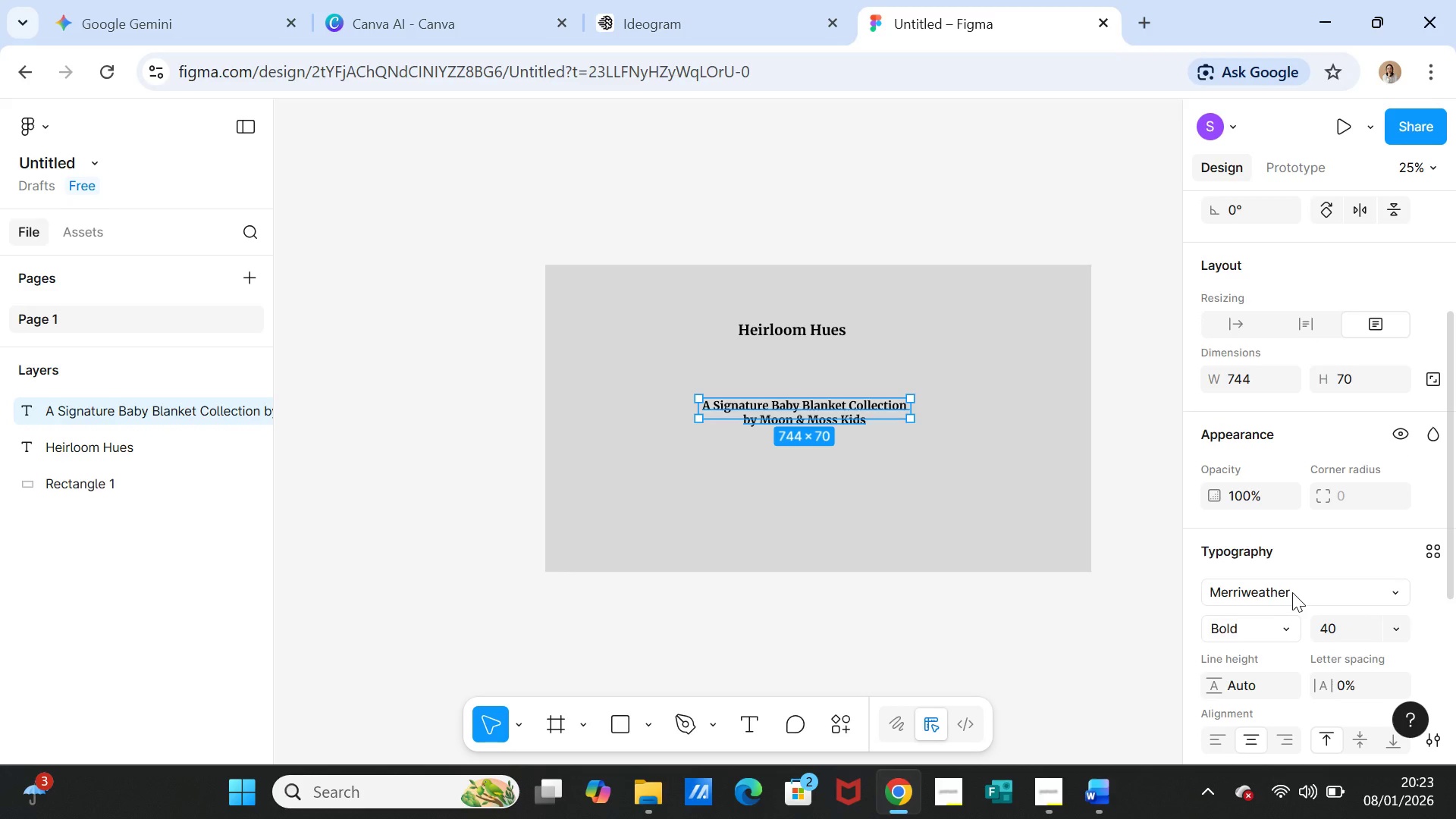 
left_click([1292, 588])
 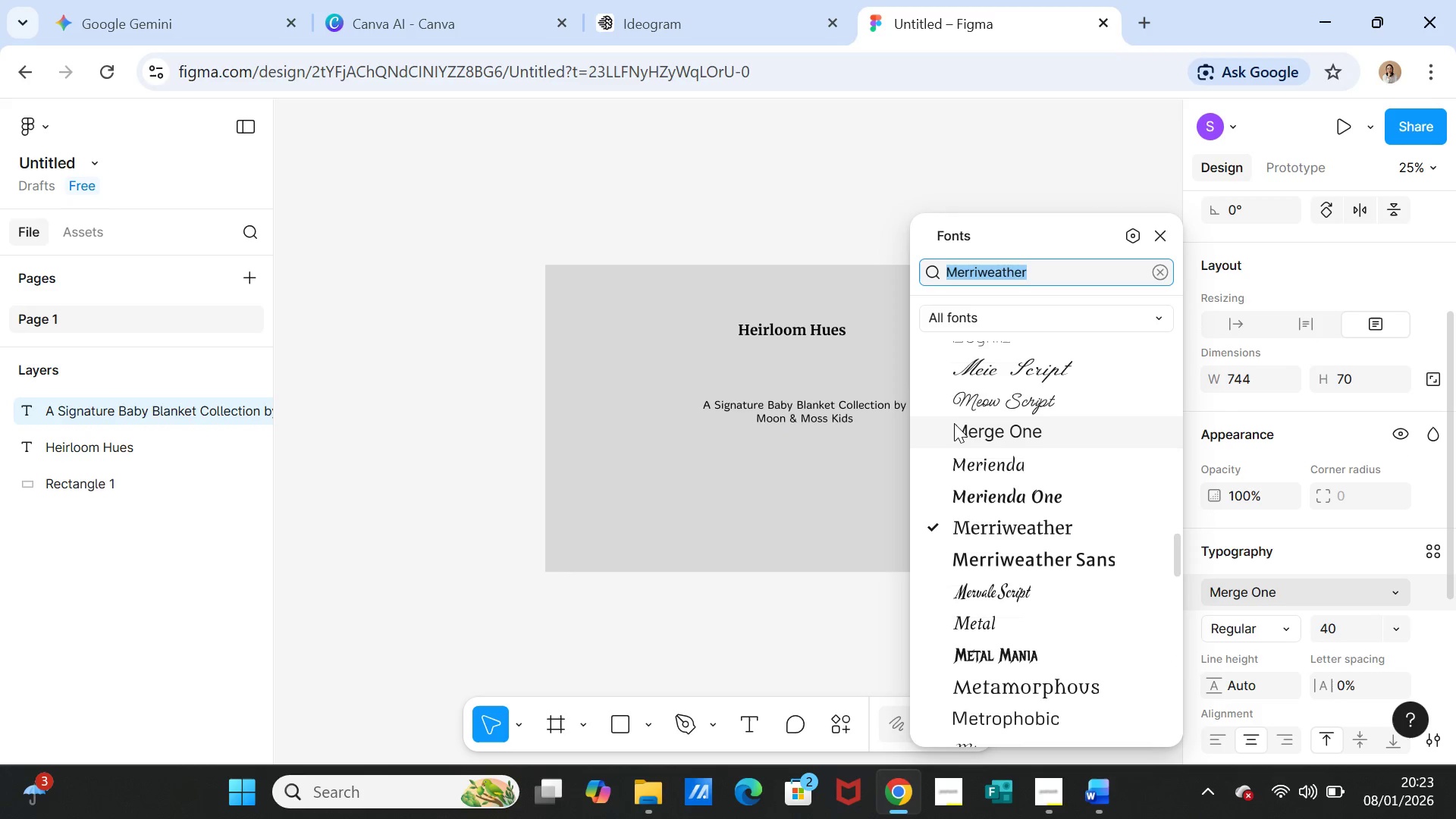 
type(robo)
 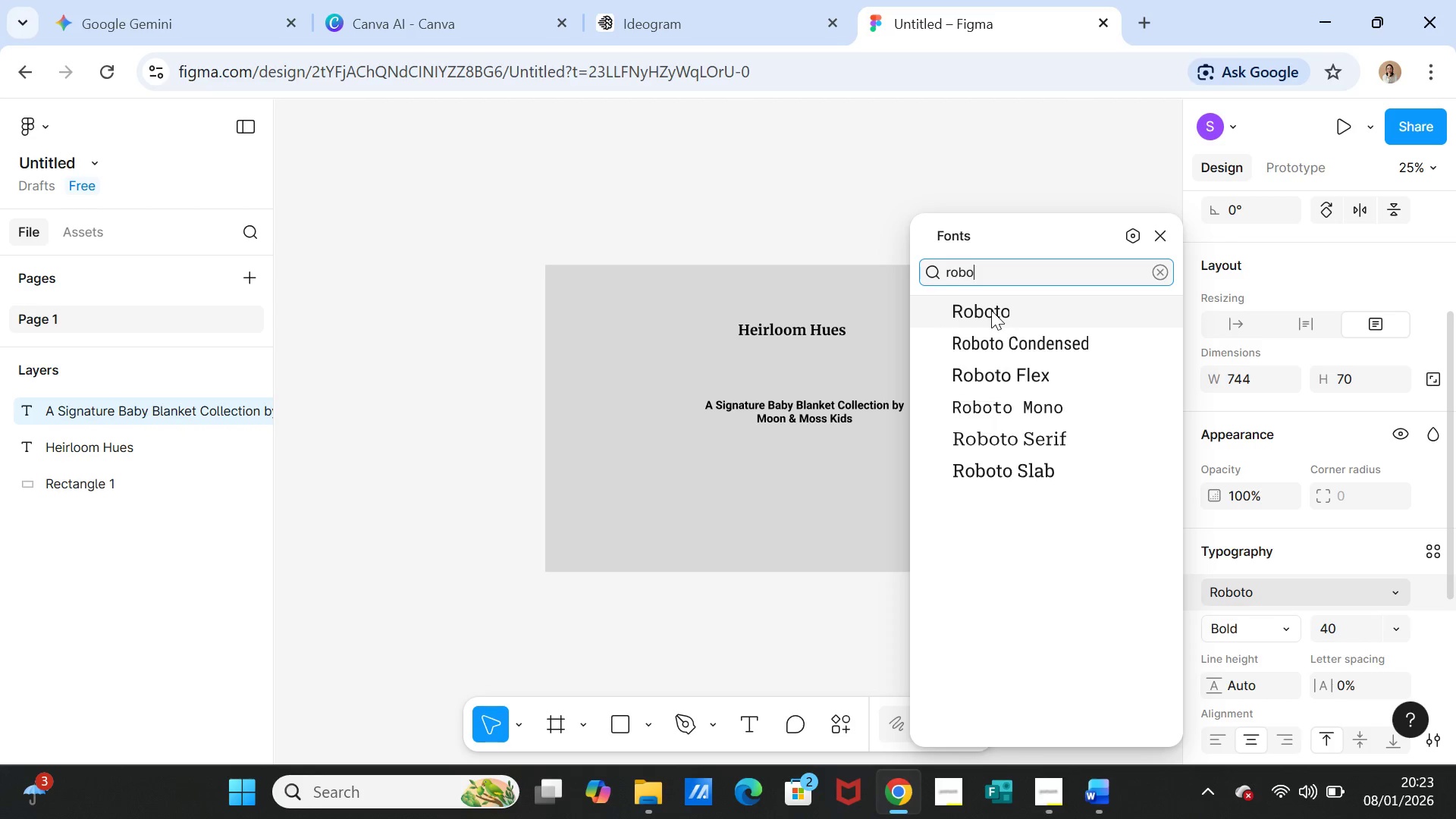 
left_click([991, 310])
 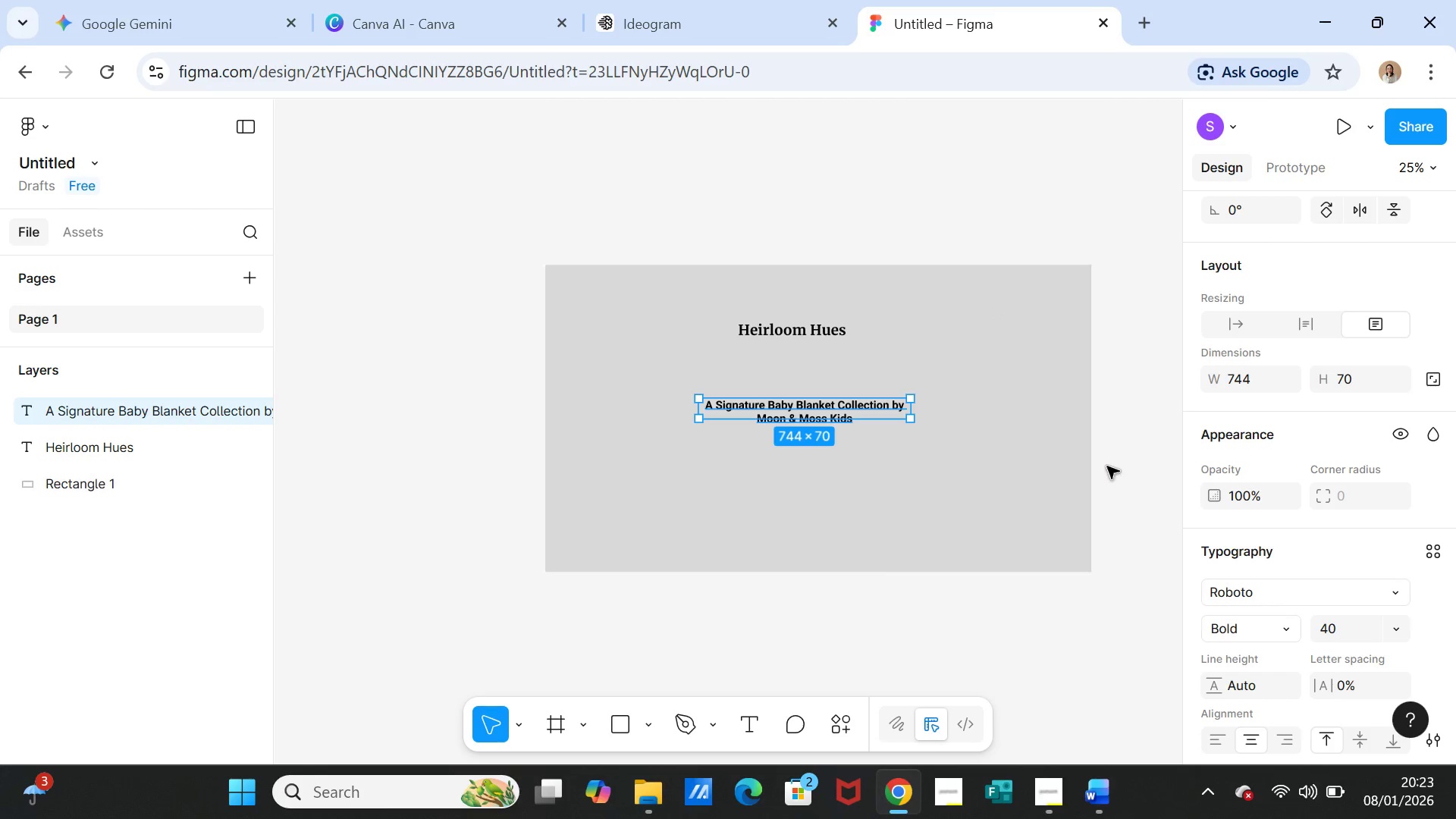 
left_click([1119, 491])
 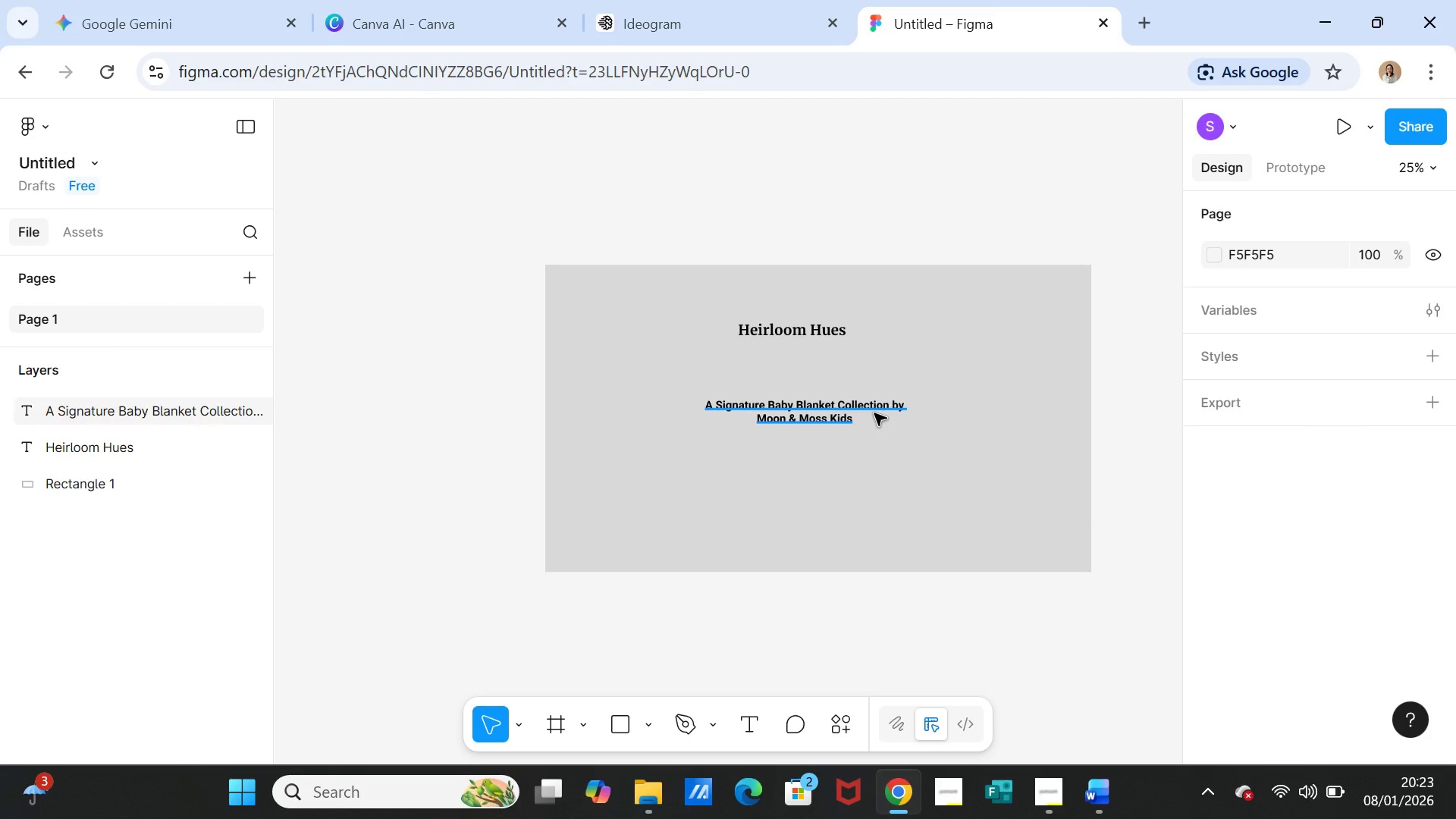 
left_click([874, 413])
 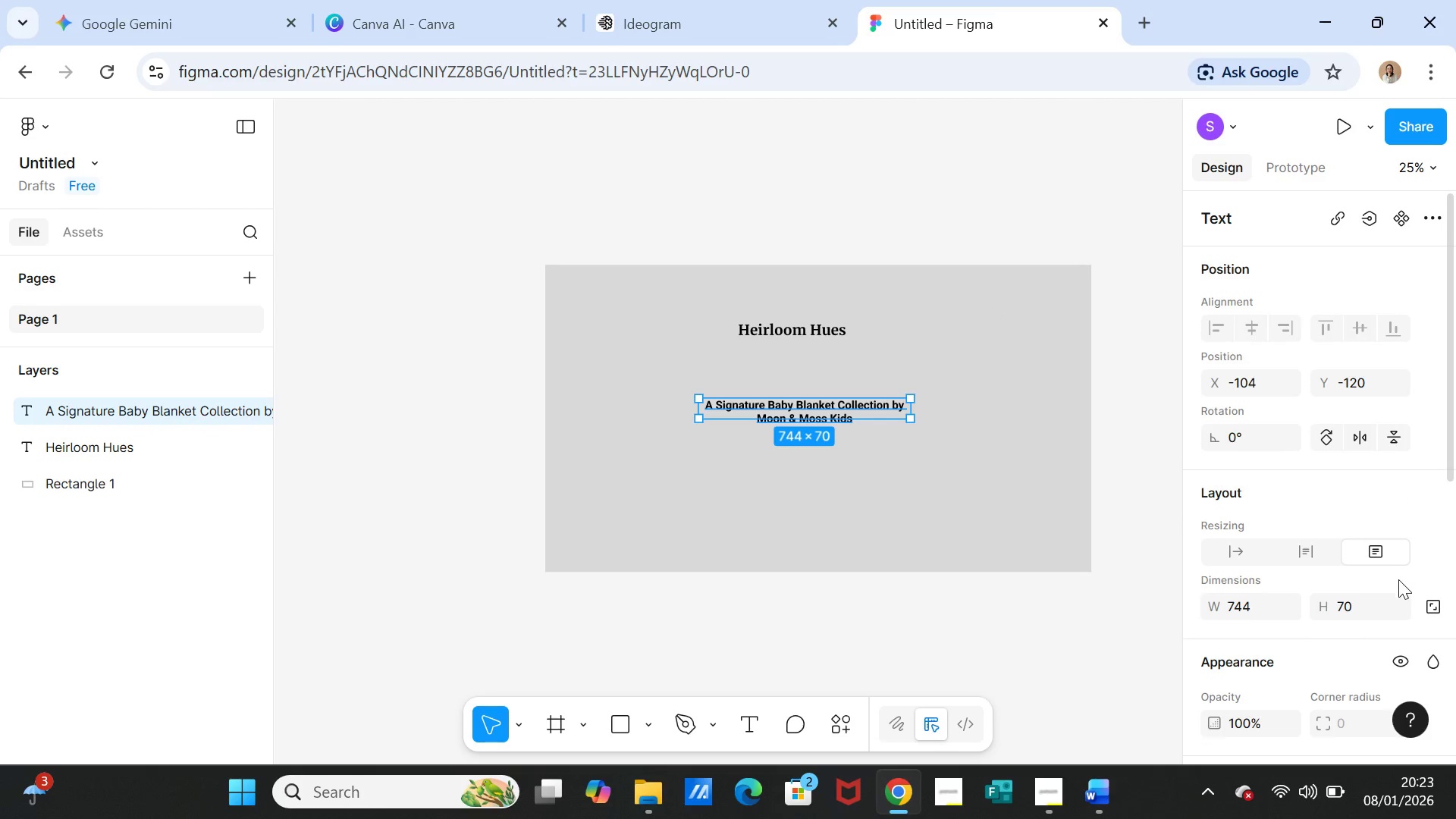 
scroll: coordinate [1396, 590], scroll_direction: down, amount: 1.0
 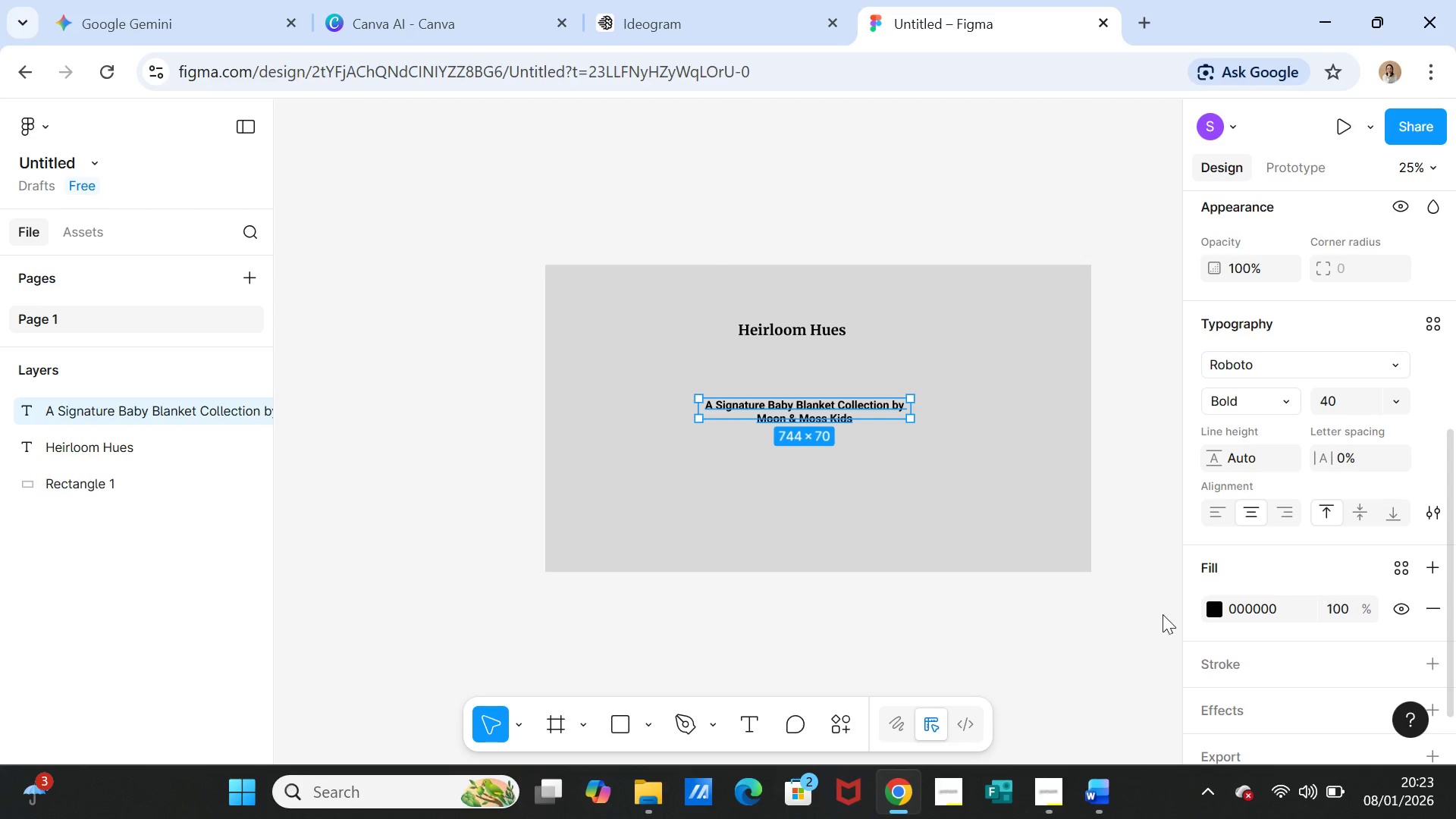 
left_click([1099, 795])
 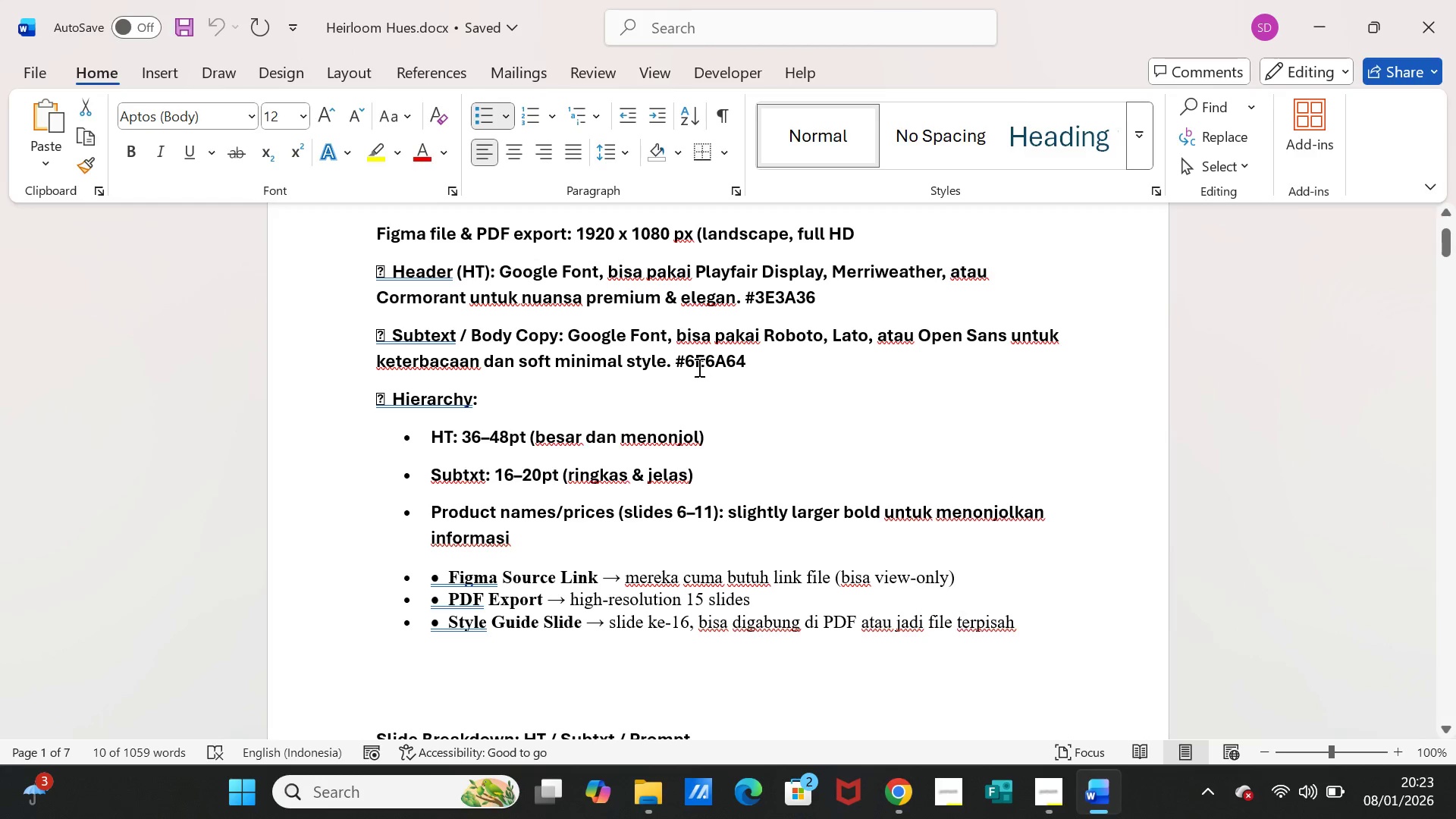 
left_click_drag(start_coordinate=[678, 359], to_coordinate=[745, 359])
 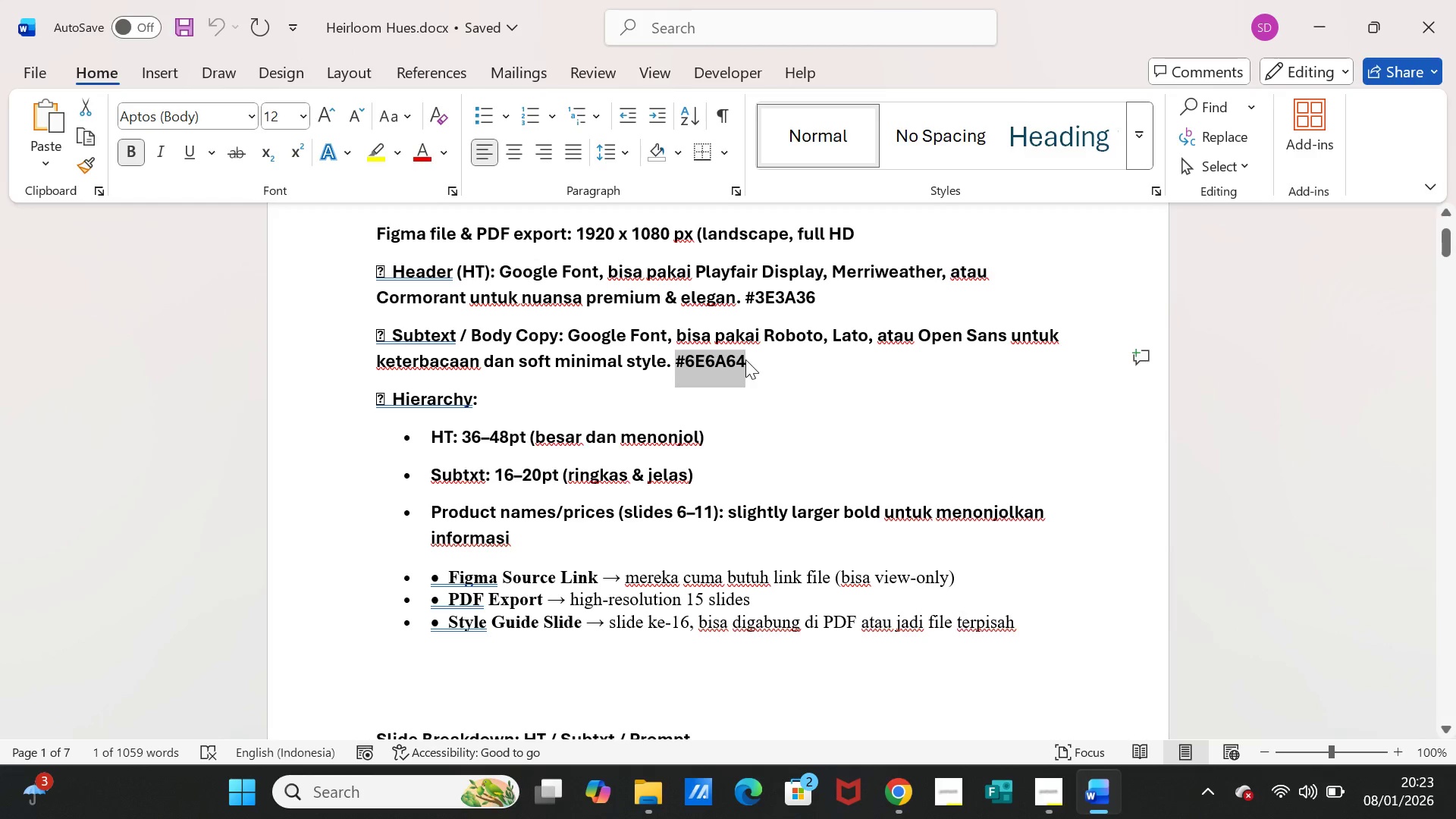 
key(Control+C)
 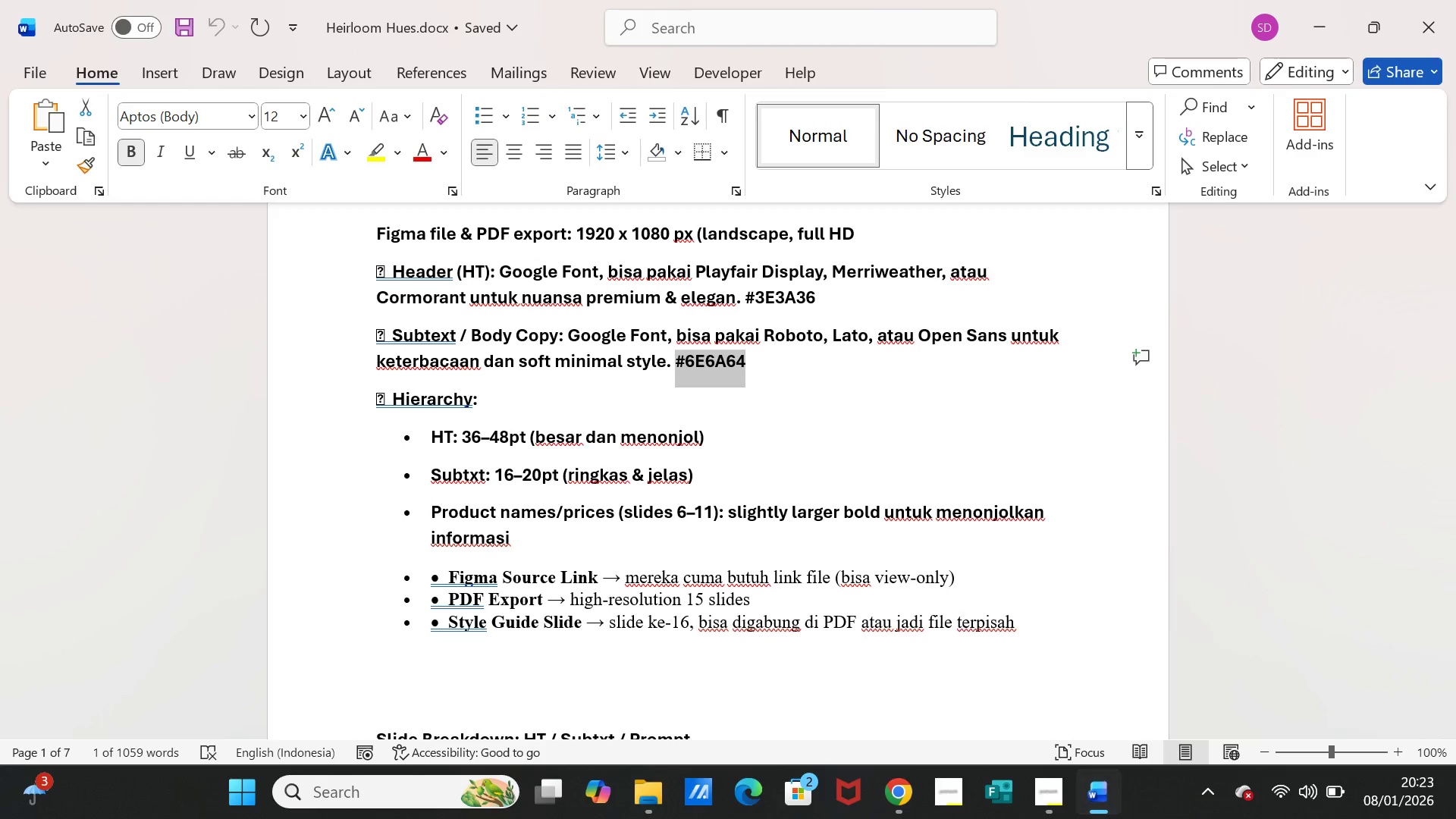 
left_click([1109, 818])
 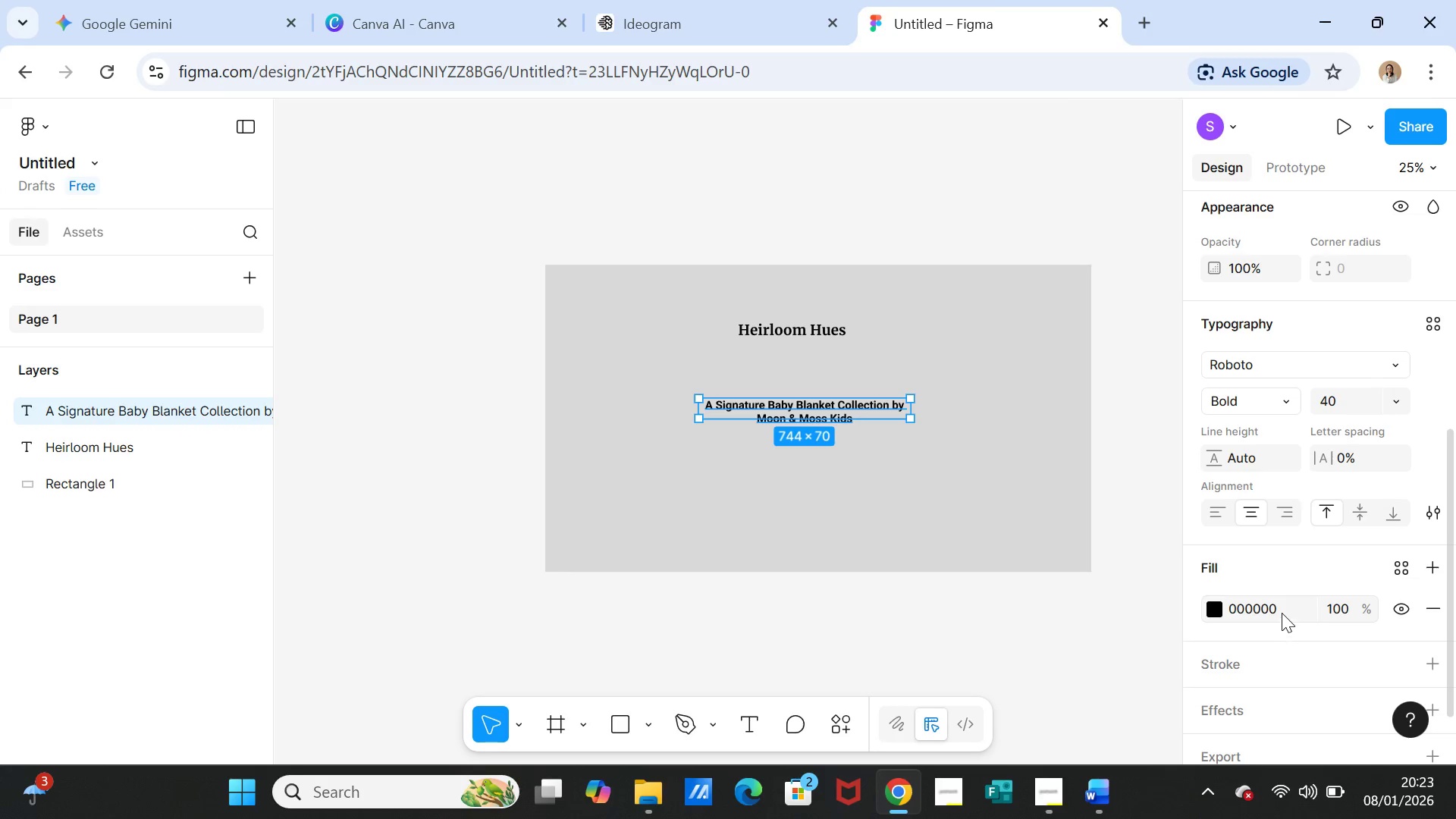 
left_click([1282, 610])
 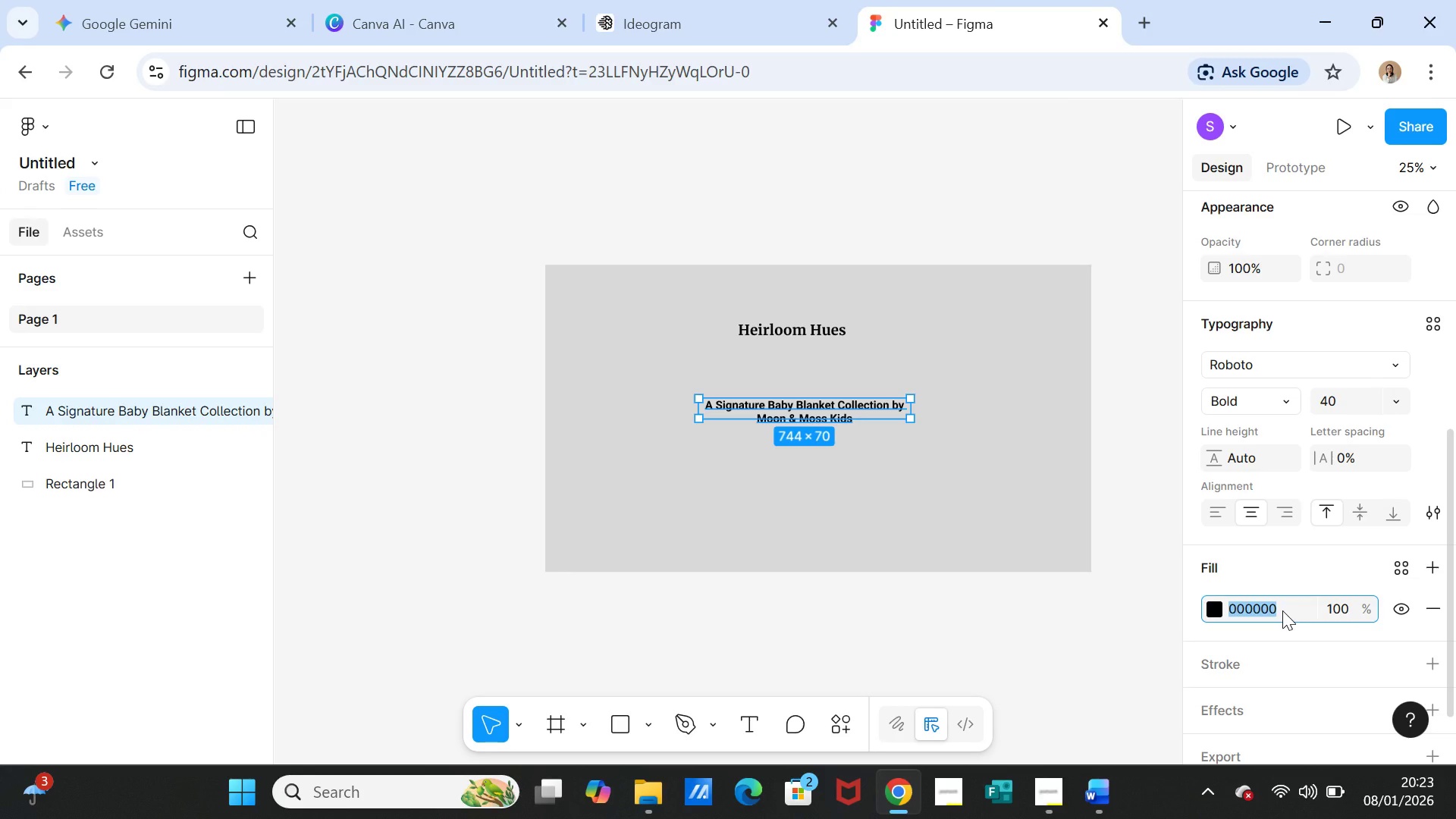 
key(Control+V)
 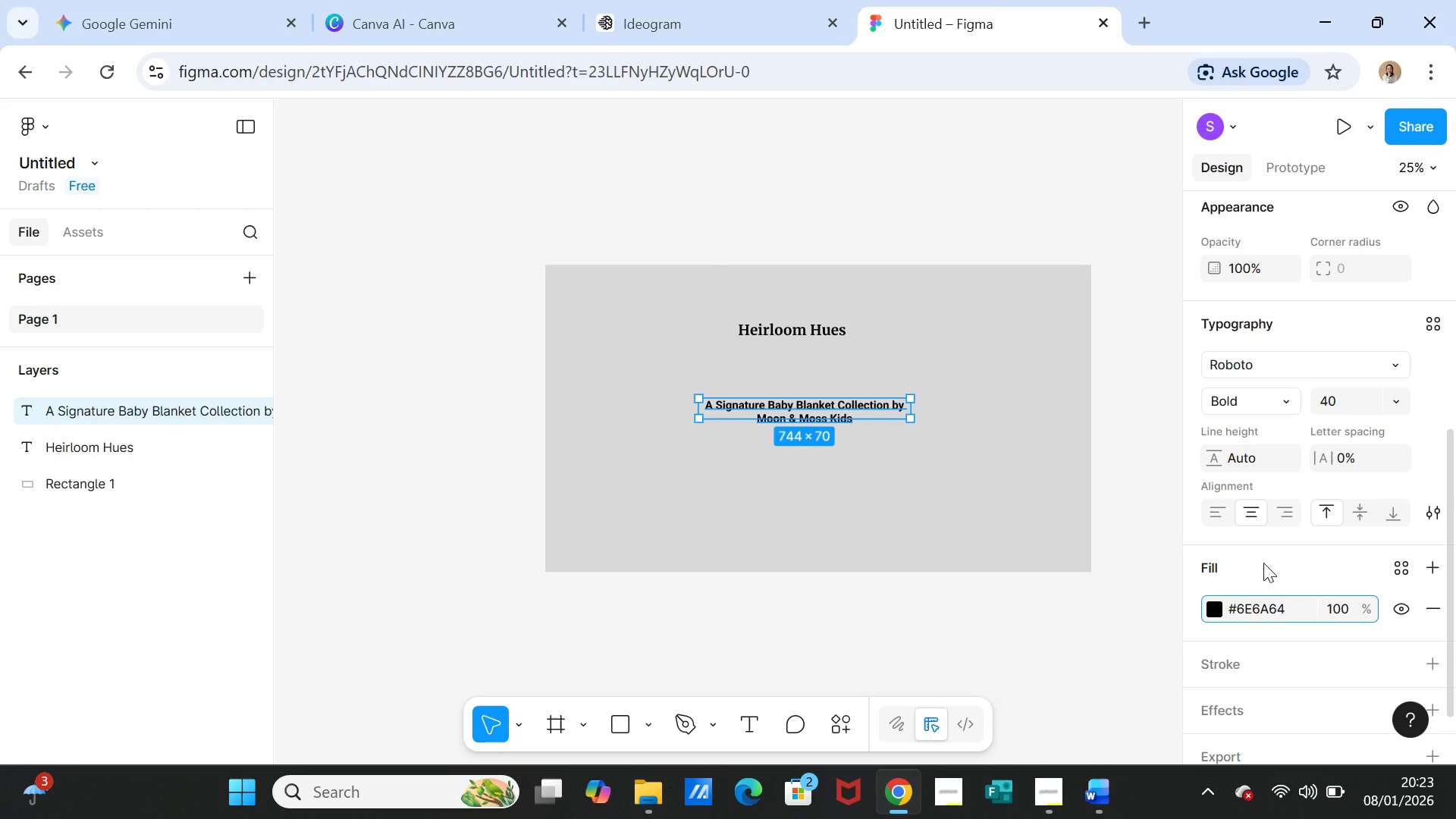 
left_click([1263, 563])
 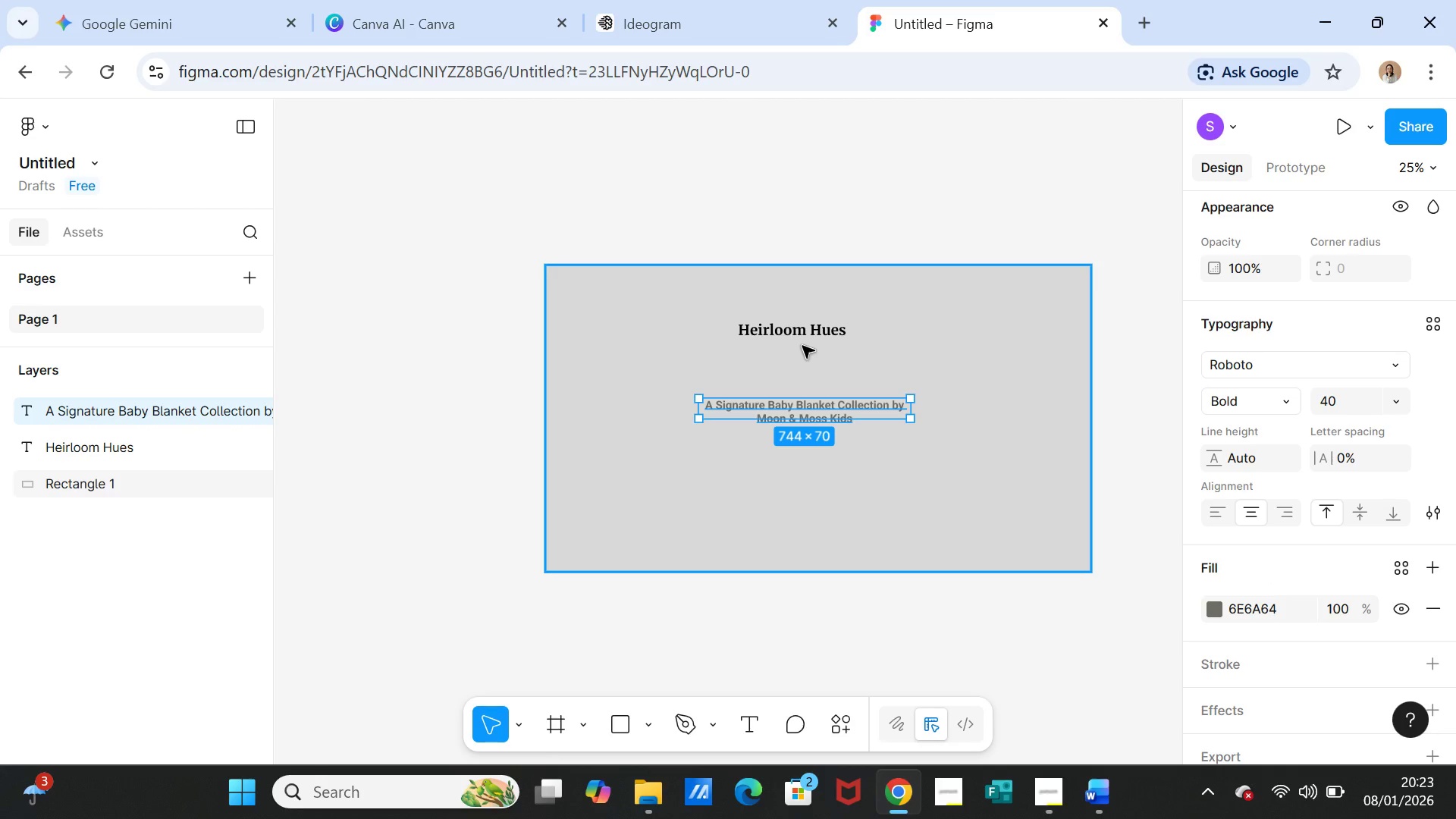 
left_click([797, 328])
 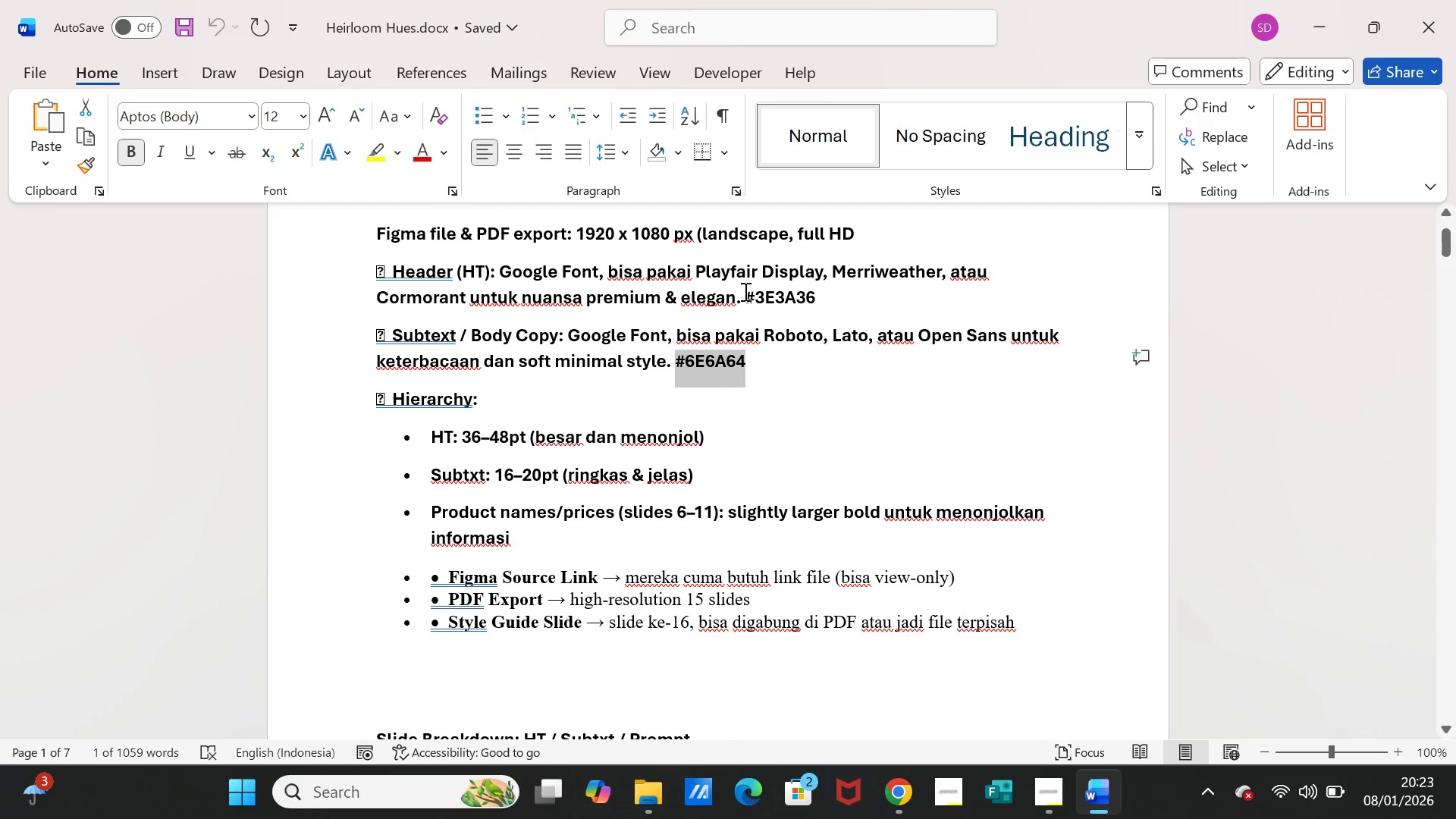 
left_click_drag(start_coordinate=[745, 293], to_coordinate=[816, 299])
 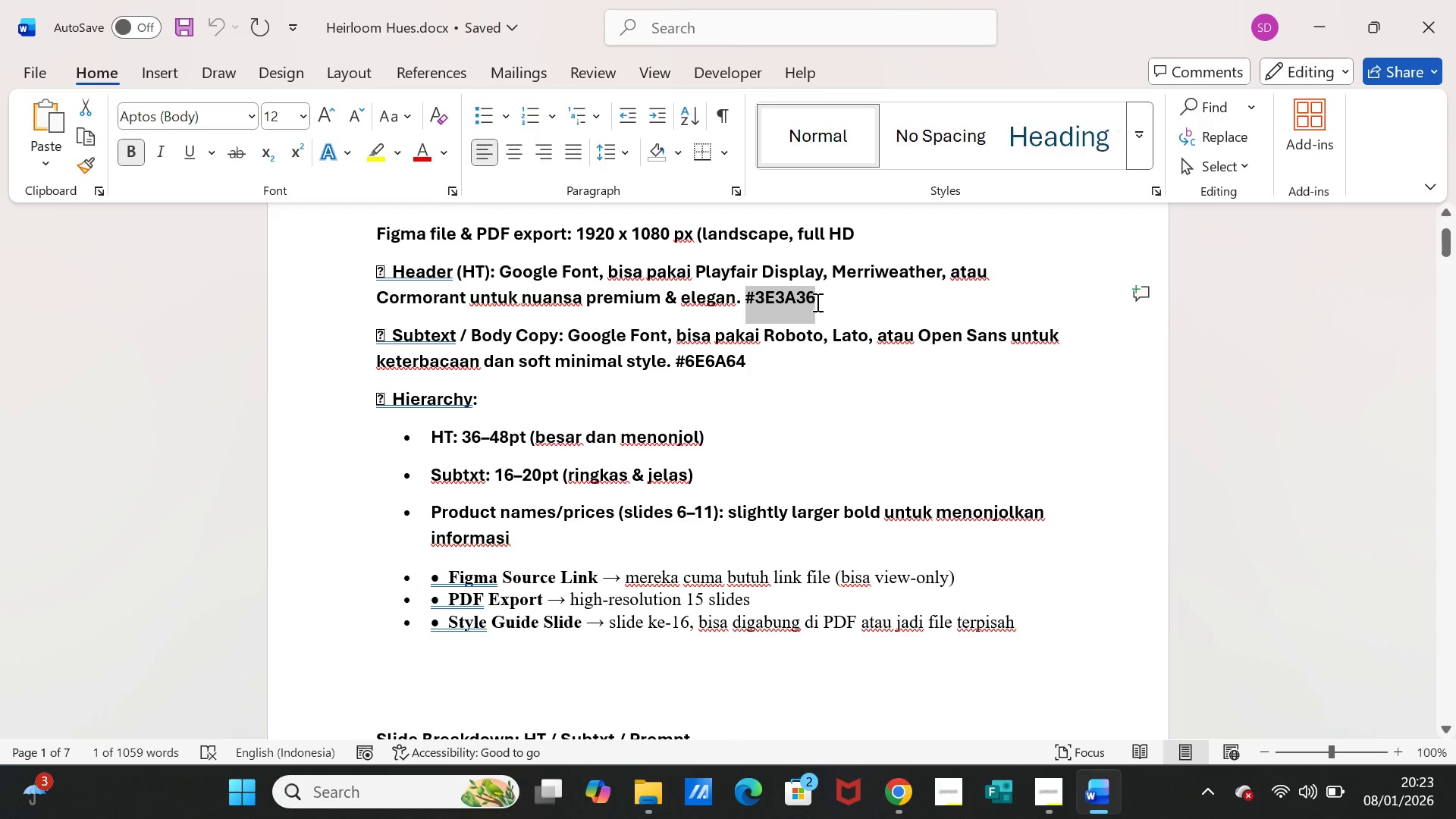 
key(Control+C)
 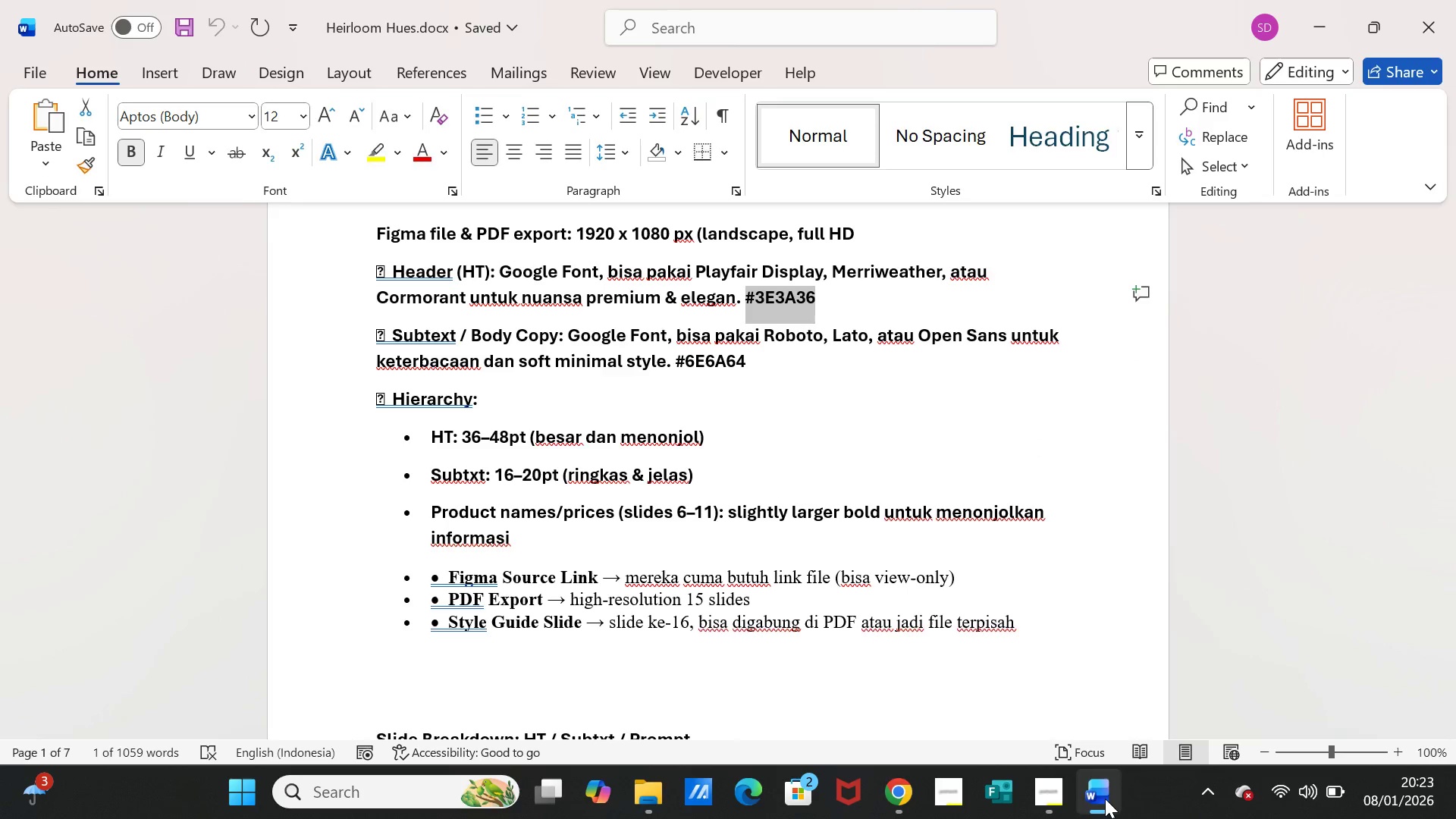 
left_click([1105, 799])
 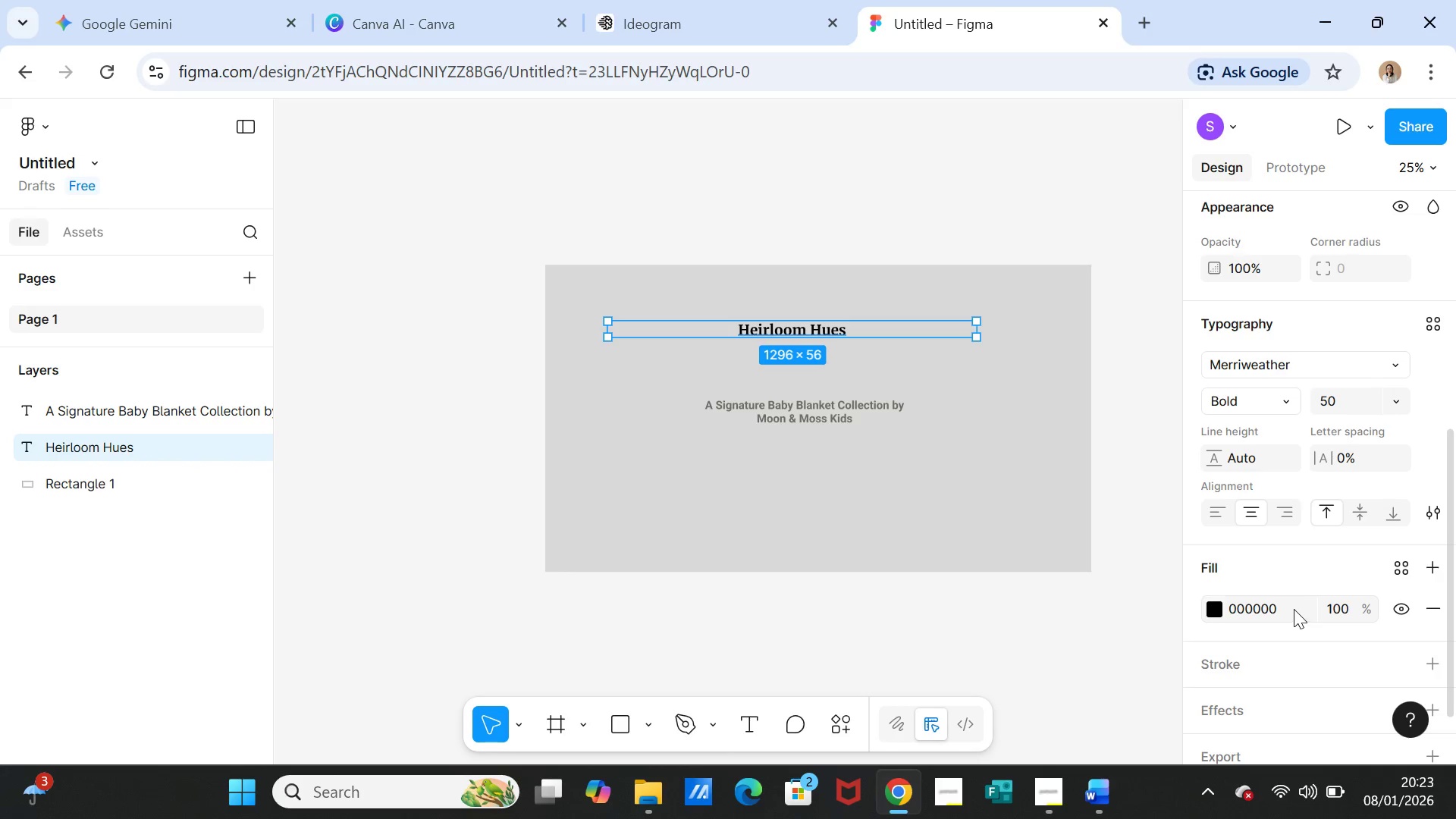 
left_click([1274, 607])
 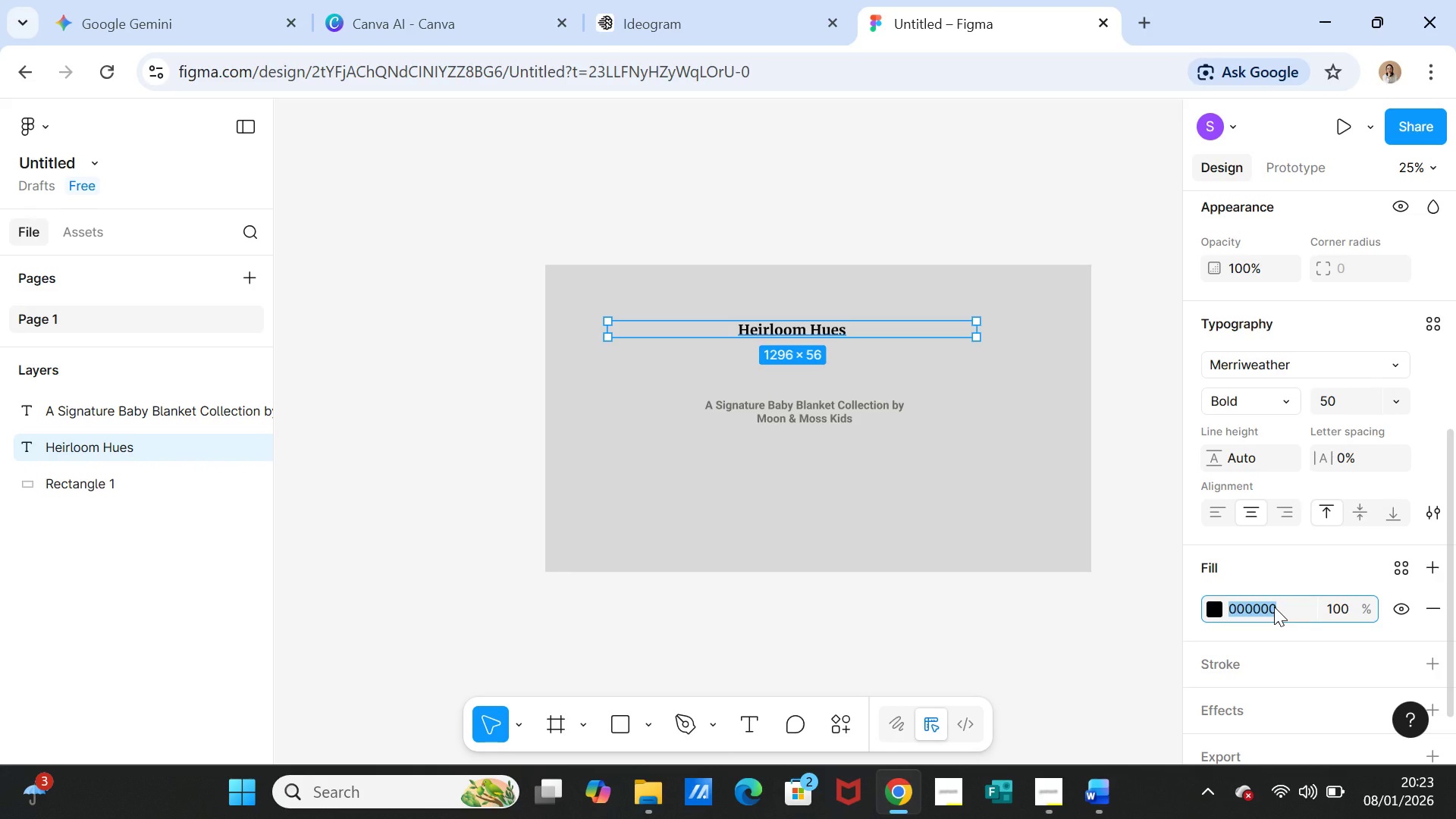 
key(Control+V)
 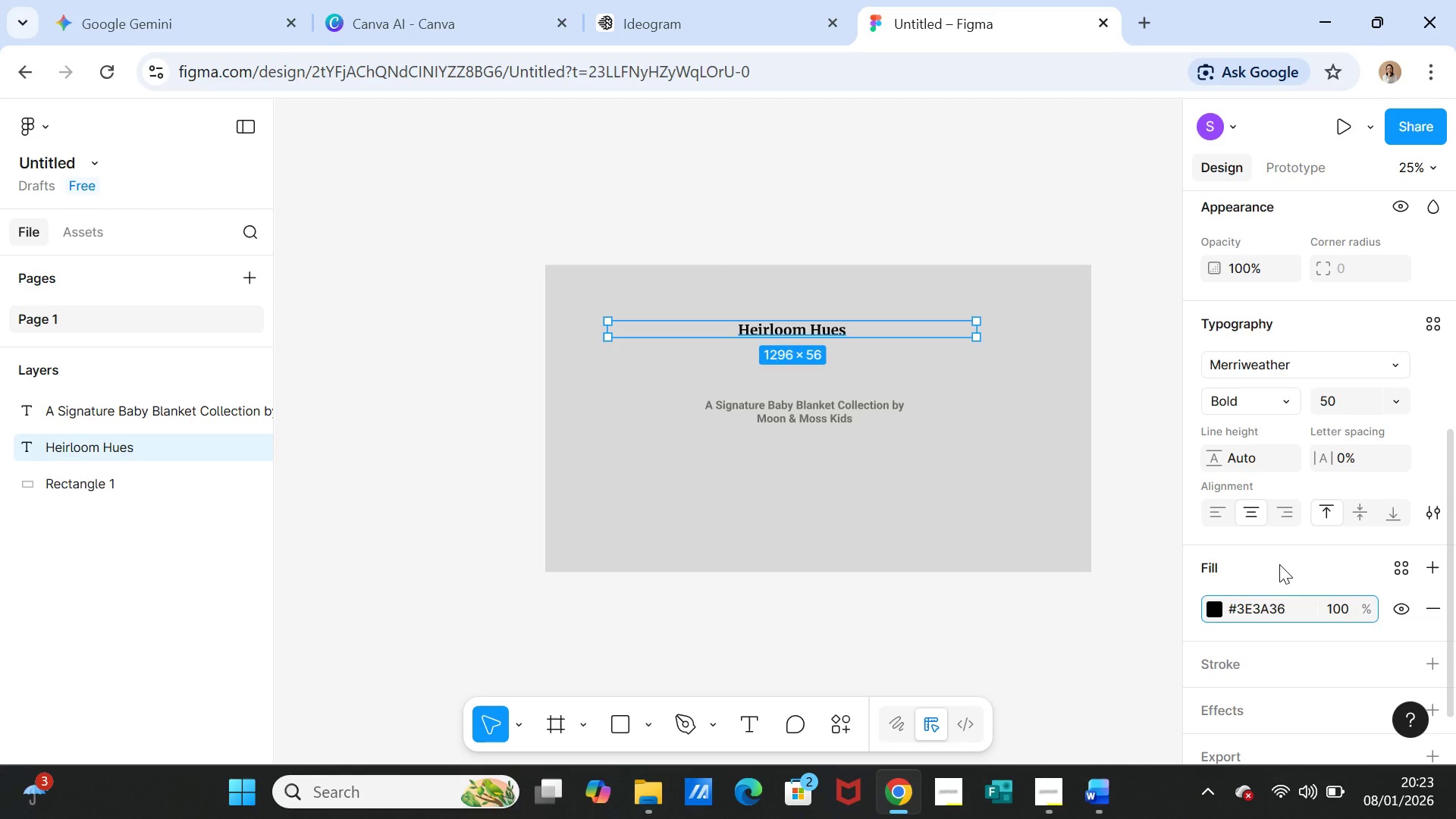 
left_click([1279, 564])
 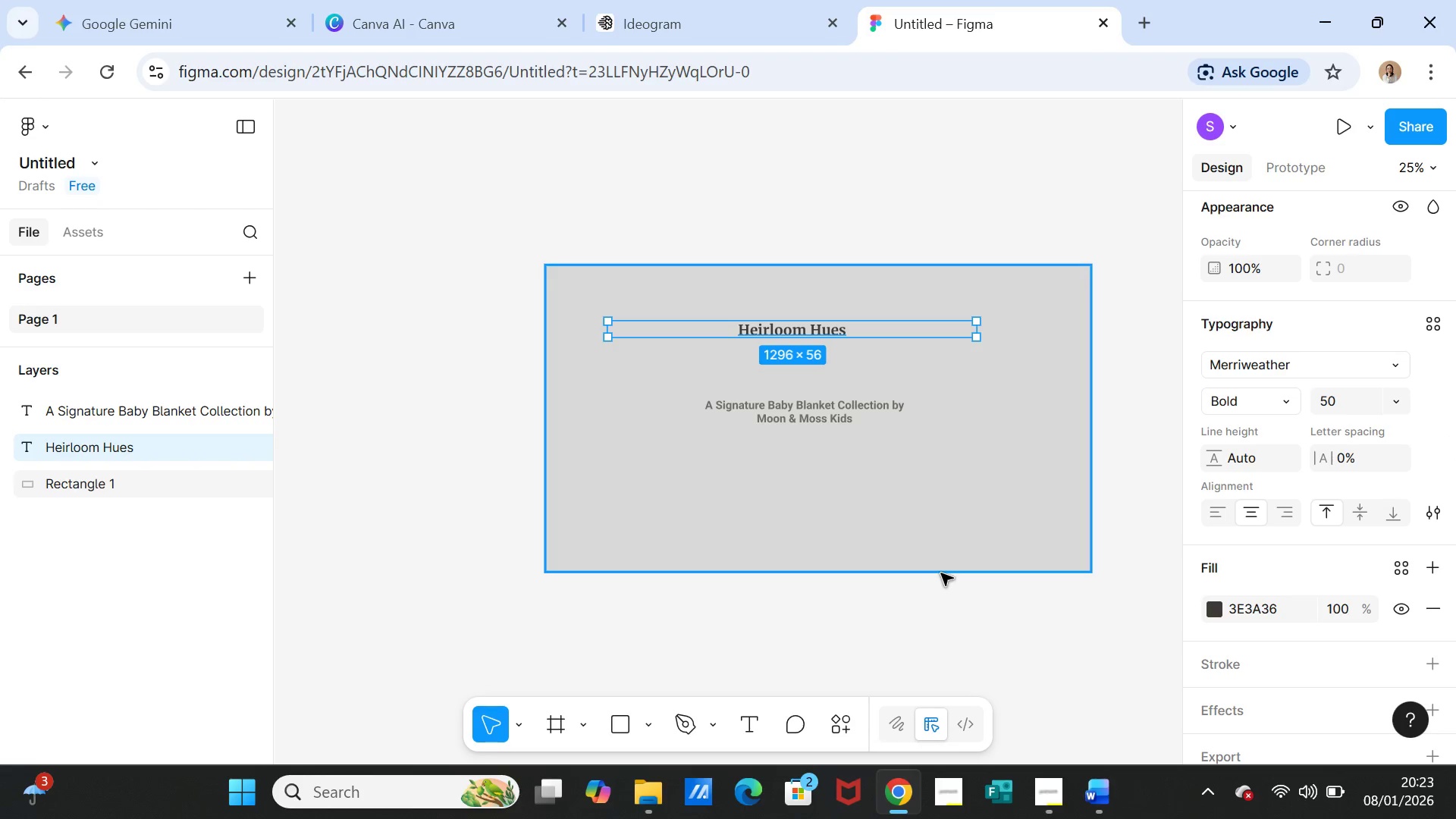 
left_click([933, 588])
 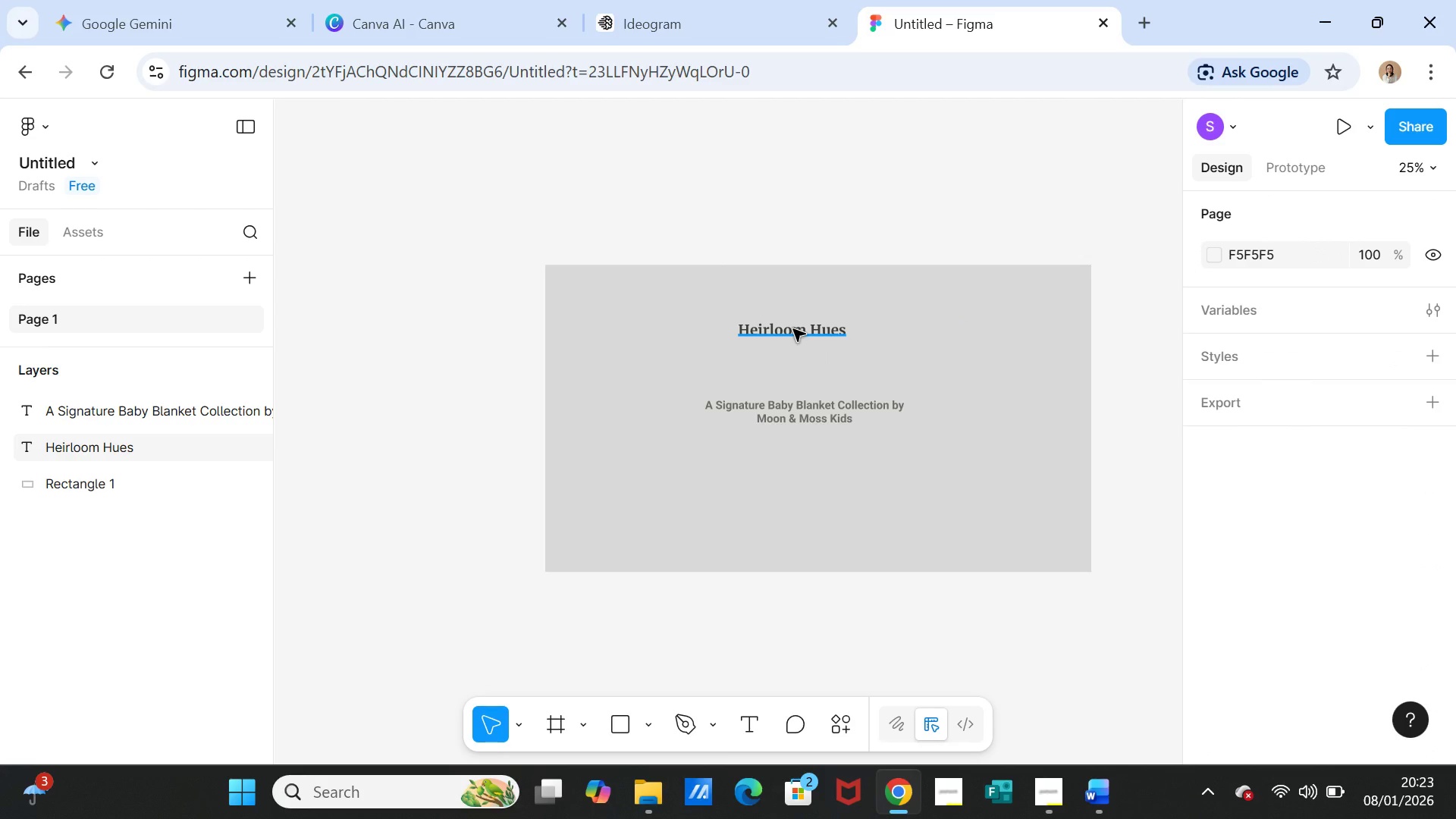 
left_click([793, 329])
 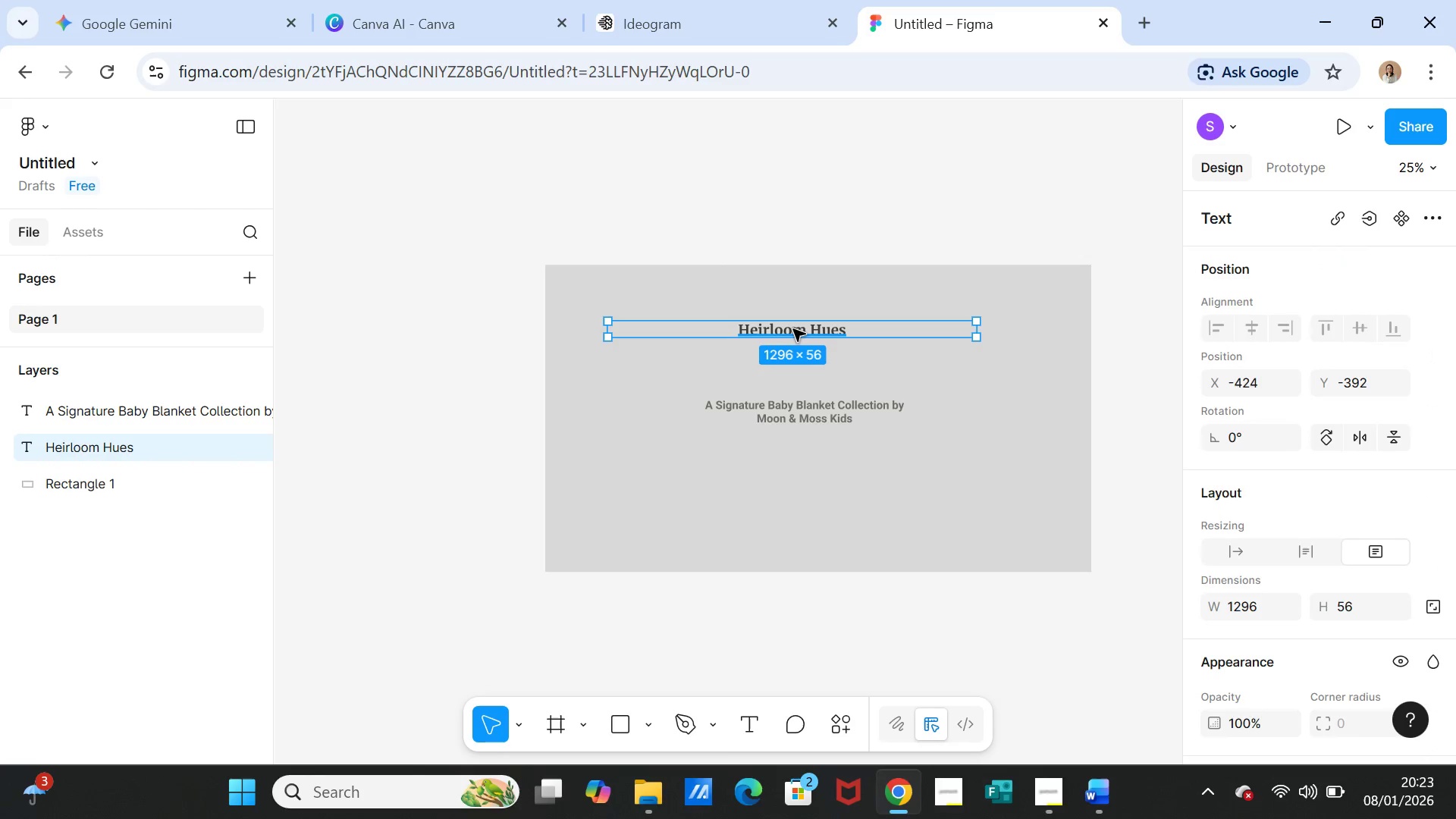 
left_click_drag(start_coordinate=[793, 329], to_coordinate=[808, 328])
 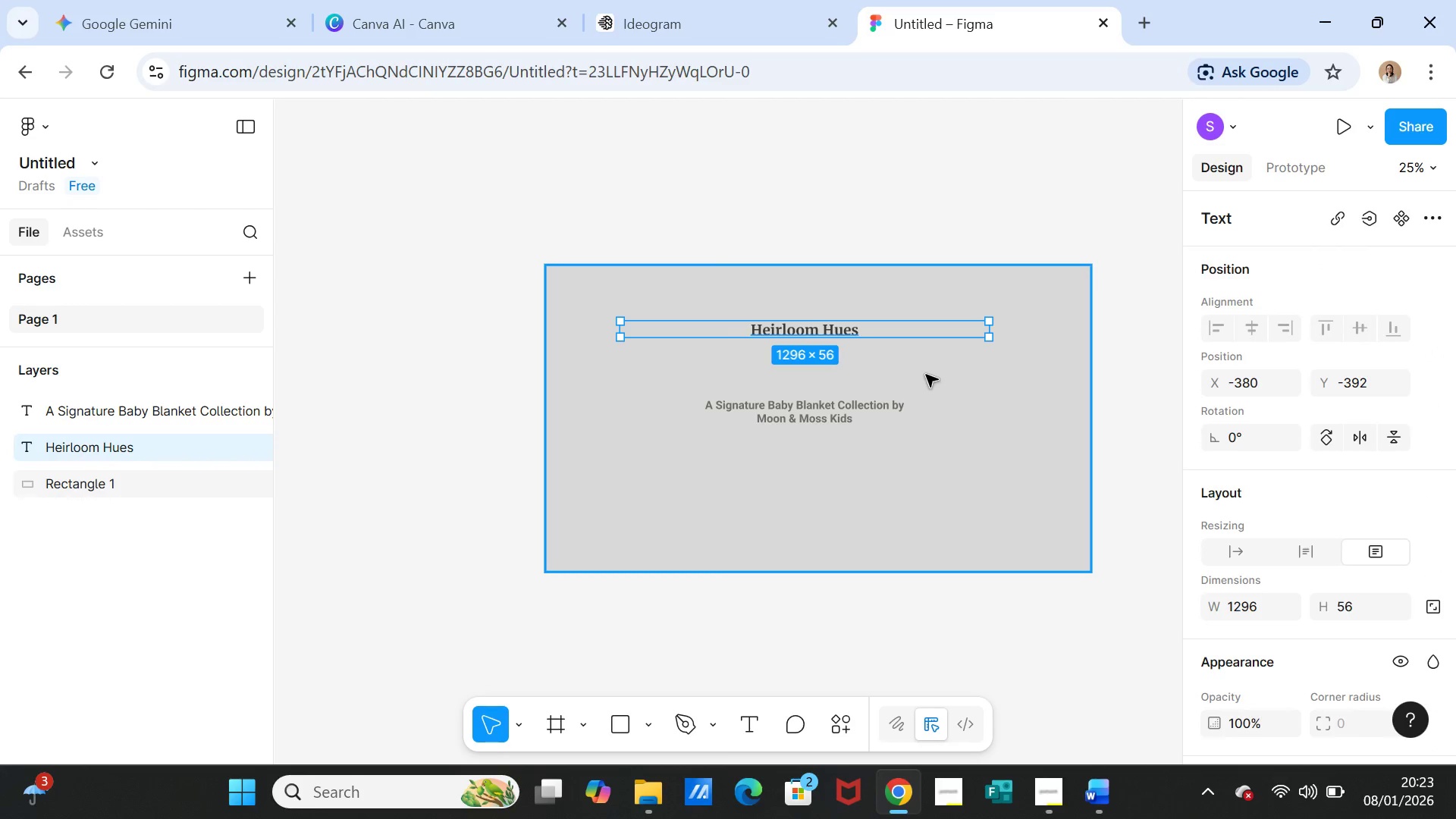 
left_click([926, 375])
 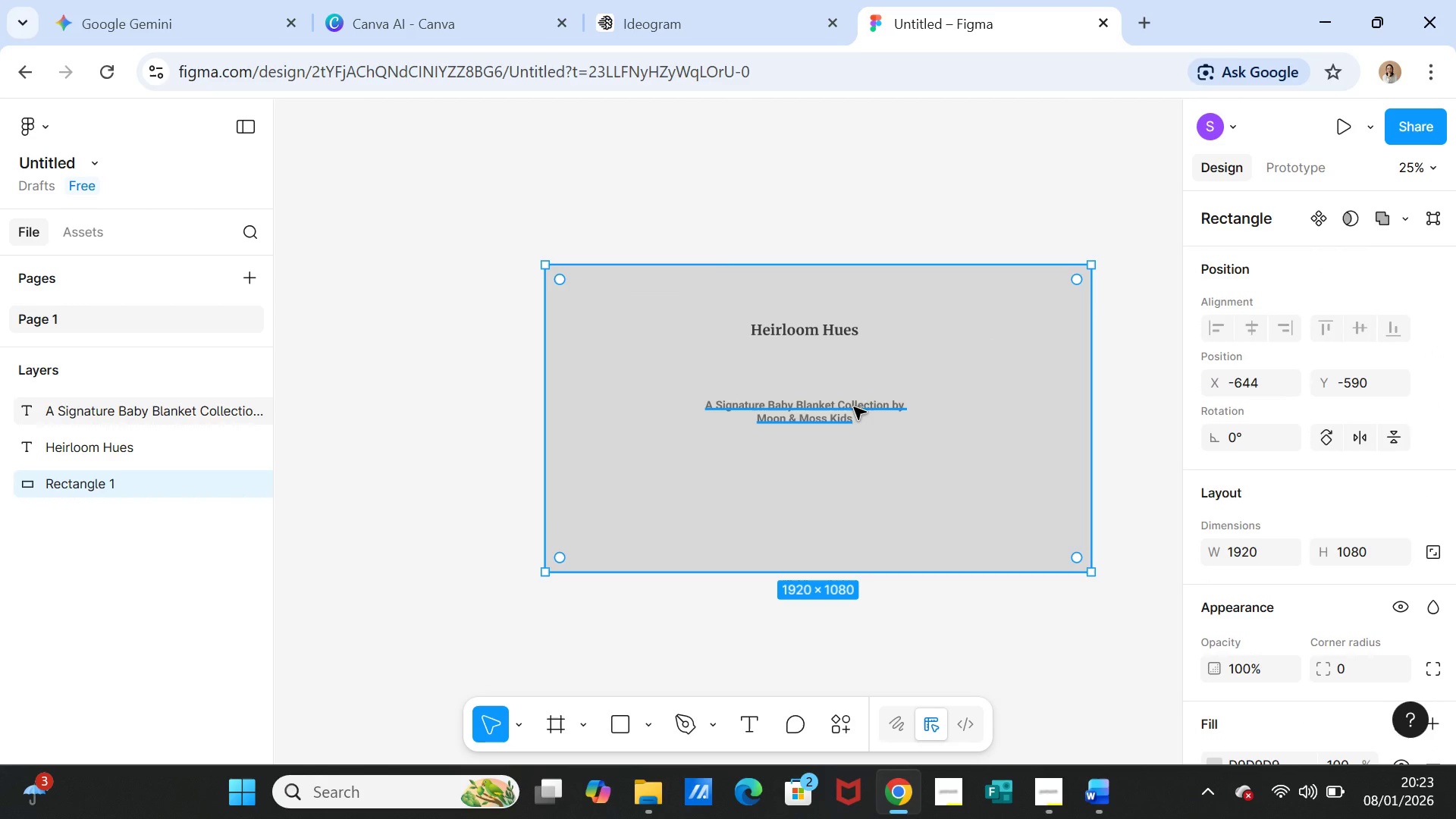 
left_click([854, 407])
 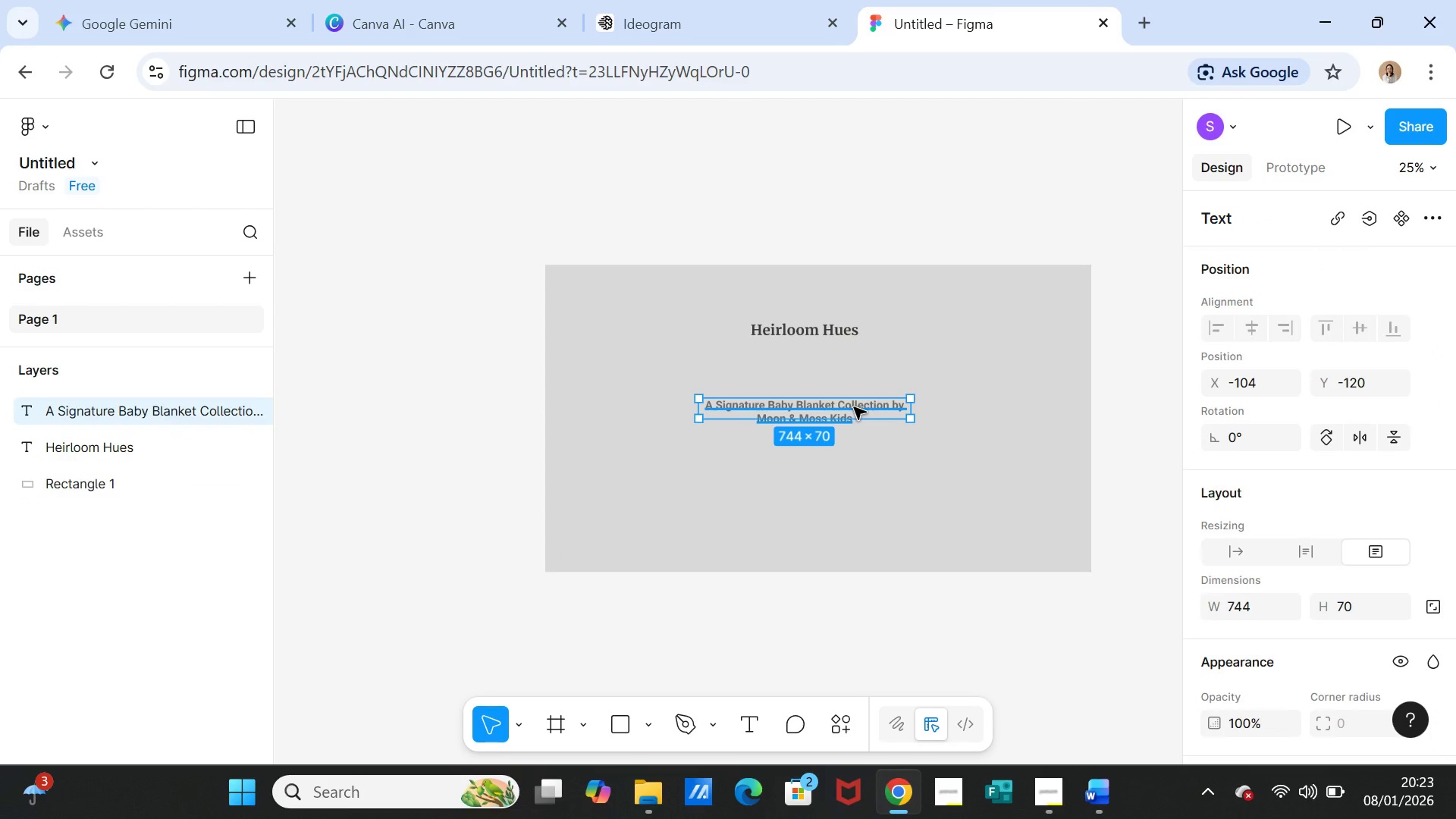 
left_click_drag(start_coordinate=[854, 407], to_coordinate=[853, 416])
 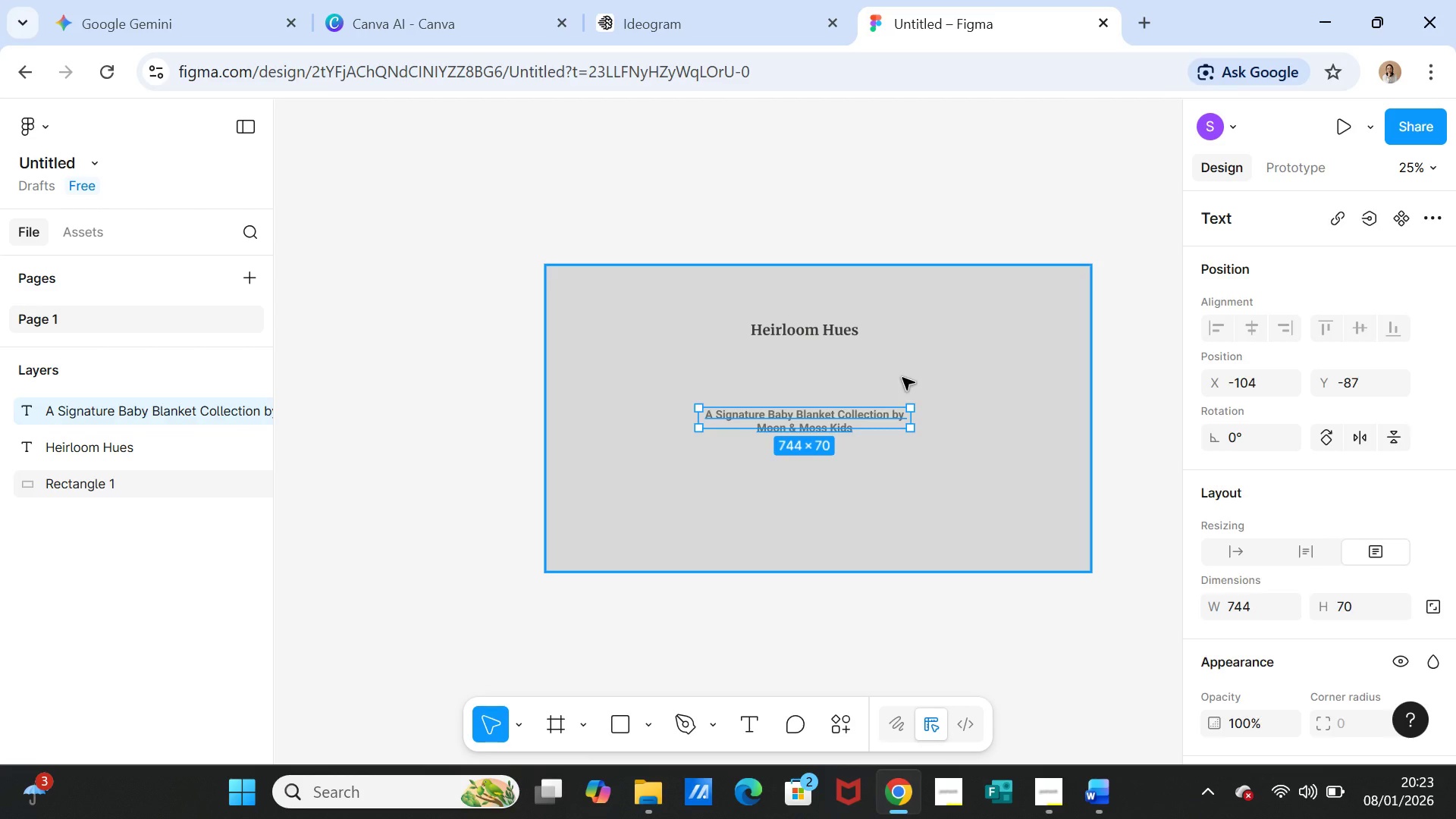 
left_click([902, 378])
 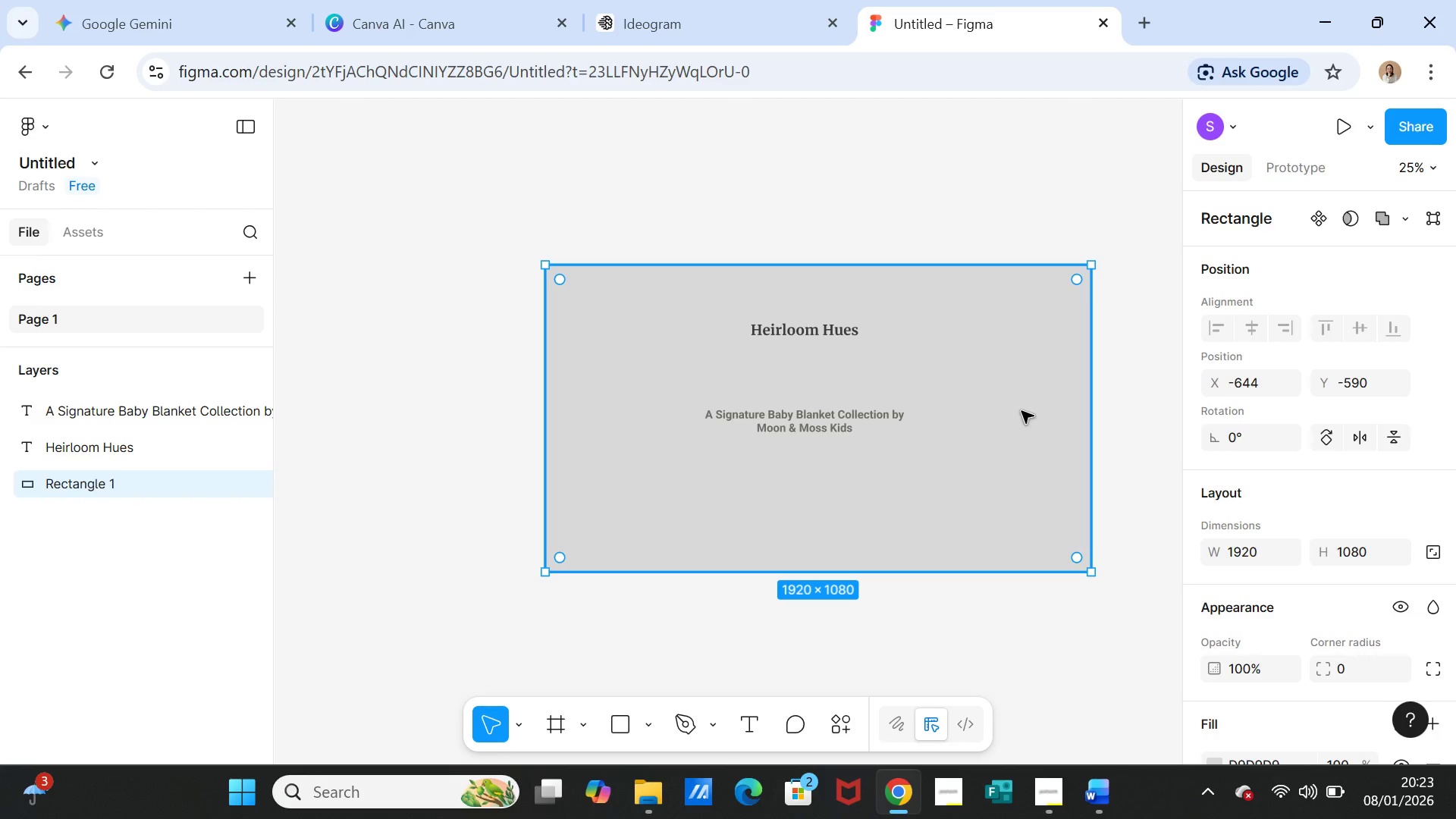 
wait(5.77)
 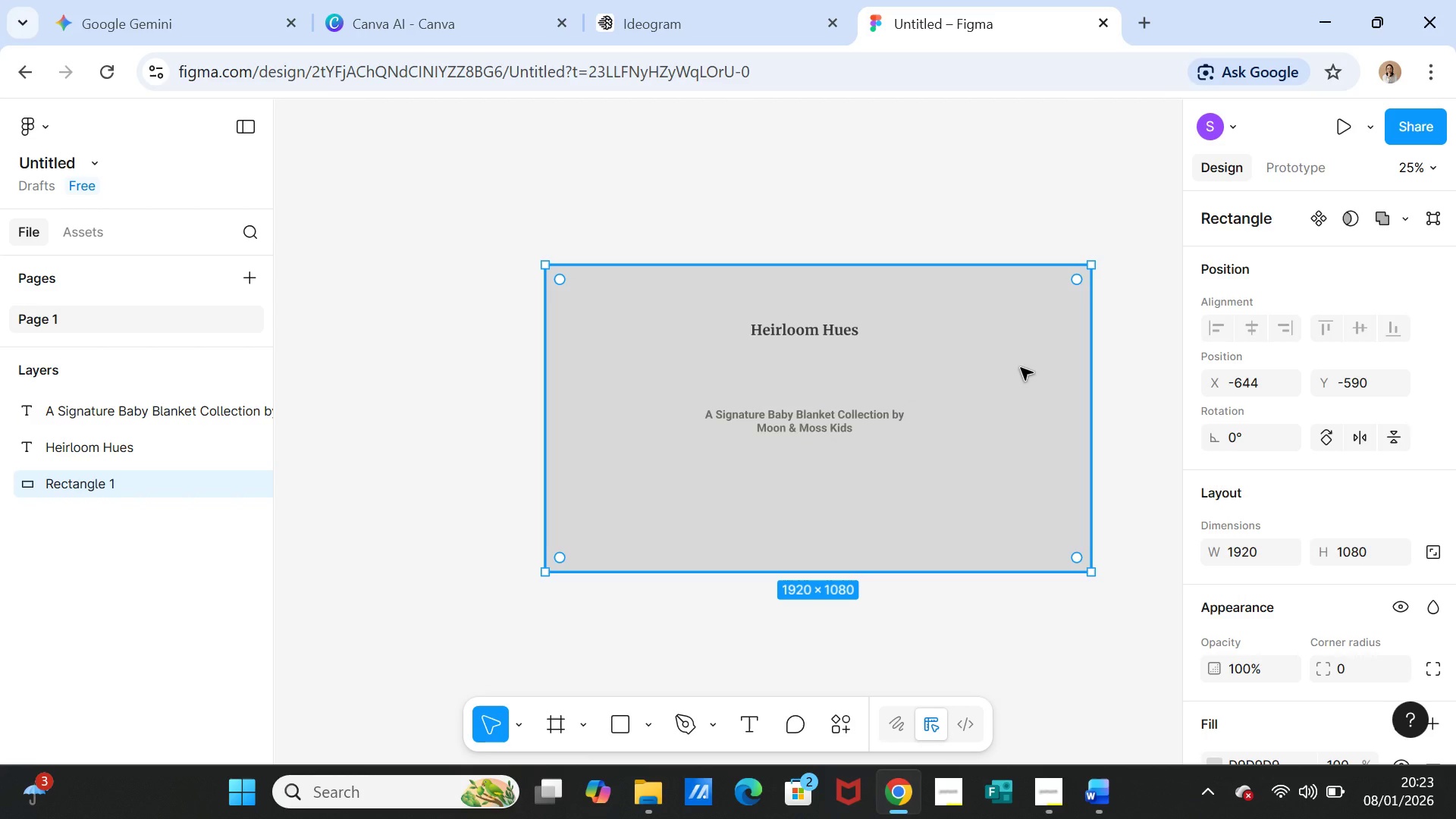 
scroll: coordinate [1359, 529], scroll_direction: down, amount: 3.0
 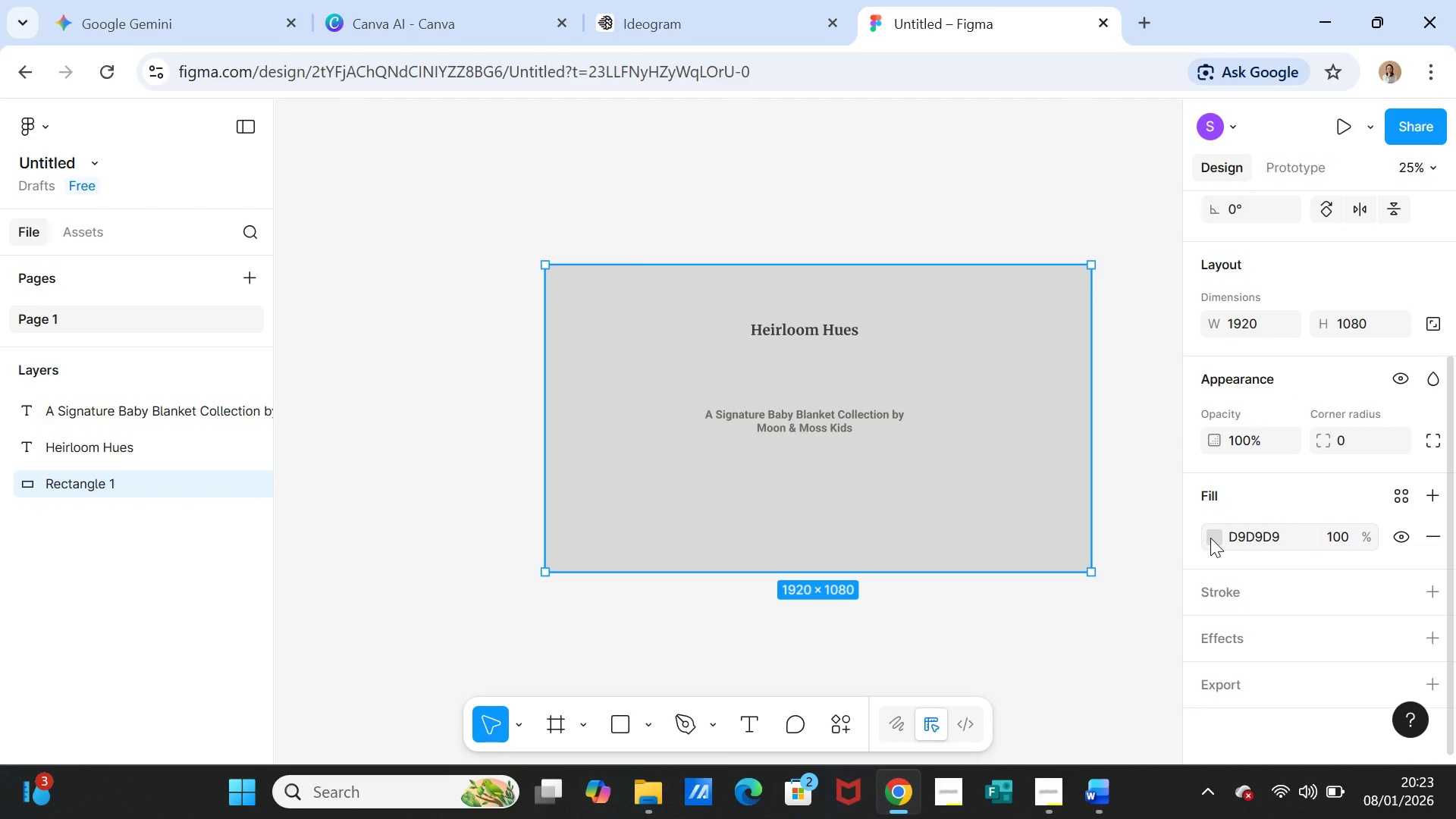 
left_click([1210, 538])
 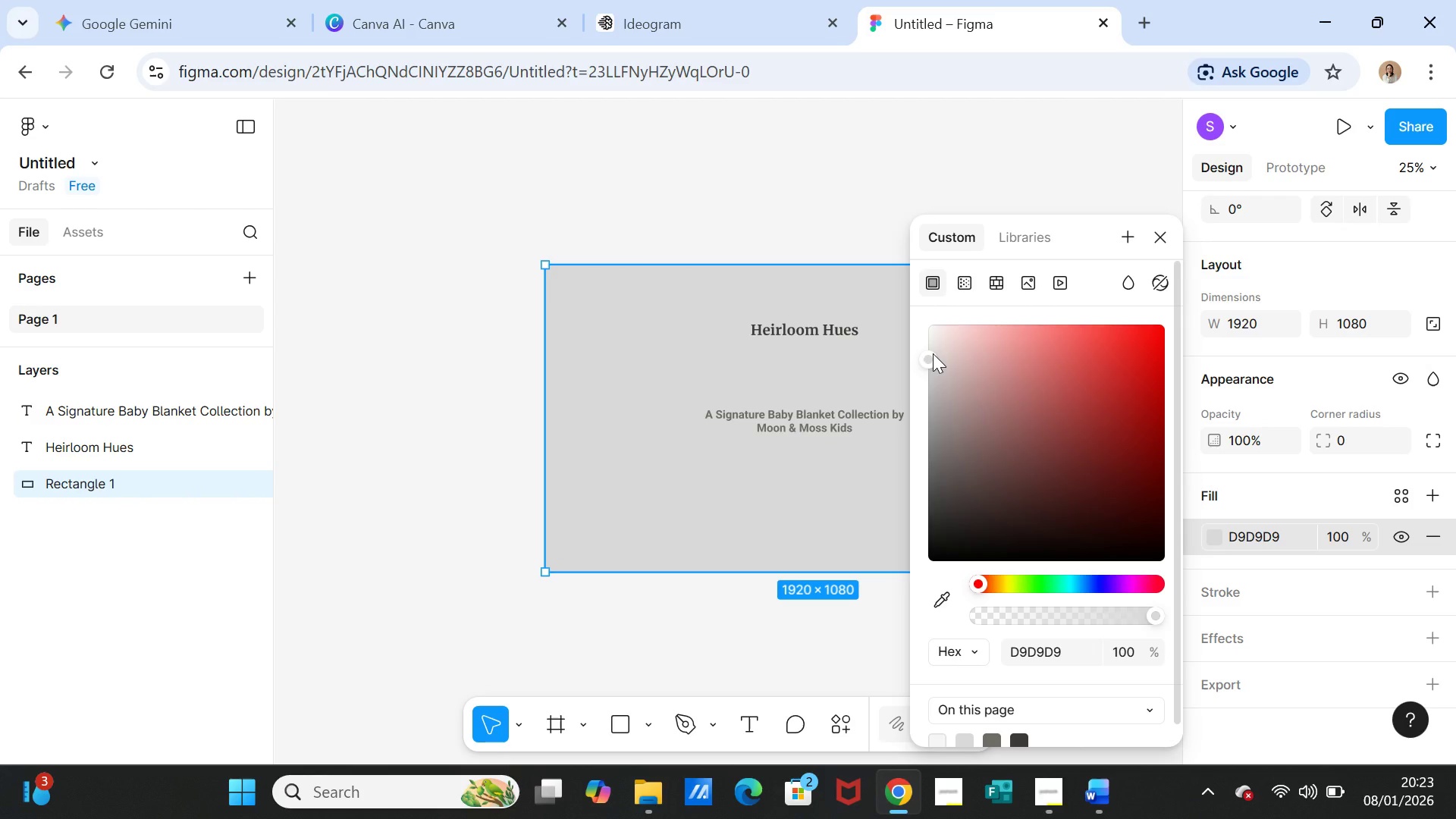 
left_click_drag(start_coordinate=[932, 356], to_coordinate=[934, 325])
 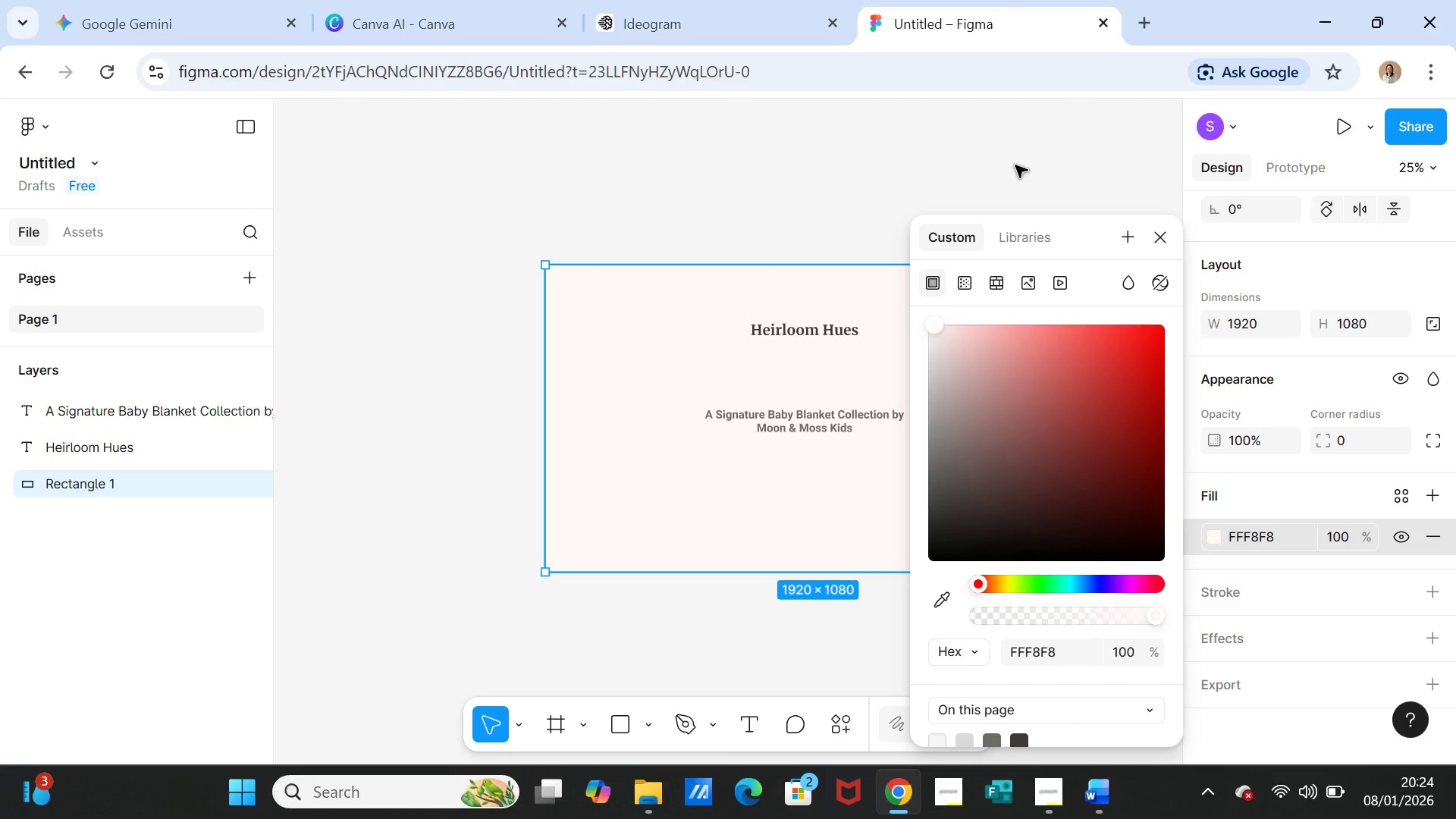 
left_click([1015, 165])
 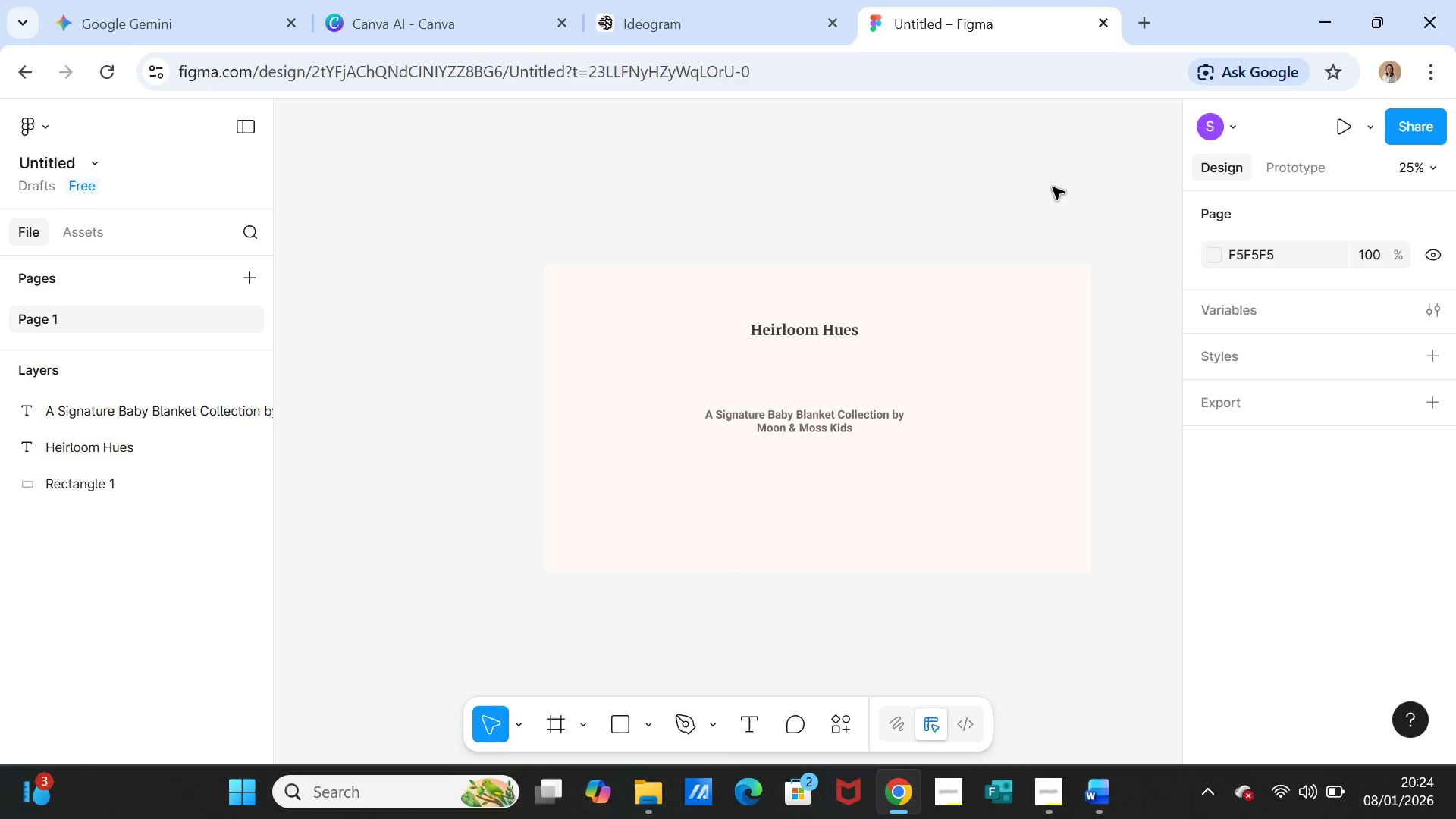 
left_click([1053, 187])
 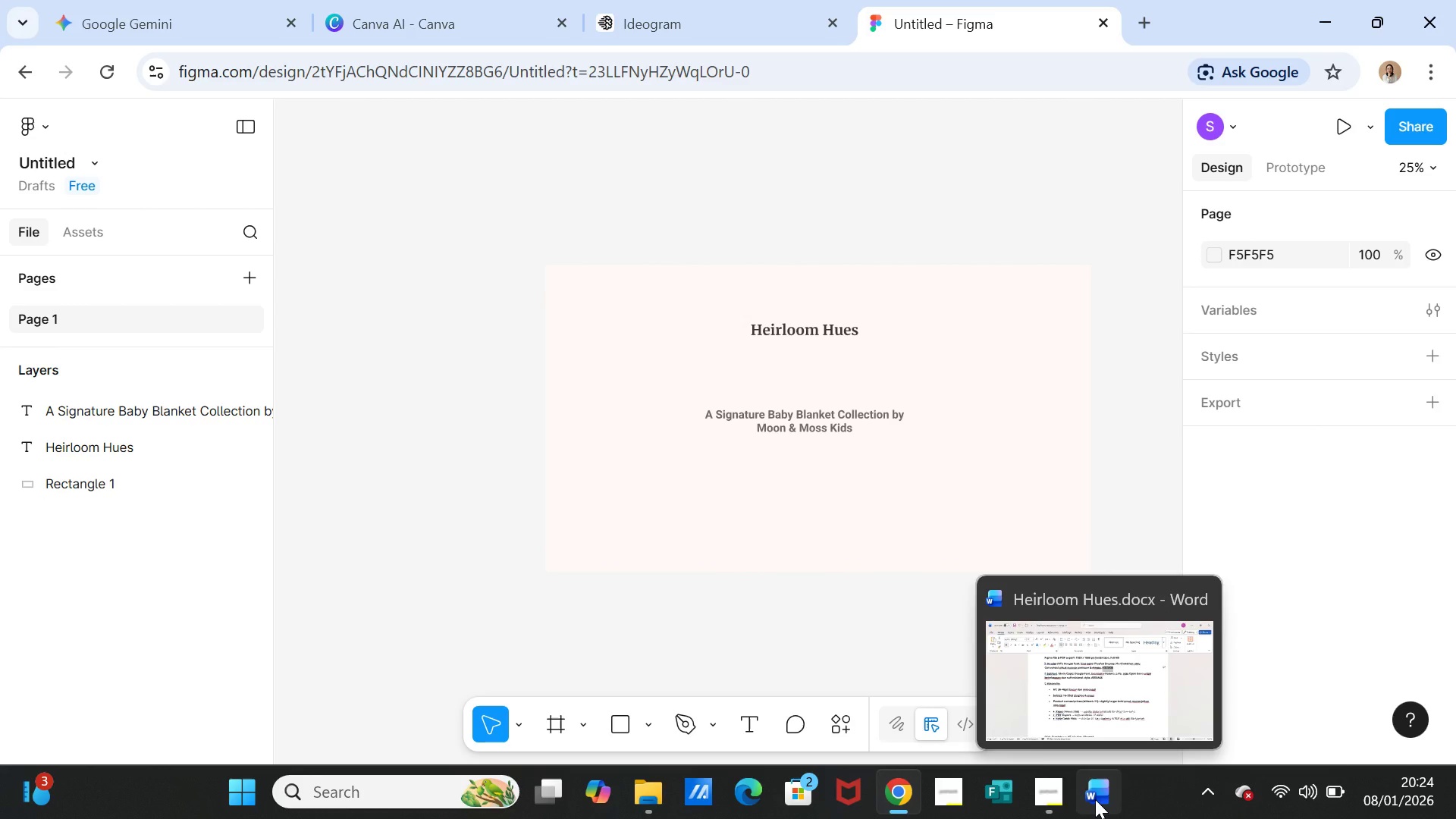 
left_click([1095, 799])
 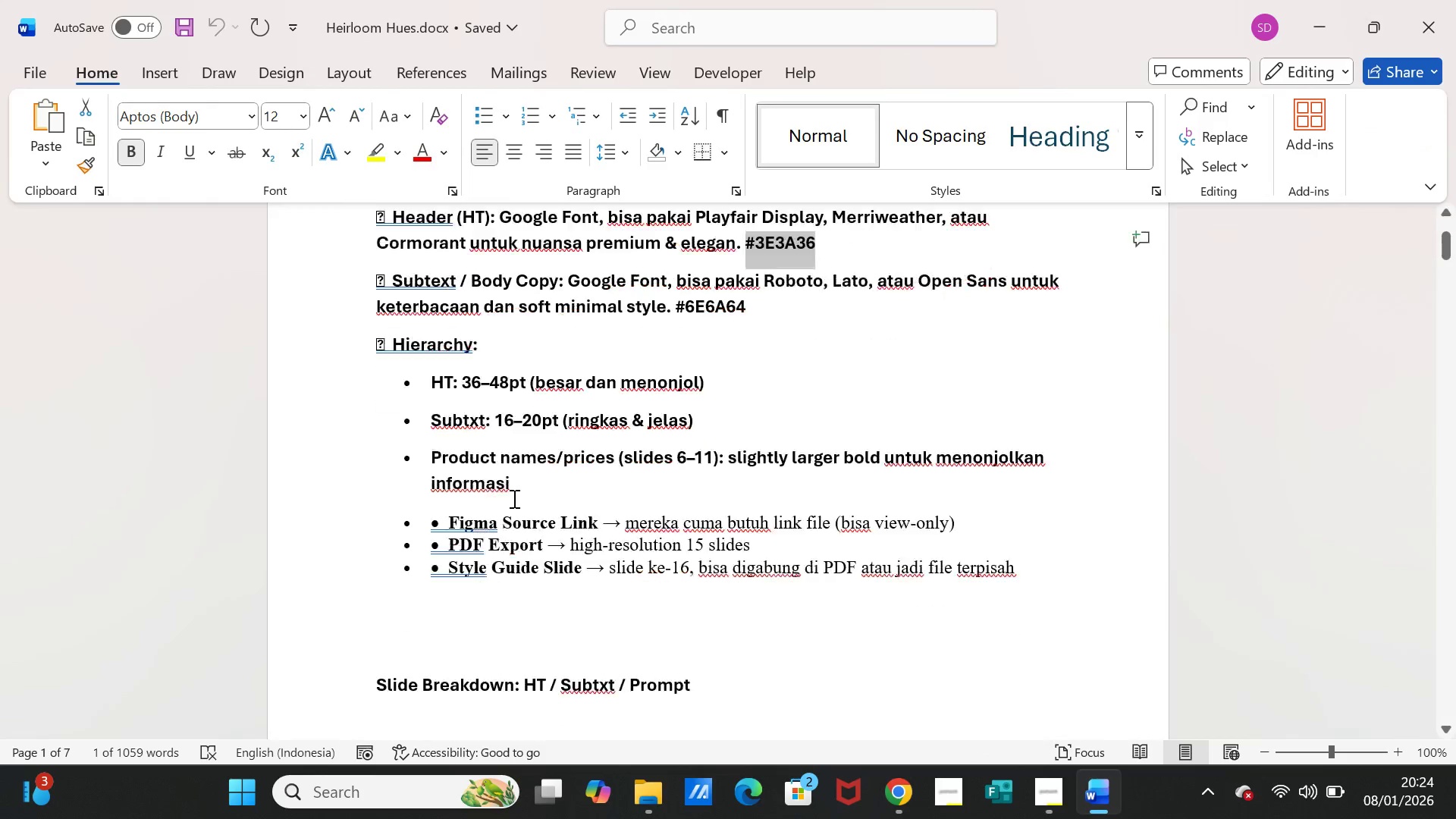 
scroll: coordinate [513, 501], scroll_direction: down, amount: 2.0
 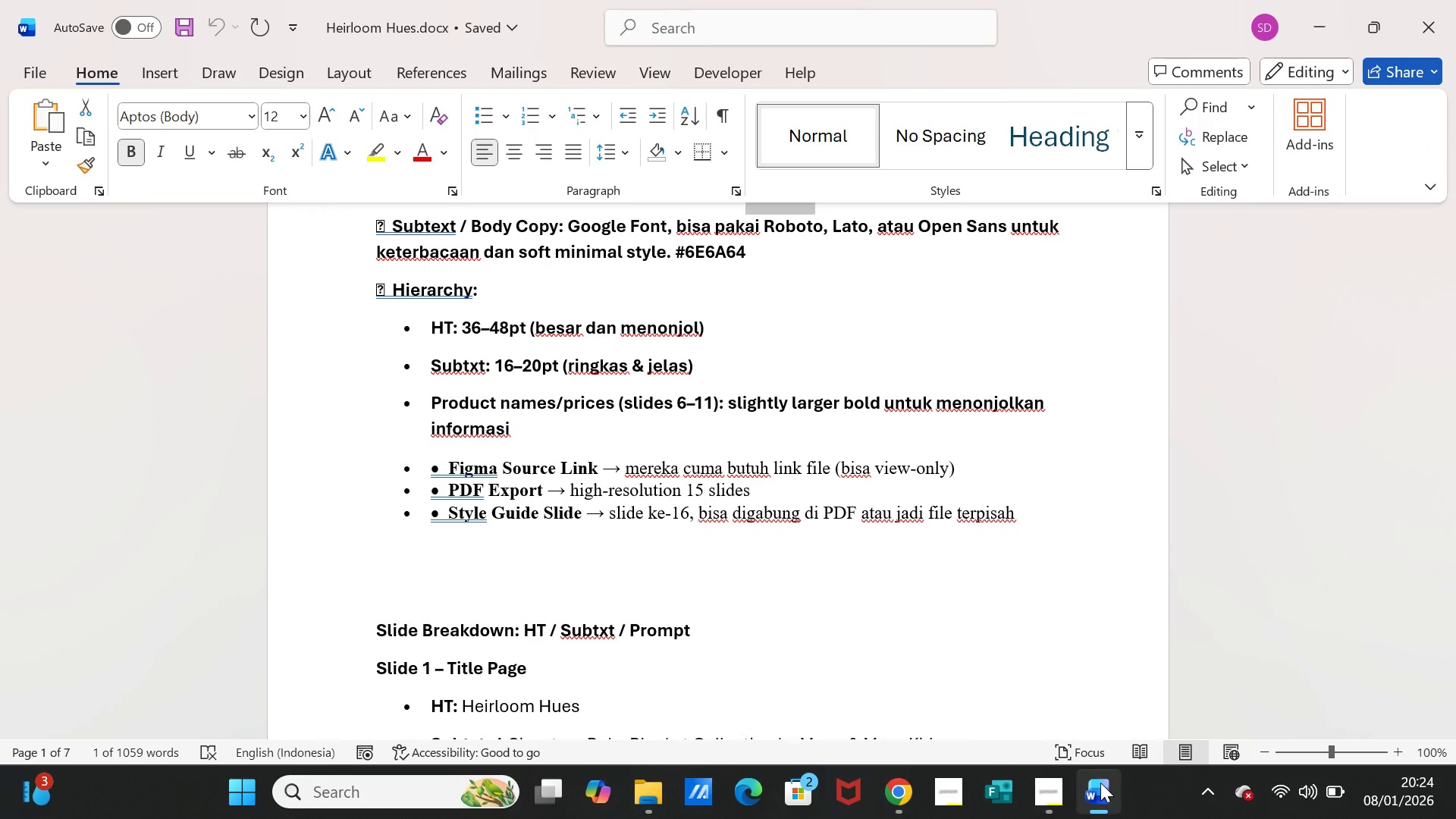 
left_click([1100, 783])
 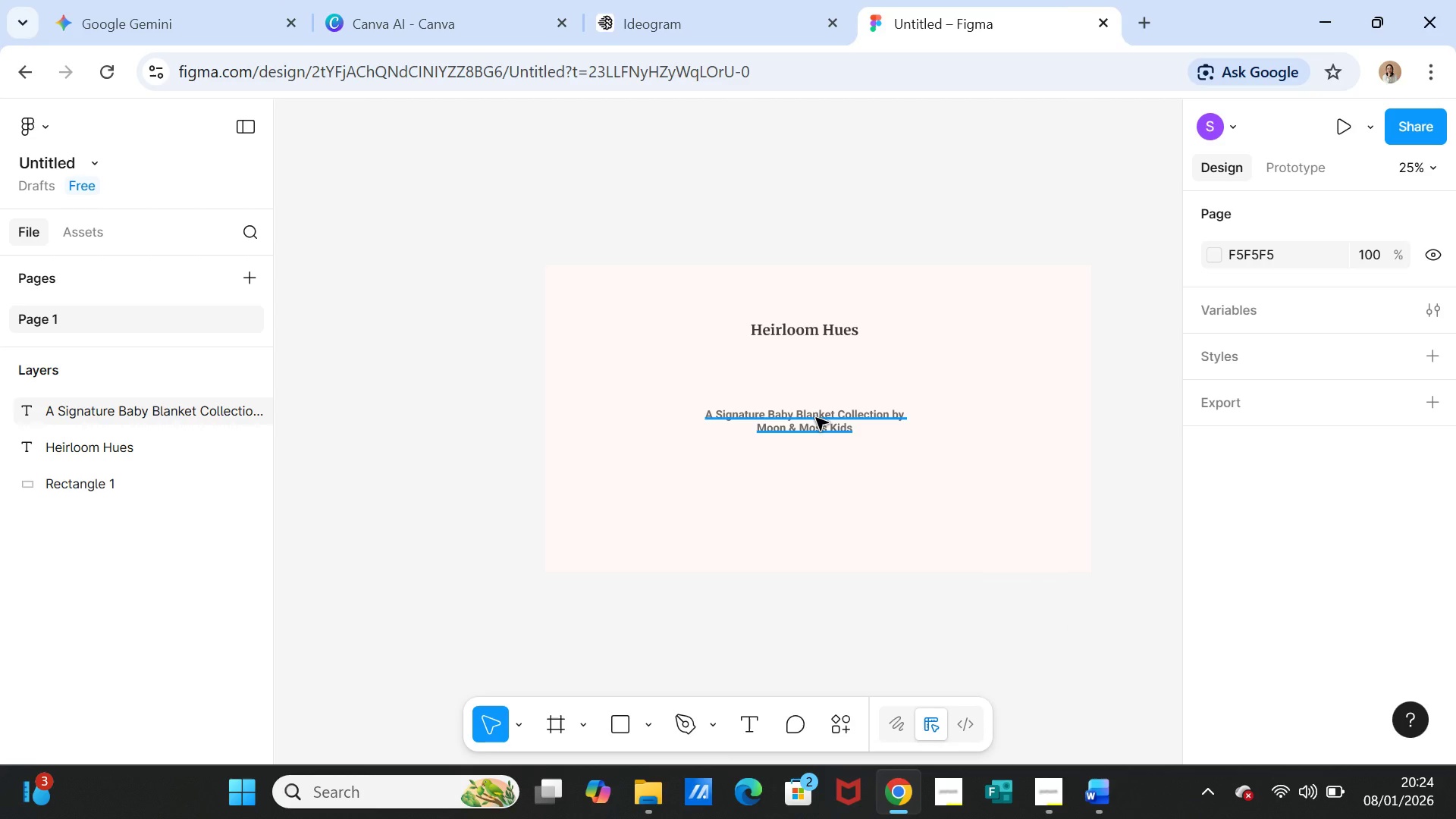 
left_click([816, 418])
 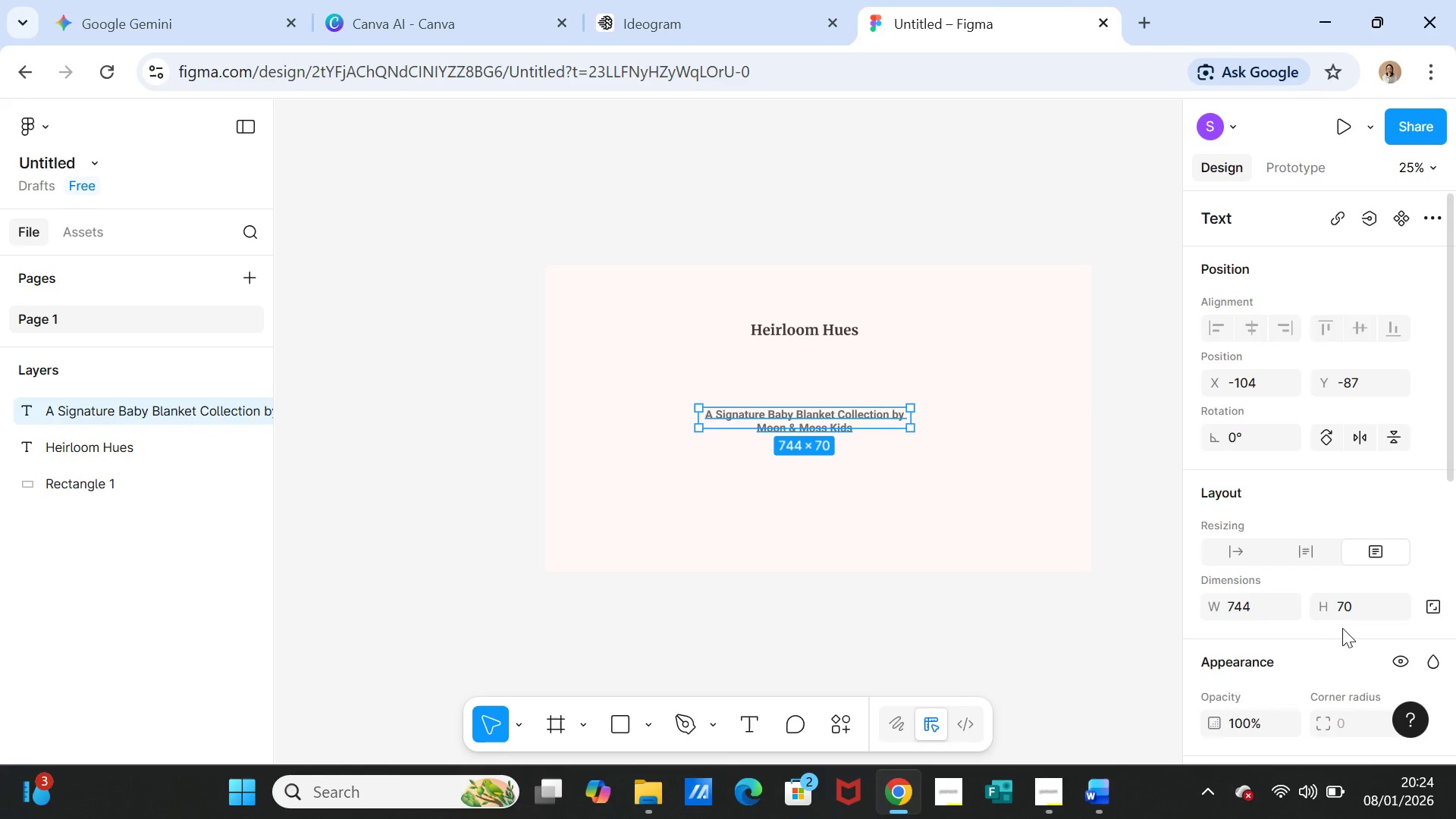 
scroll: coordinate [1358, 618], scroll_direction: down, amount: 3.0
 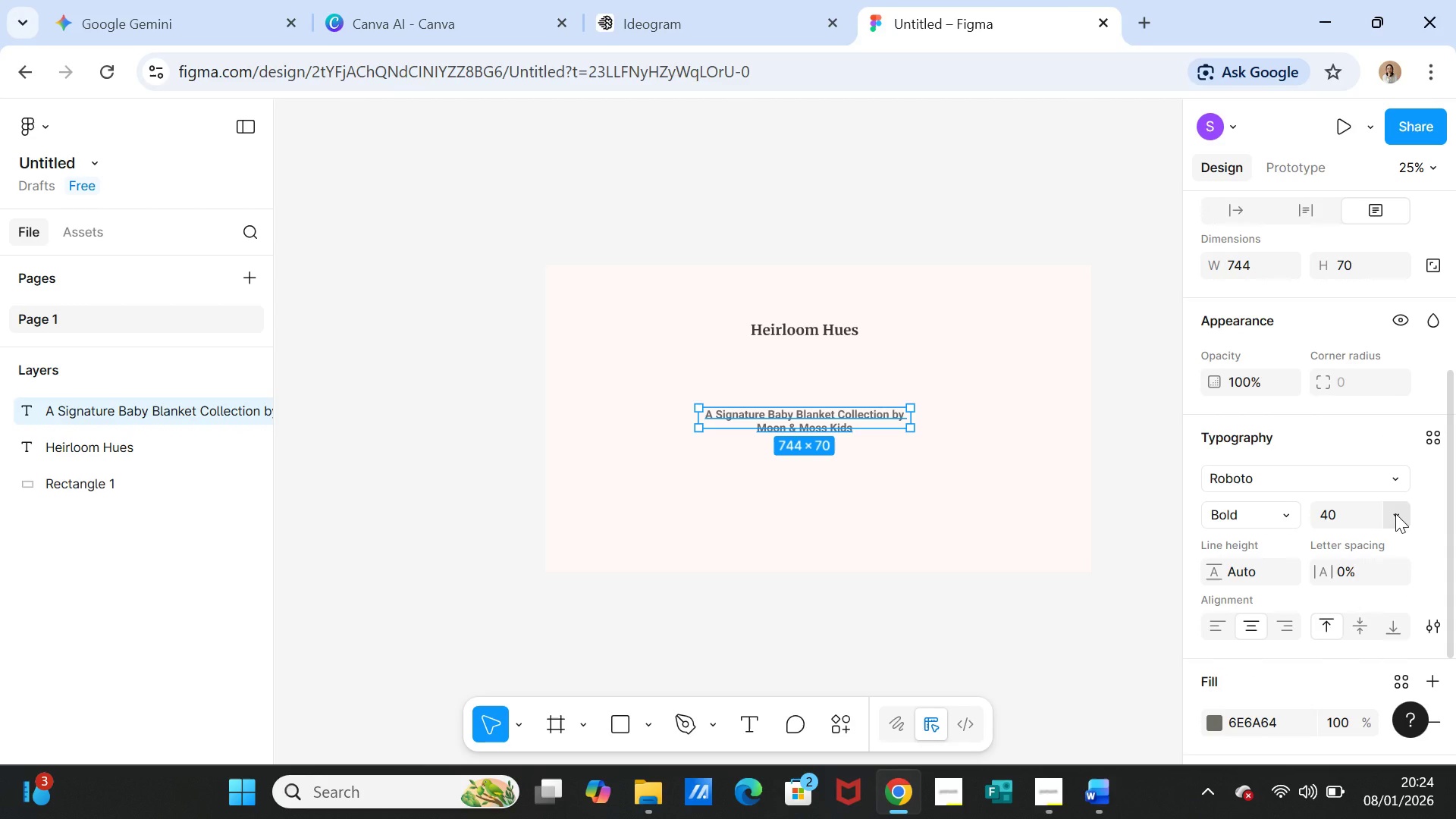 
left_click([1395, 513])
 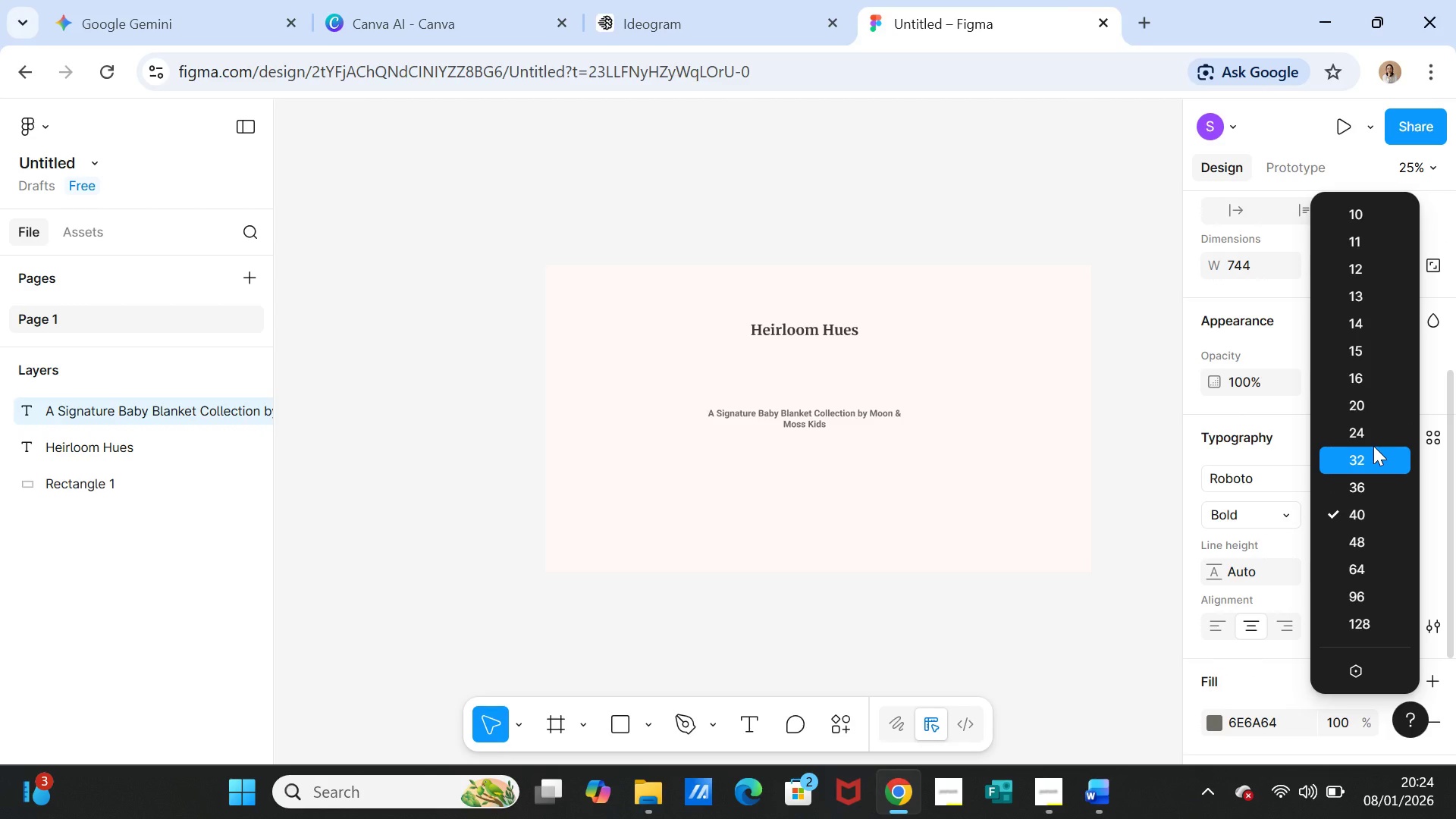 
left_click([1373, 440])
 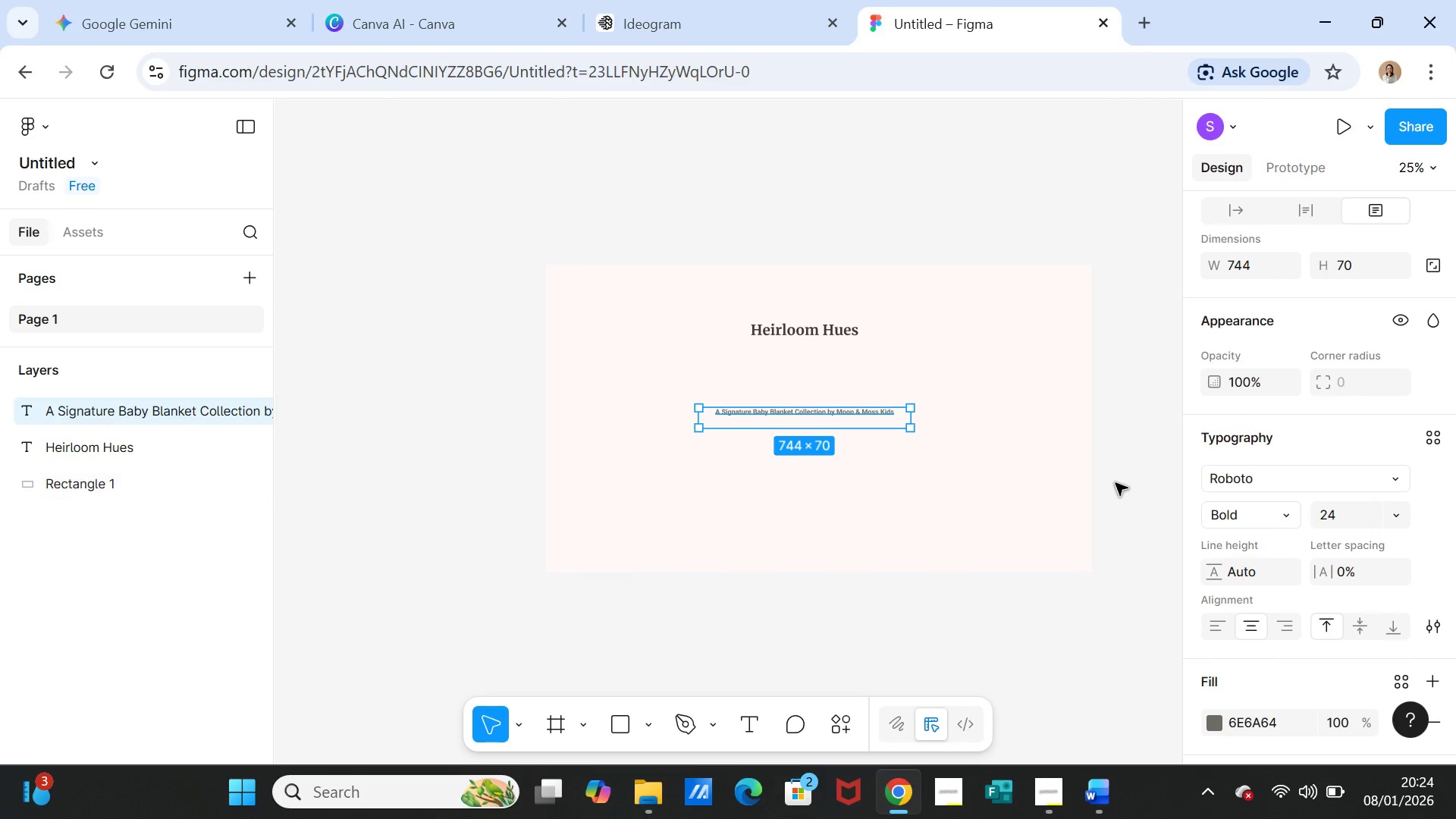 
left_click([1122, 481])
 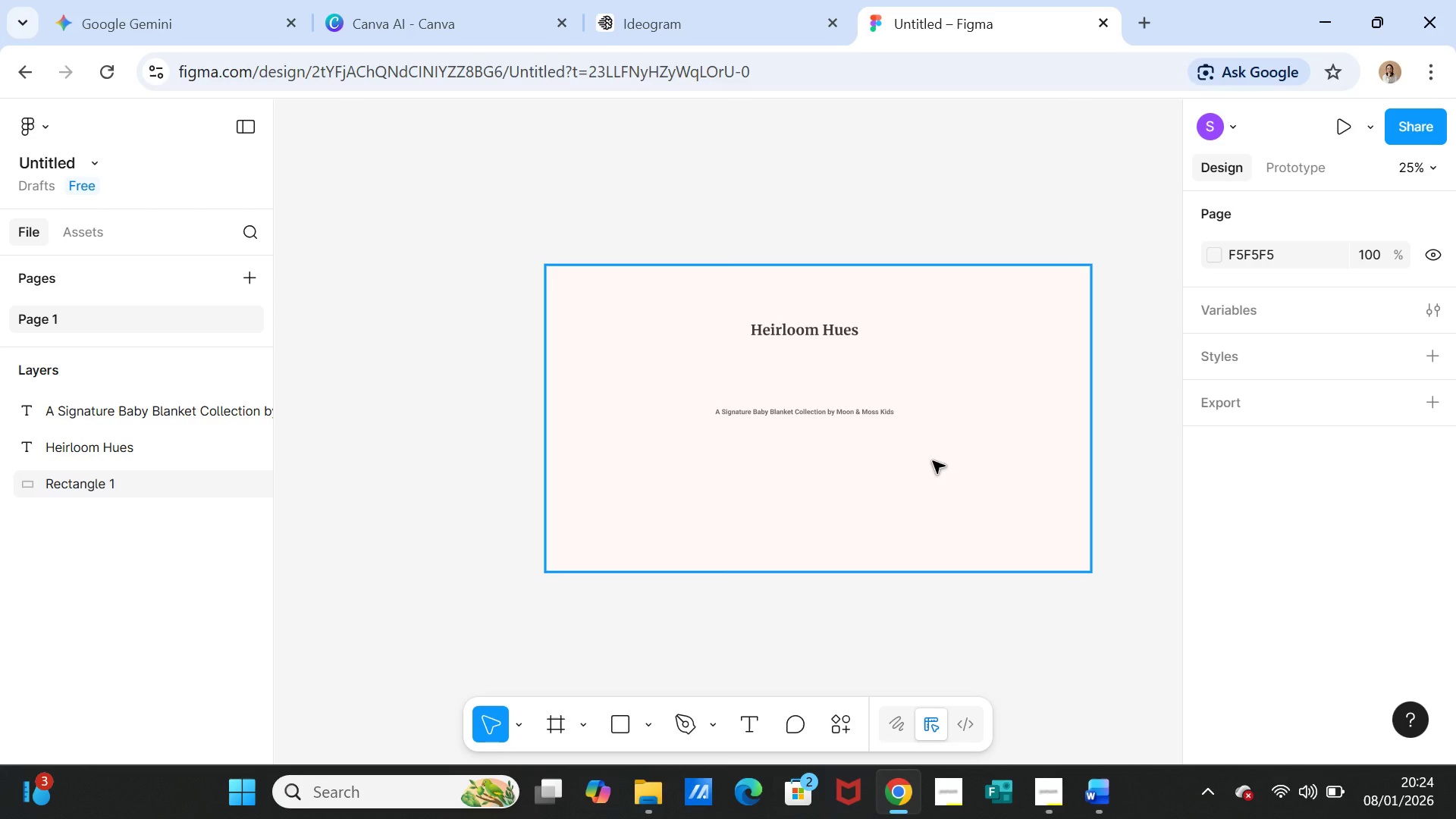 
left_click([1097, 801])
 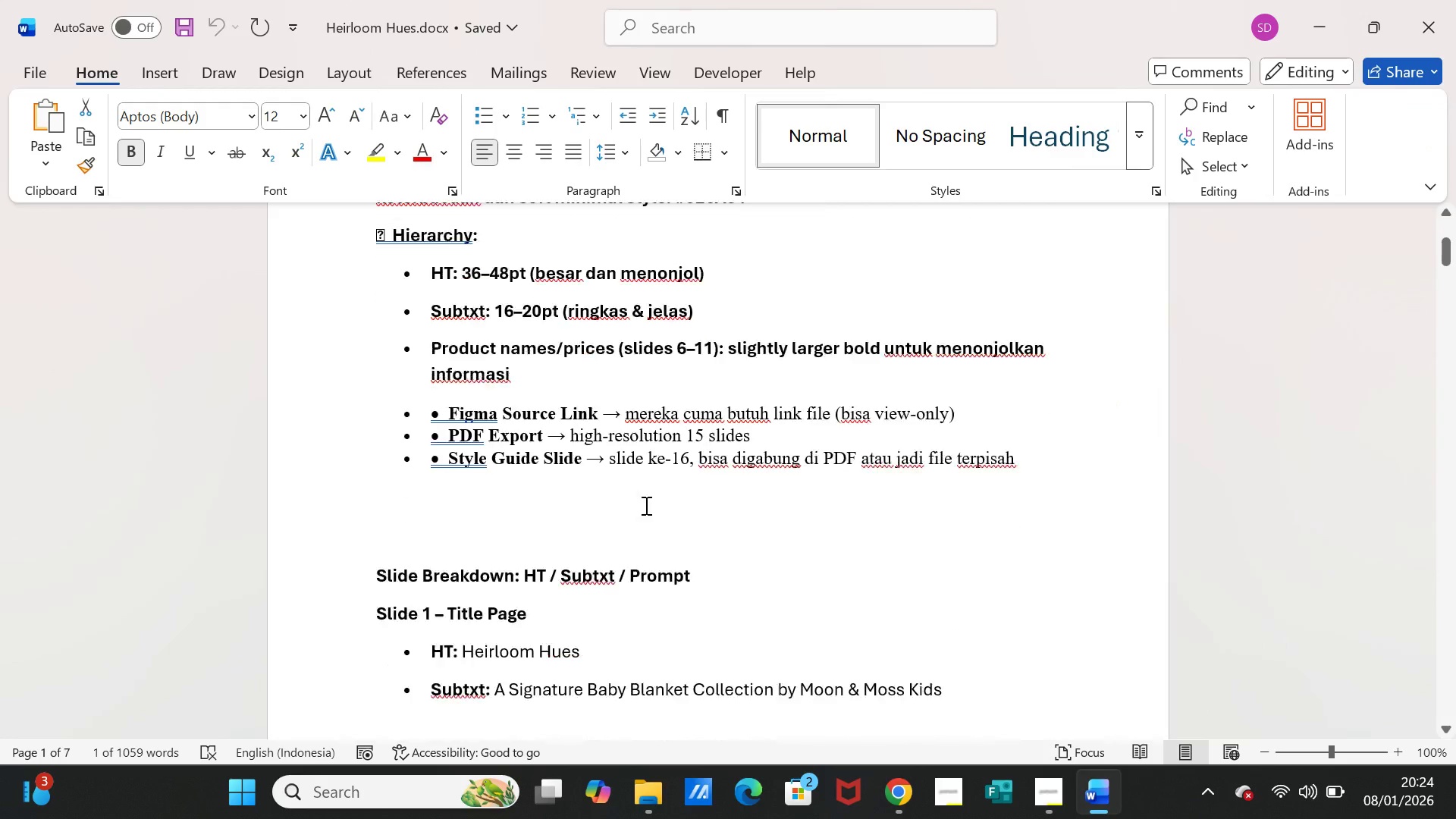 
scroll: coordinate [647, 508], scroll_direction: down, amount: 6.0
 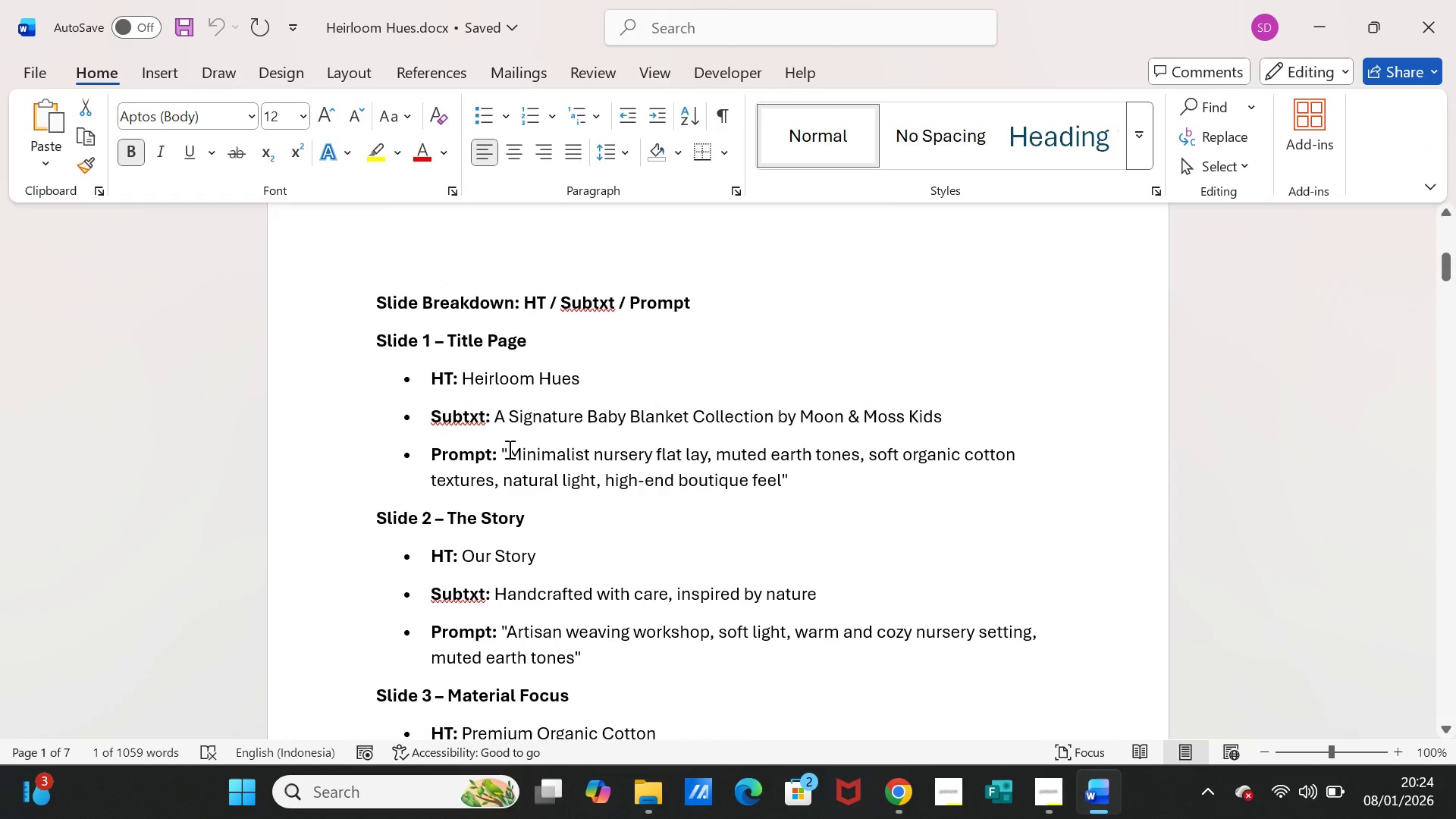 
left_click_drag(start_coordinate=[508, 449], to_coordinate=[782, 483])
 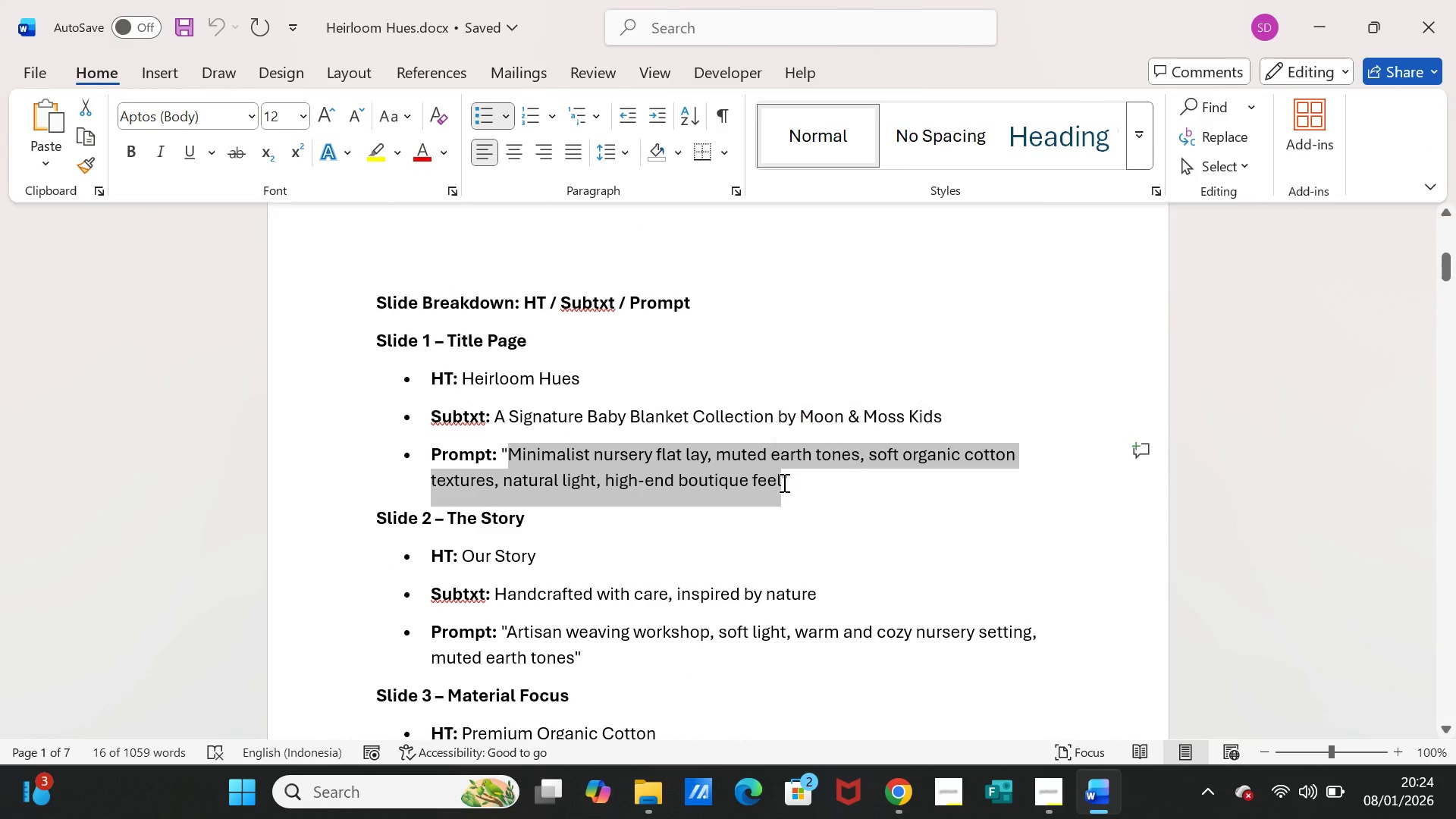 
key(Control+C)
 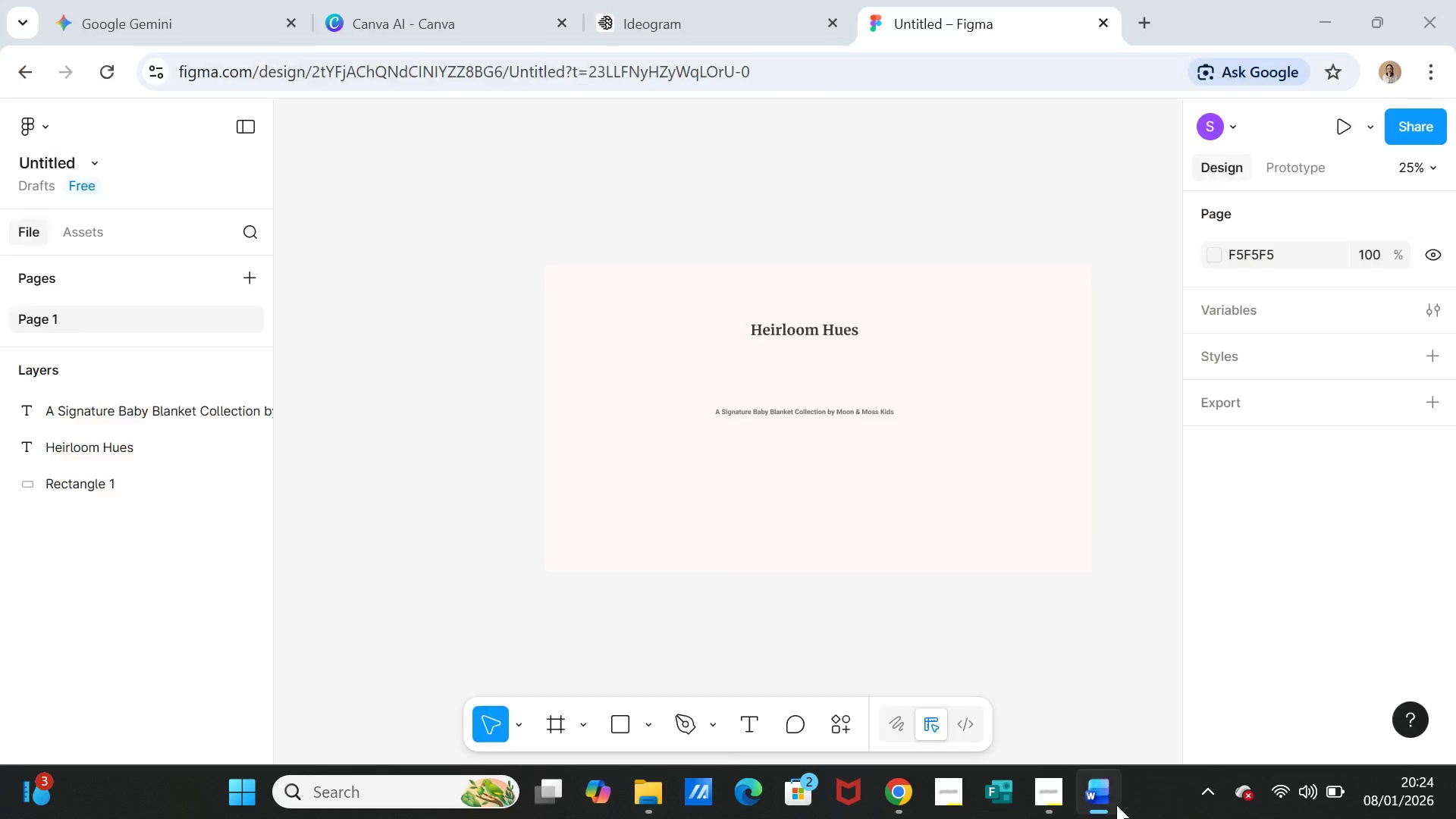 
left_click([1116, 805])
 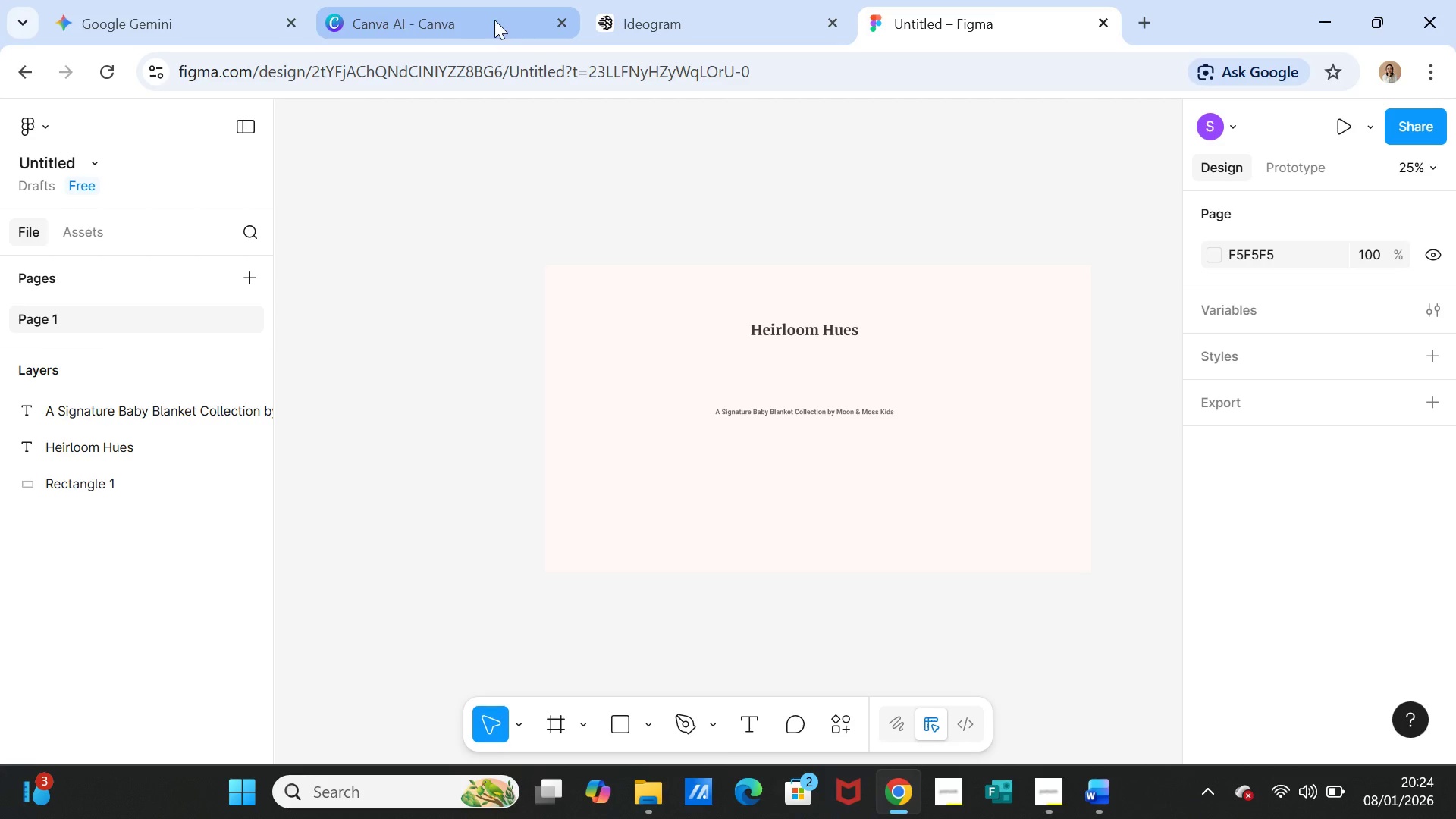 
left_click([485, 17])
 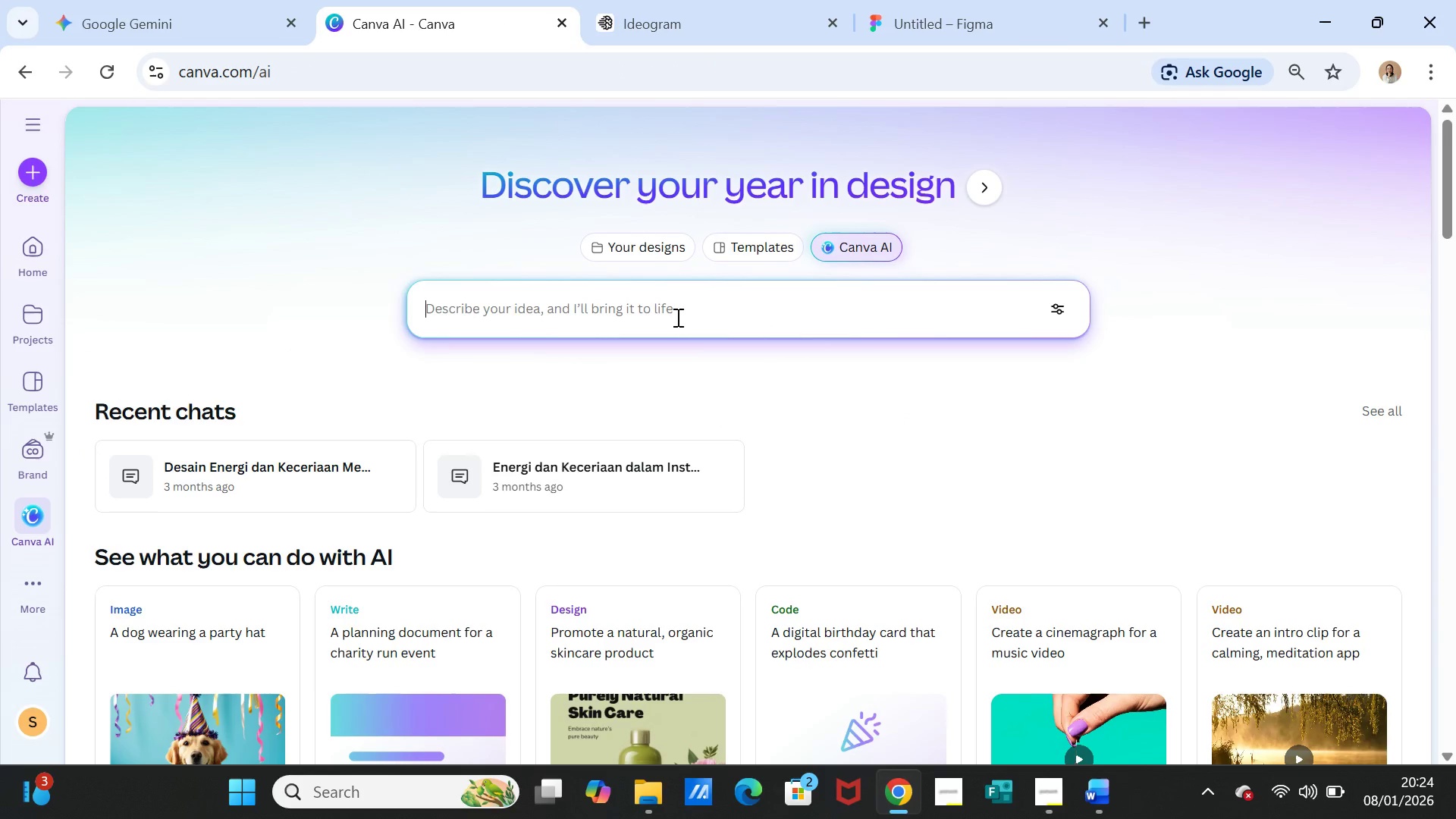 
left_click([676, 316])
 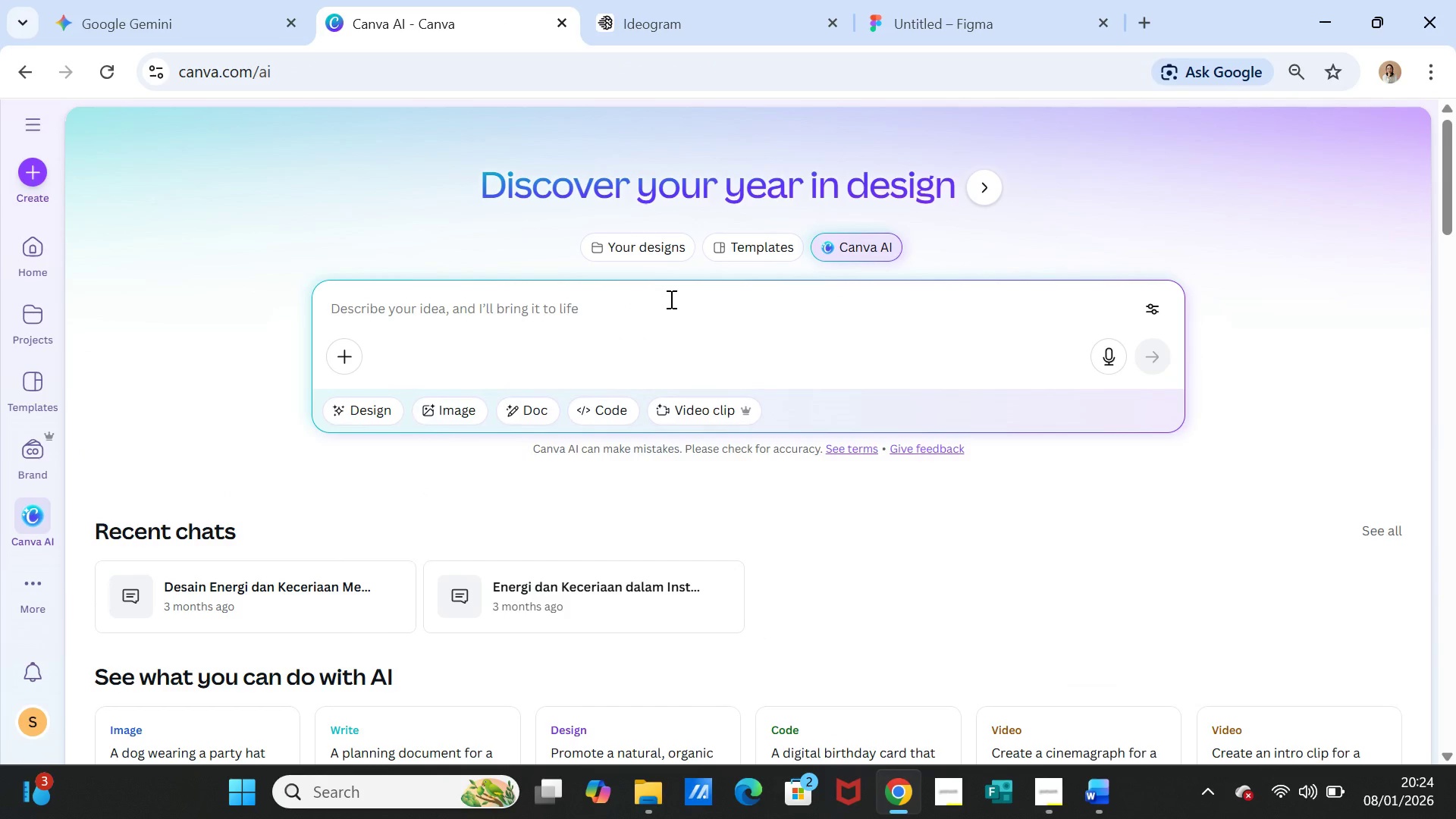 
key(Control+V)
 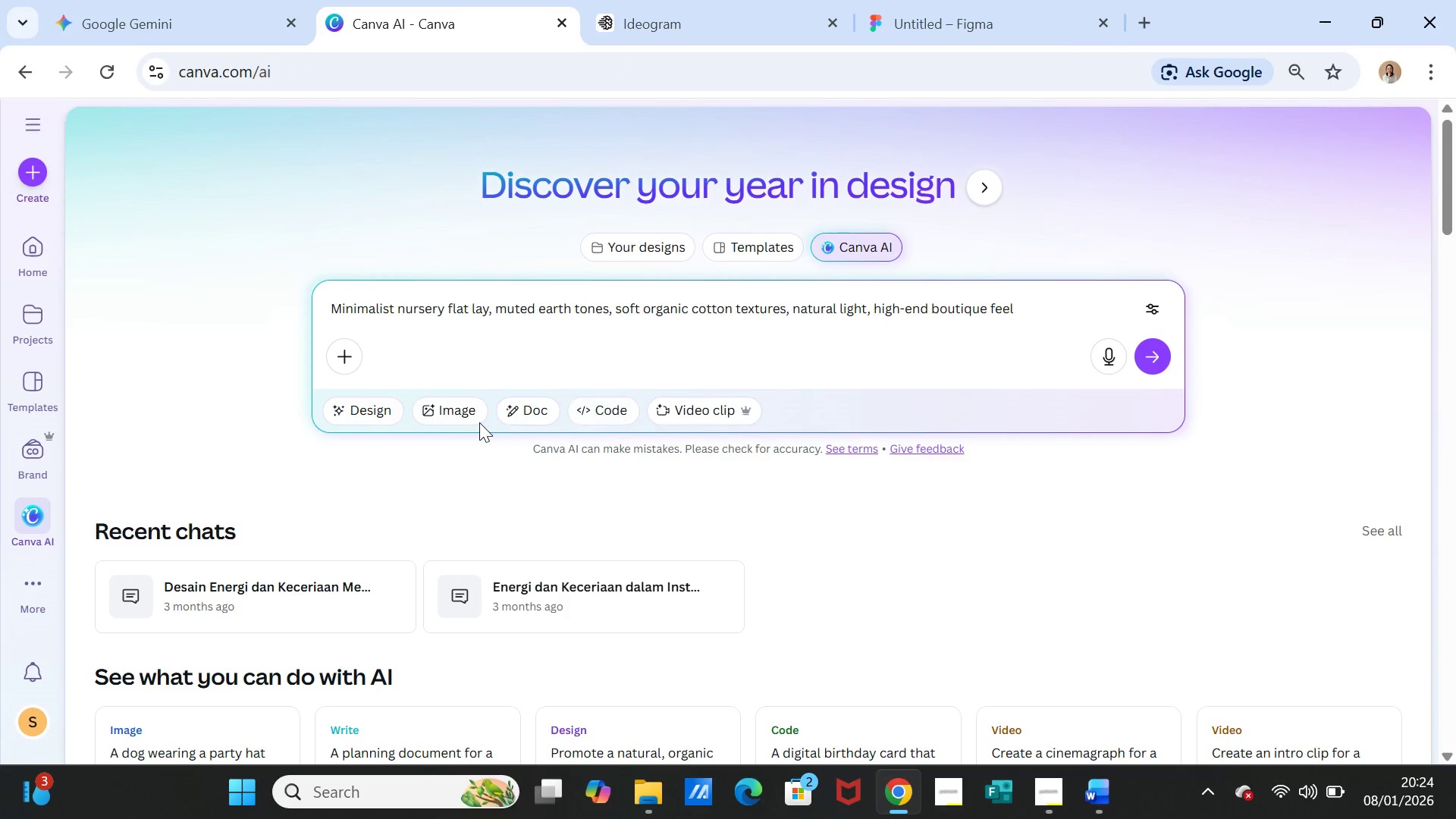 
left_click([472, 419])
 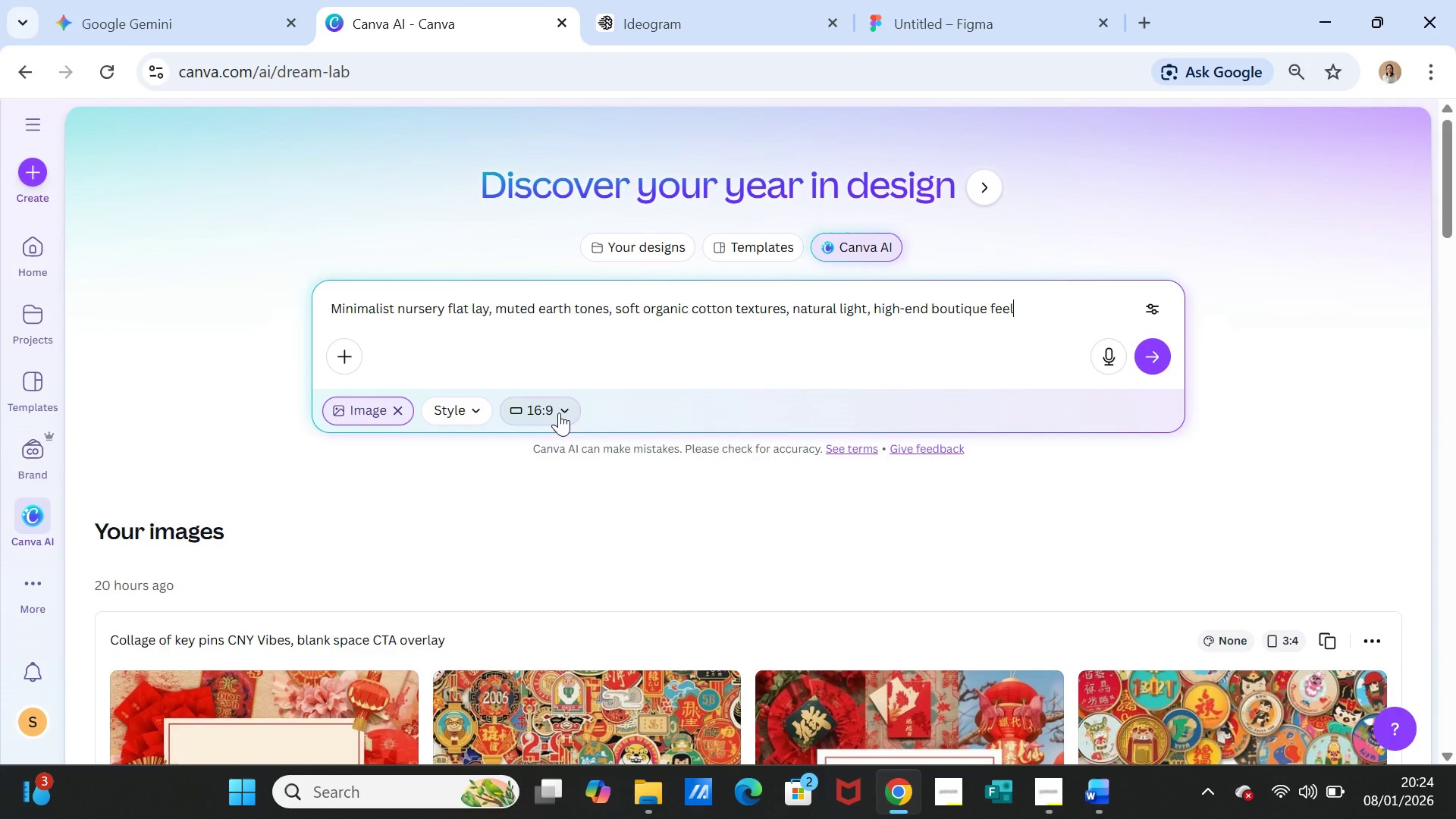 
wait(7.05)
 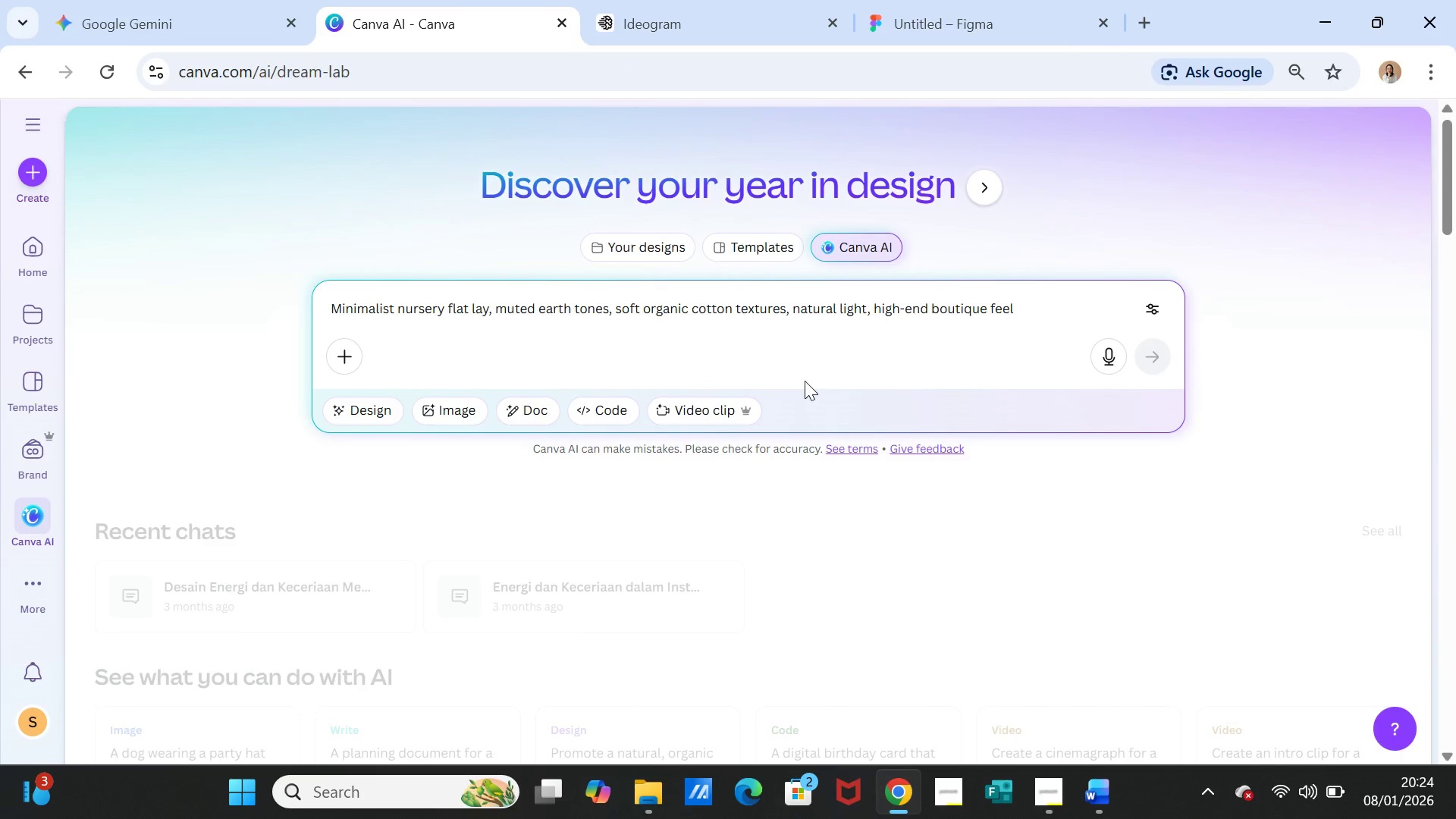 
left_click([559, 413])
 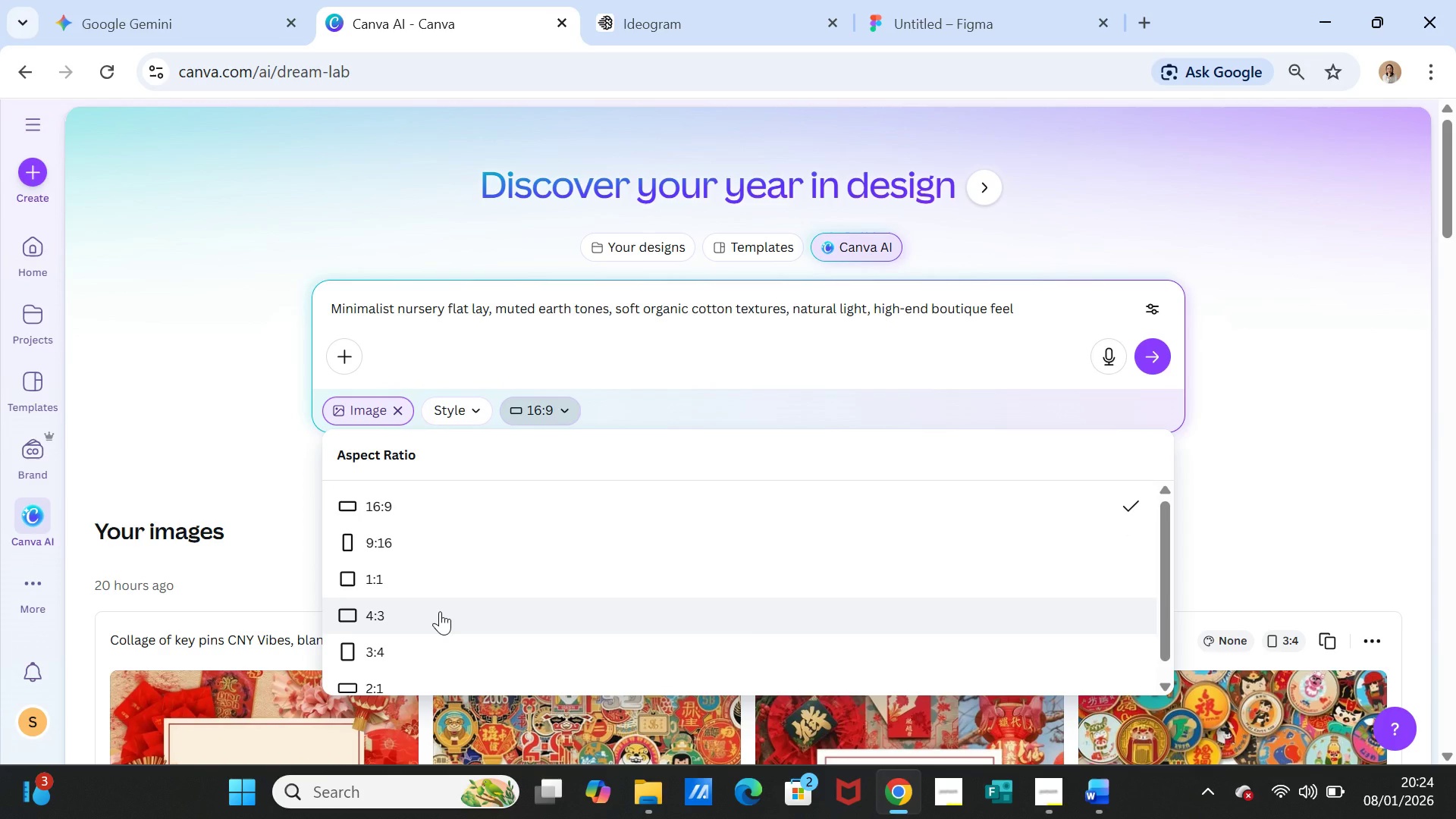 
wait(5.67)
 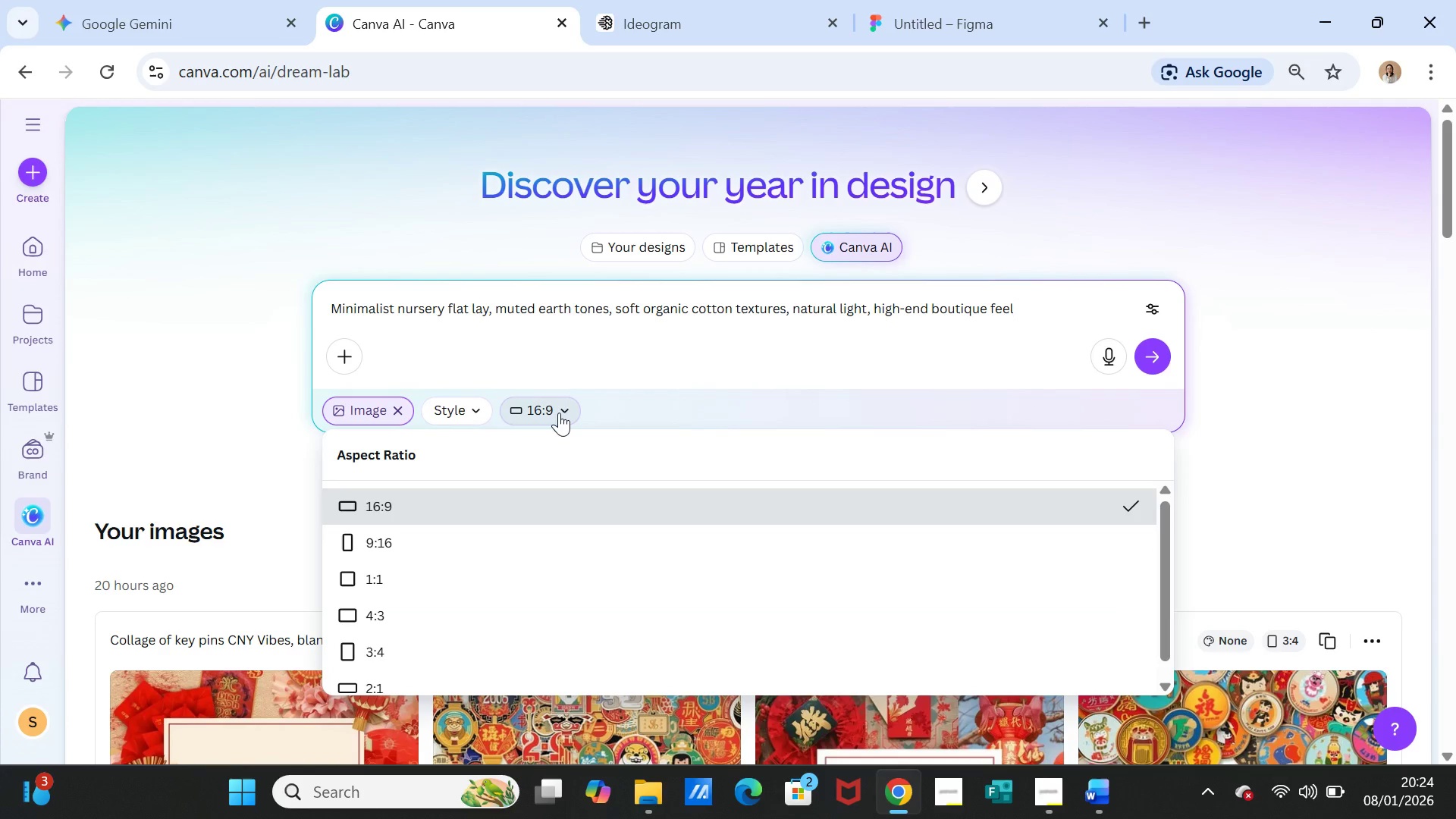 
left_click([440, 611])
 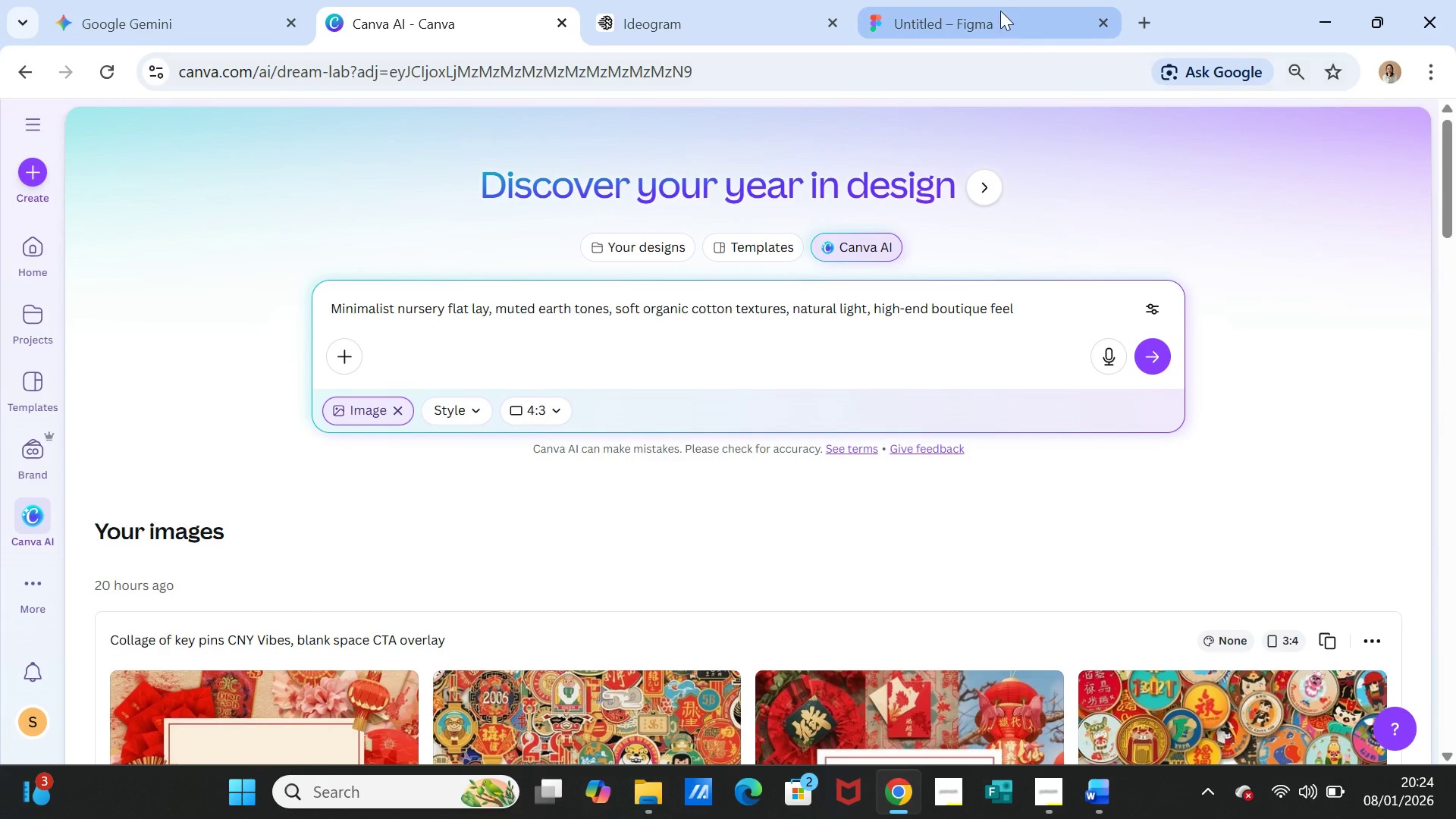 
left_click([1000, 11])
 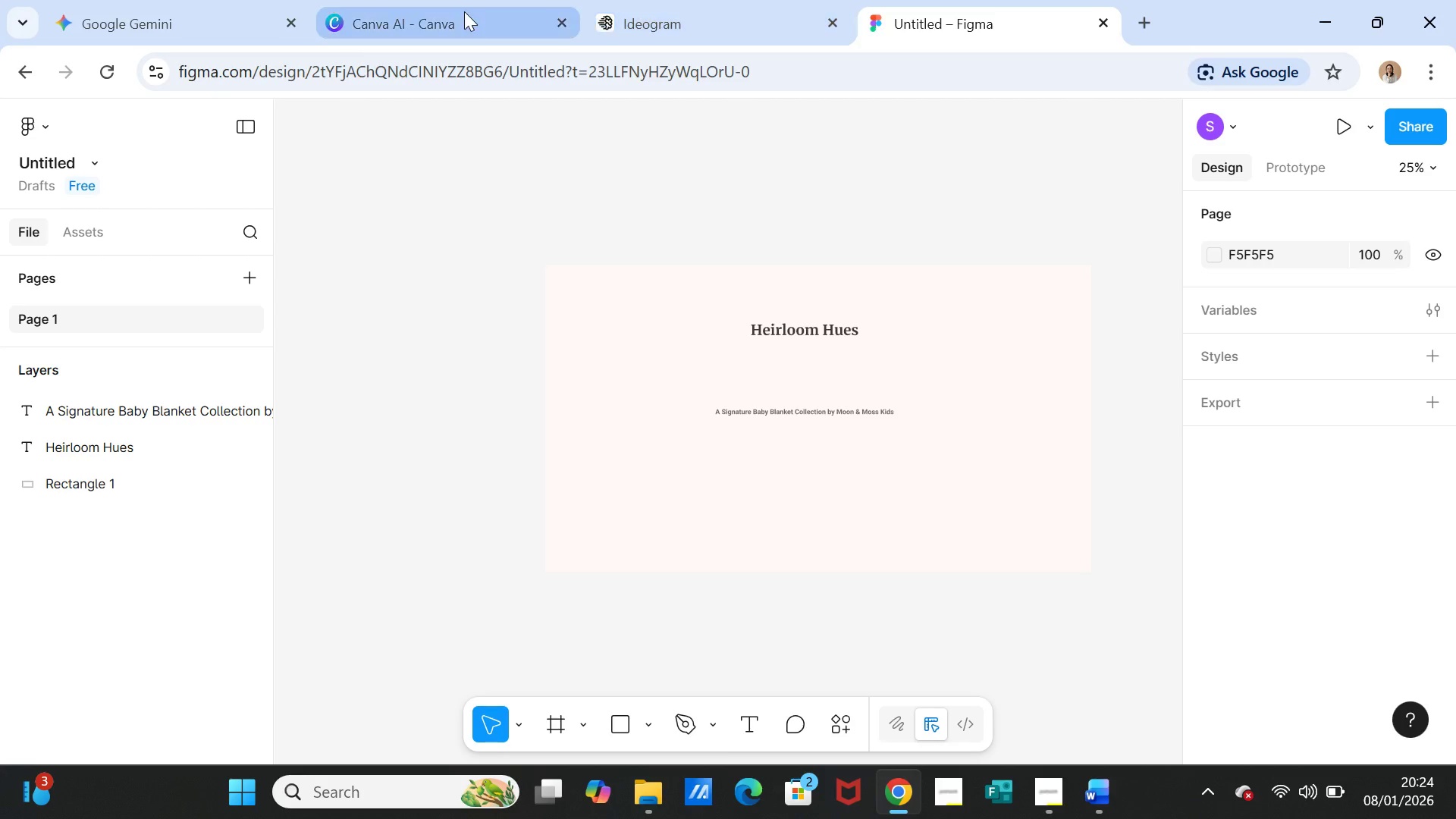 
left_click([416, 3])
 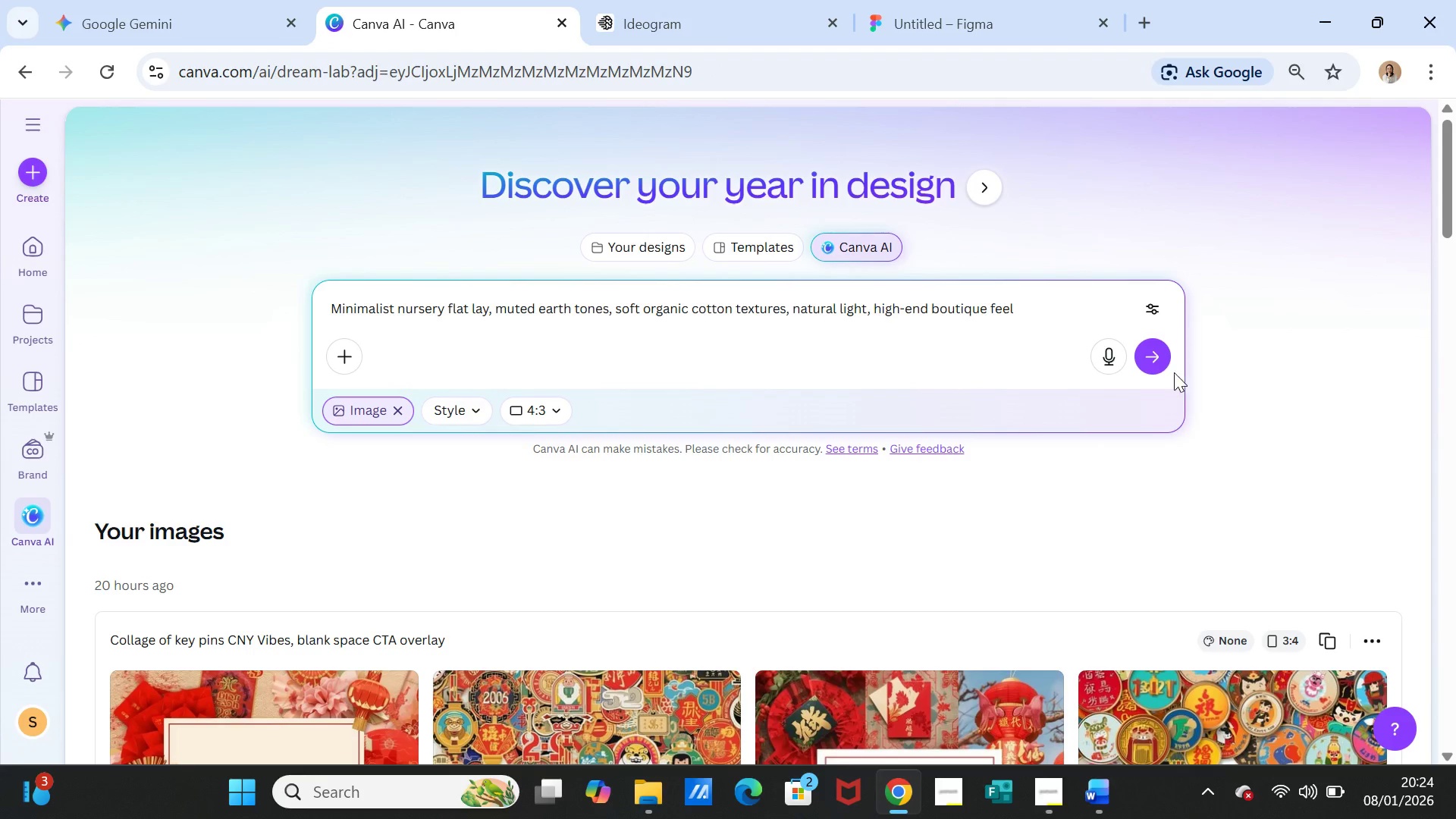 
left_click([1150, 359])
 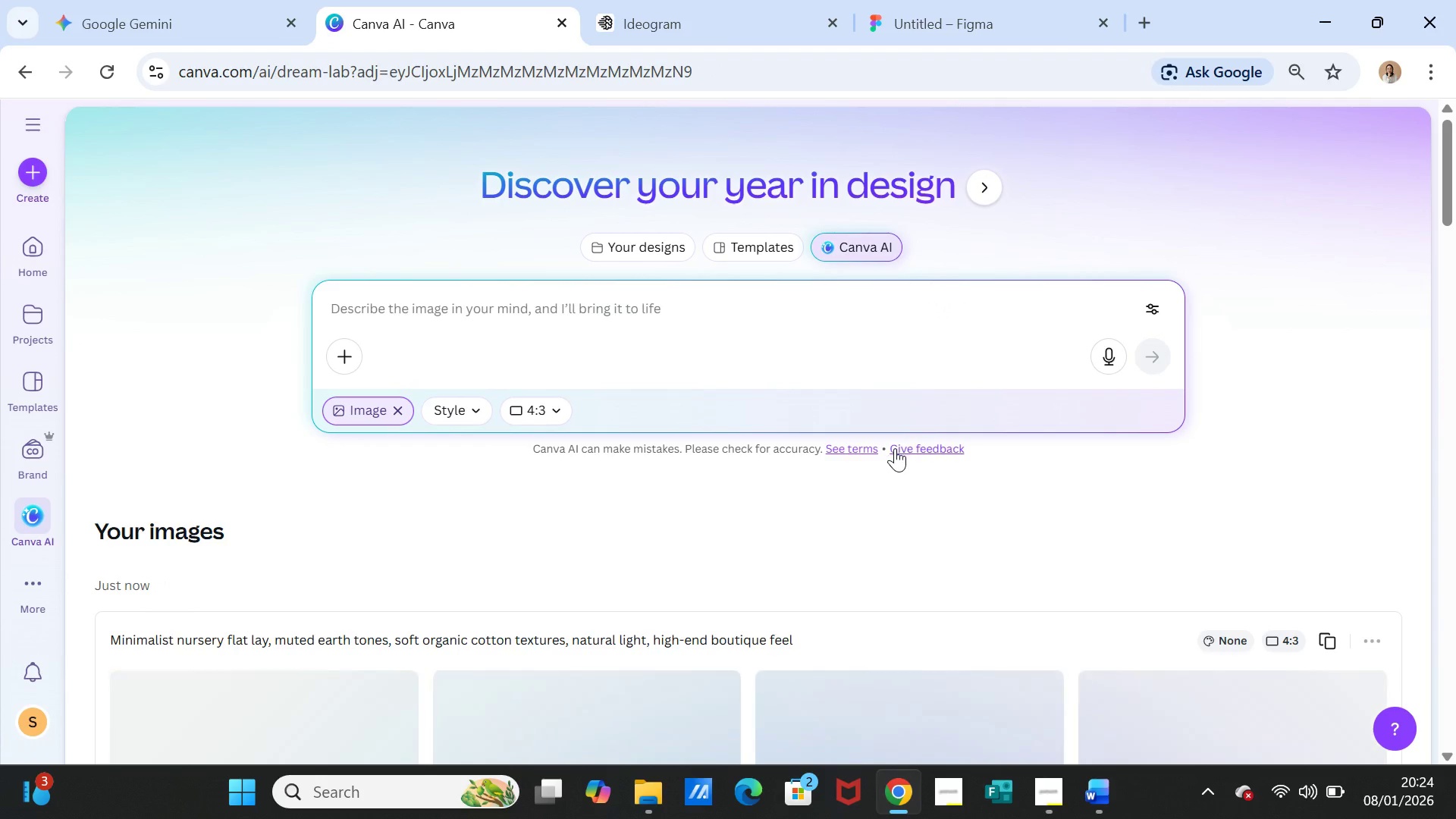 
scroll: coordinate [895, 448], scroll_direction: down, amount: 2.0
 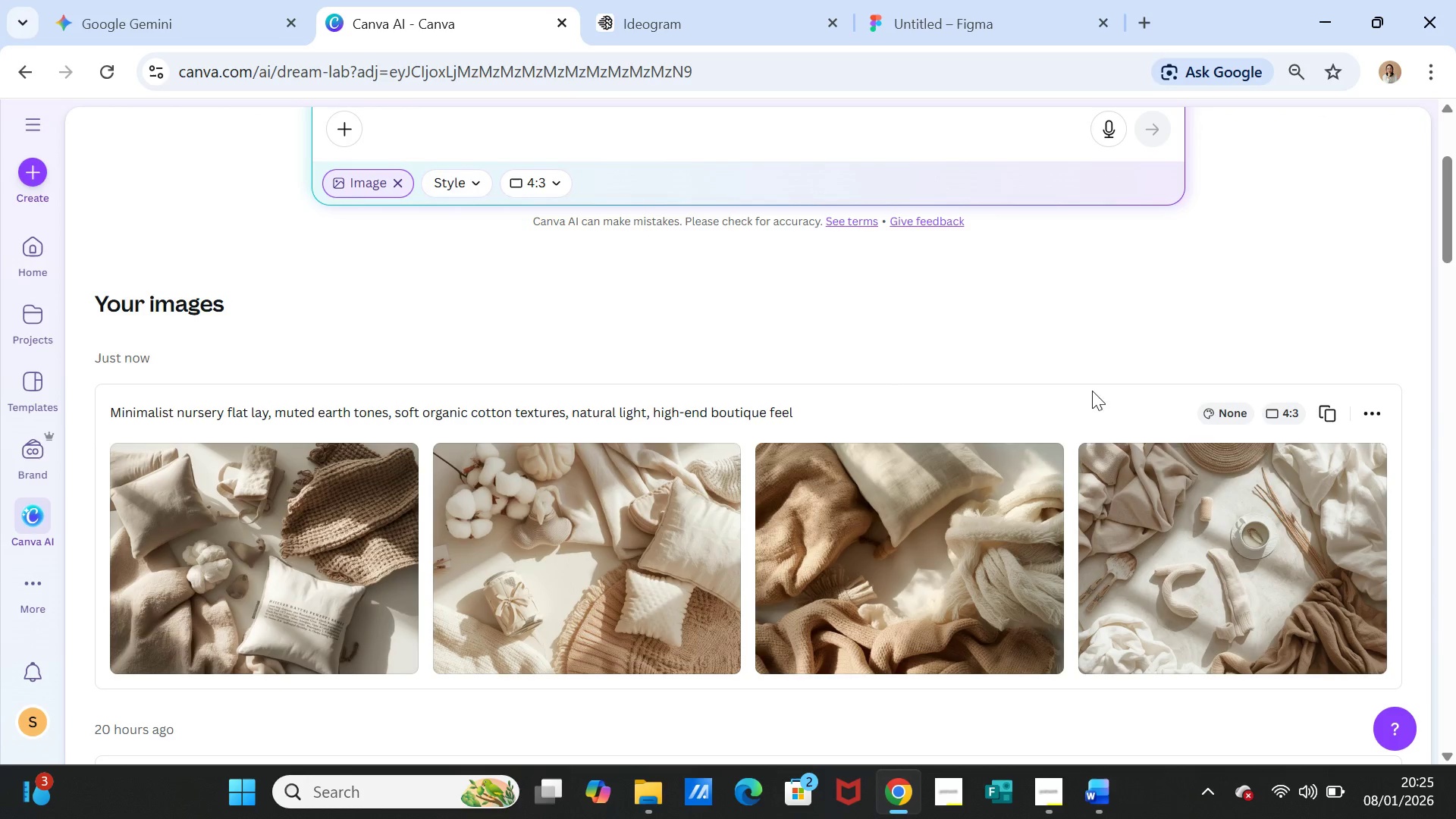 
wait(19.43)
 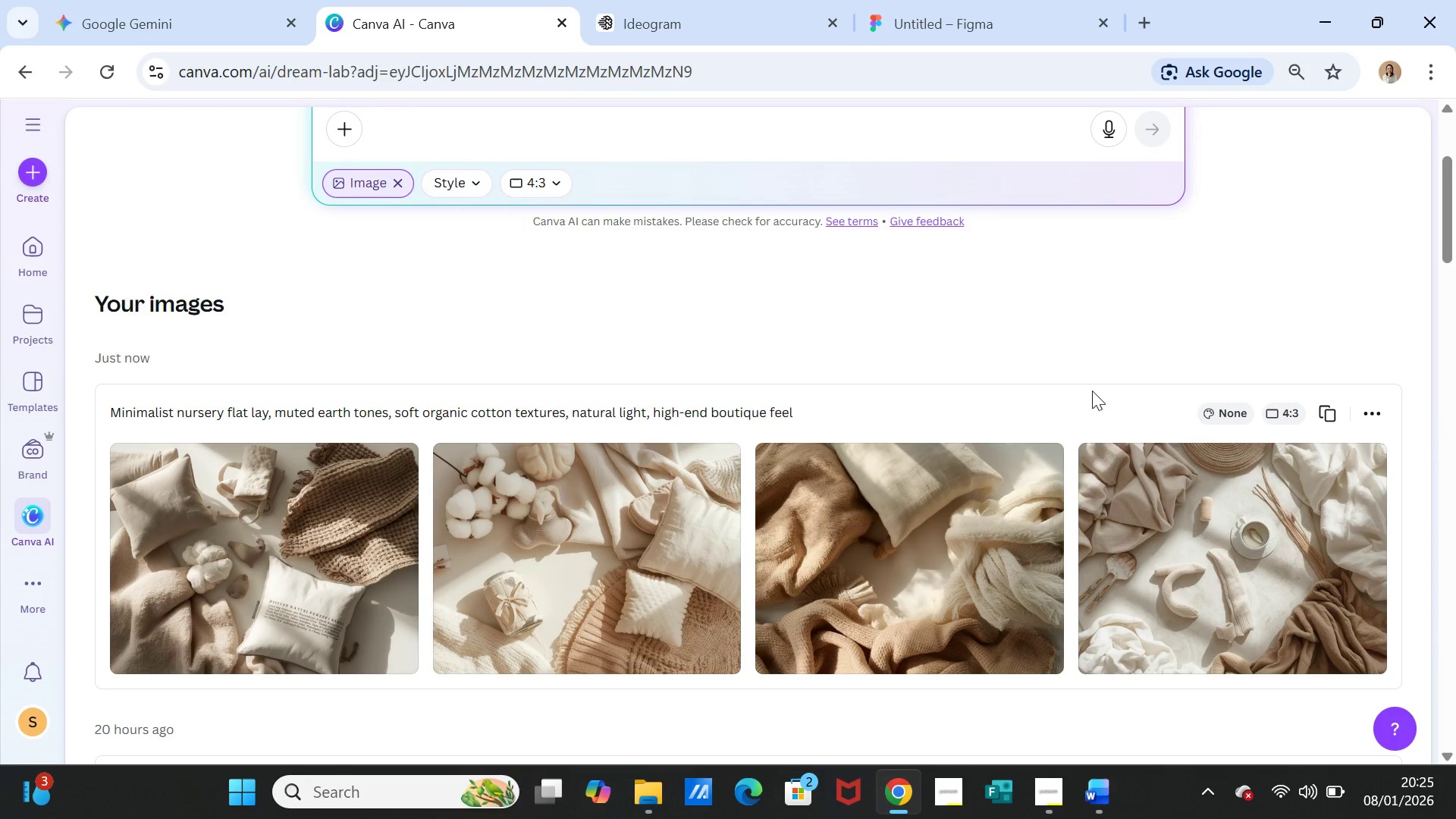 
left_click([776, 642])
 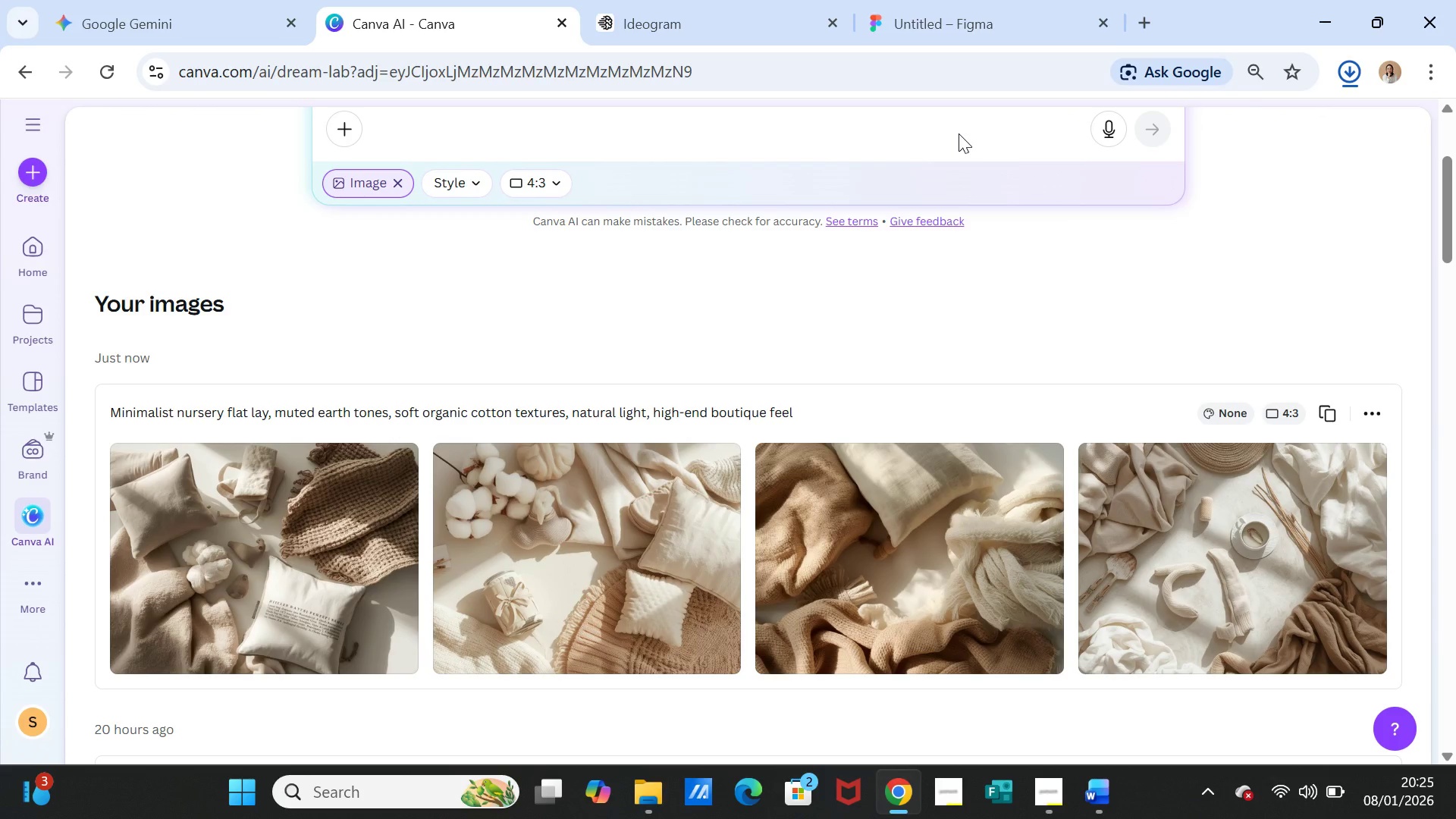 
left_click([949, 31])
 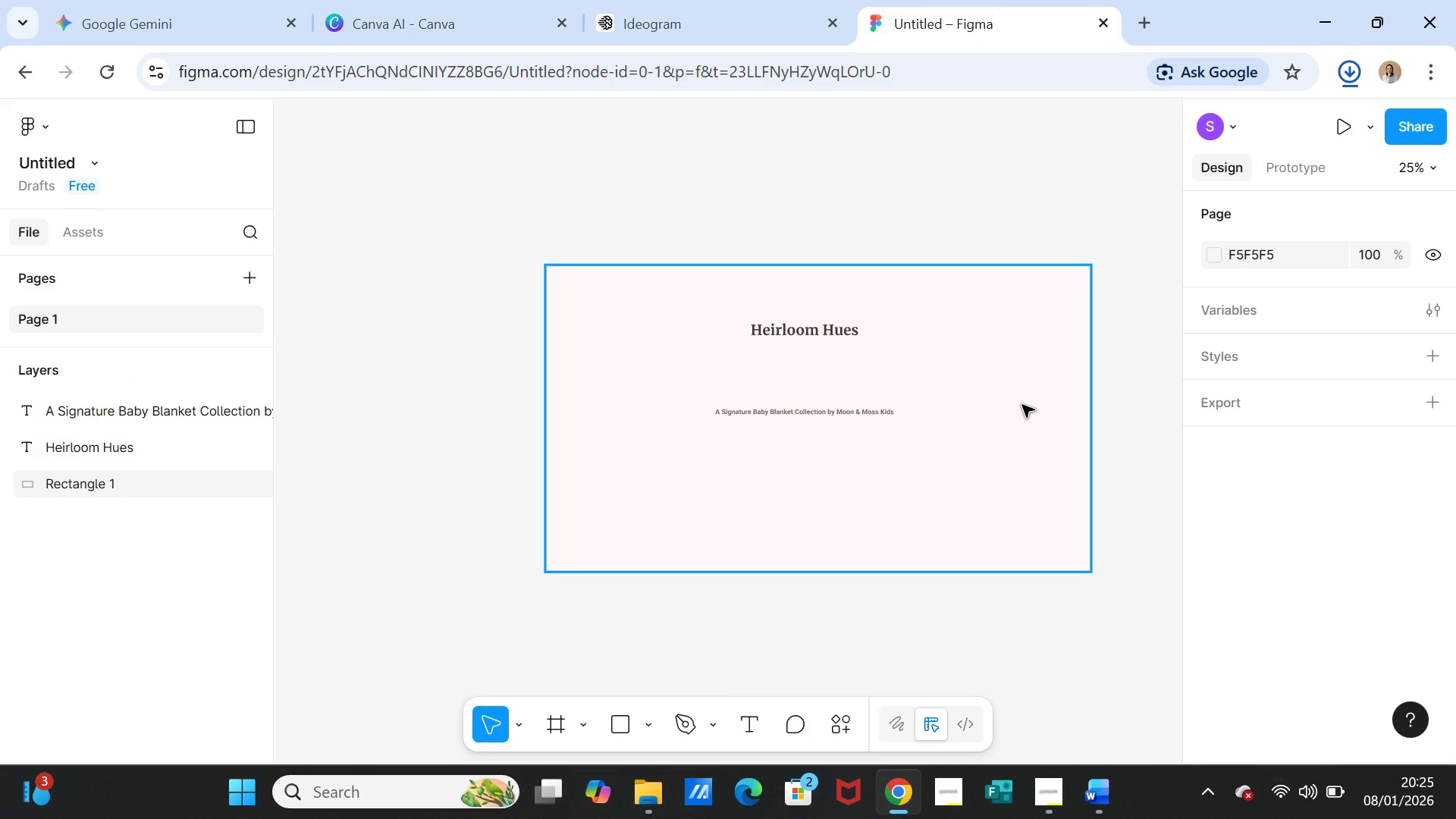 
left_click([1022, 405])
 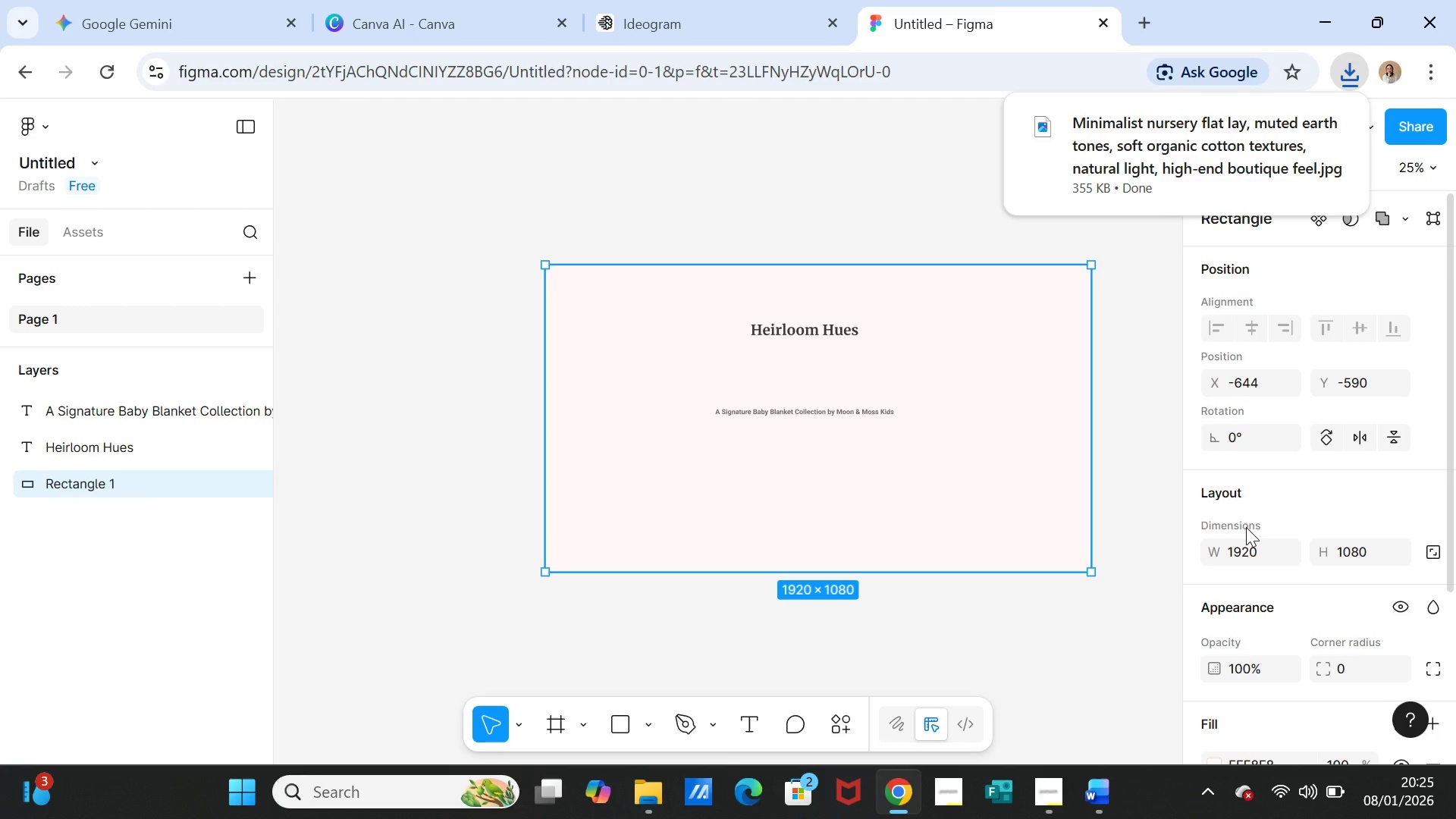 
scroll: coordinate [1326, 560], scroll_direction: down, amount: 3.0
 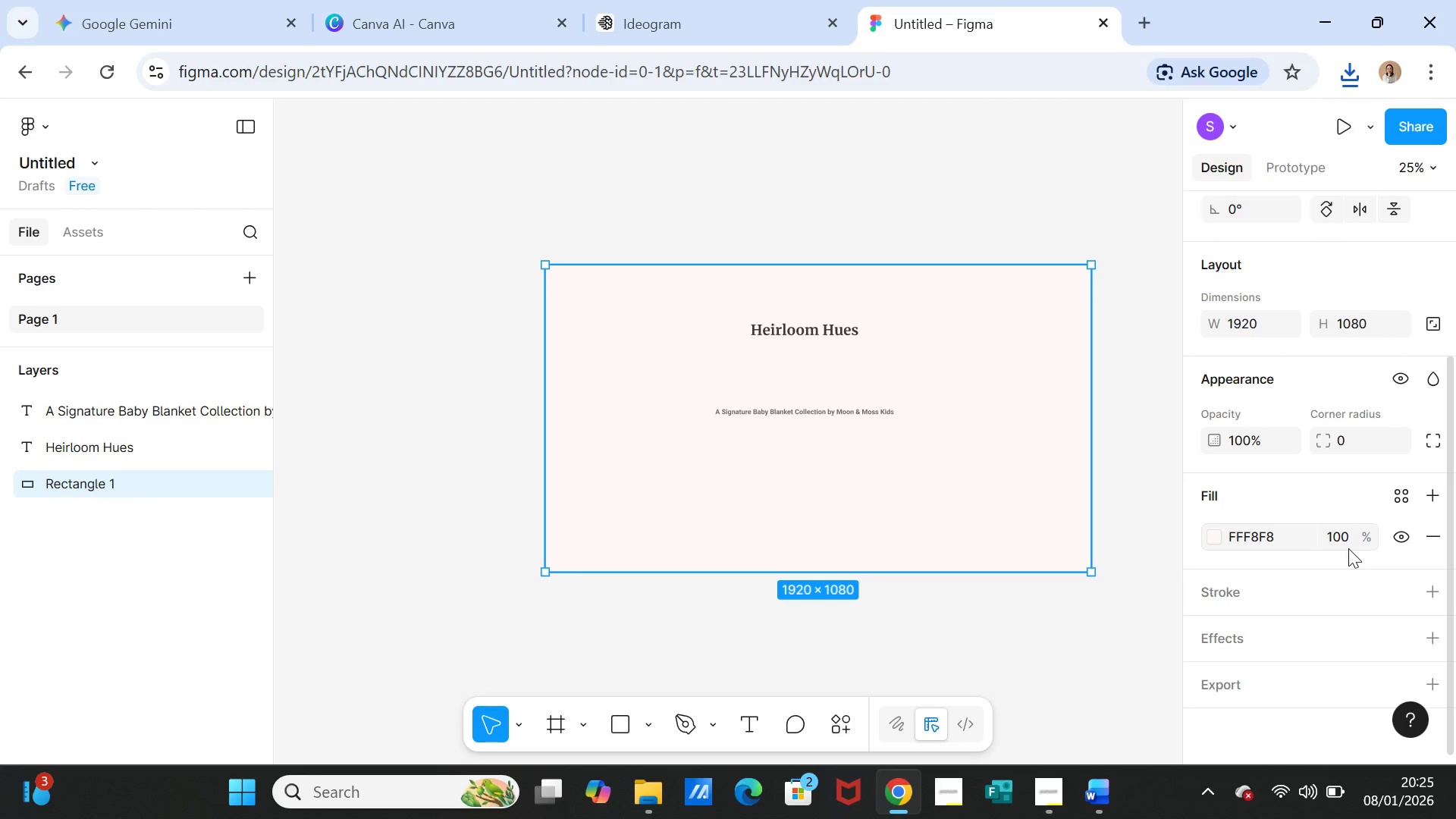 
left_click([1431, 497])
 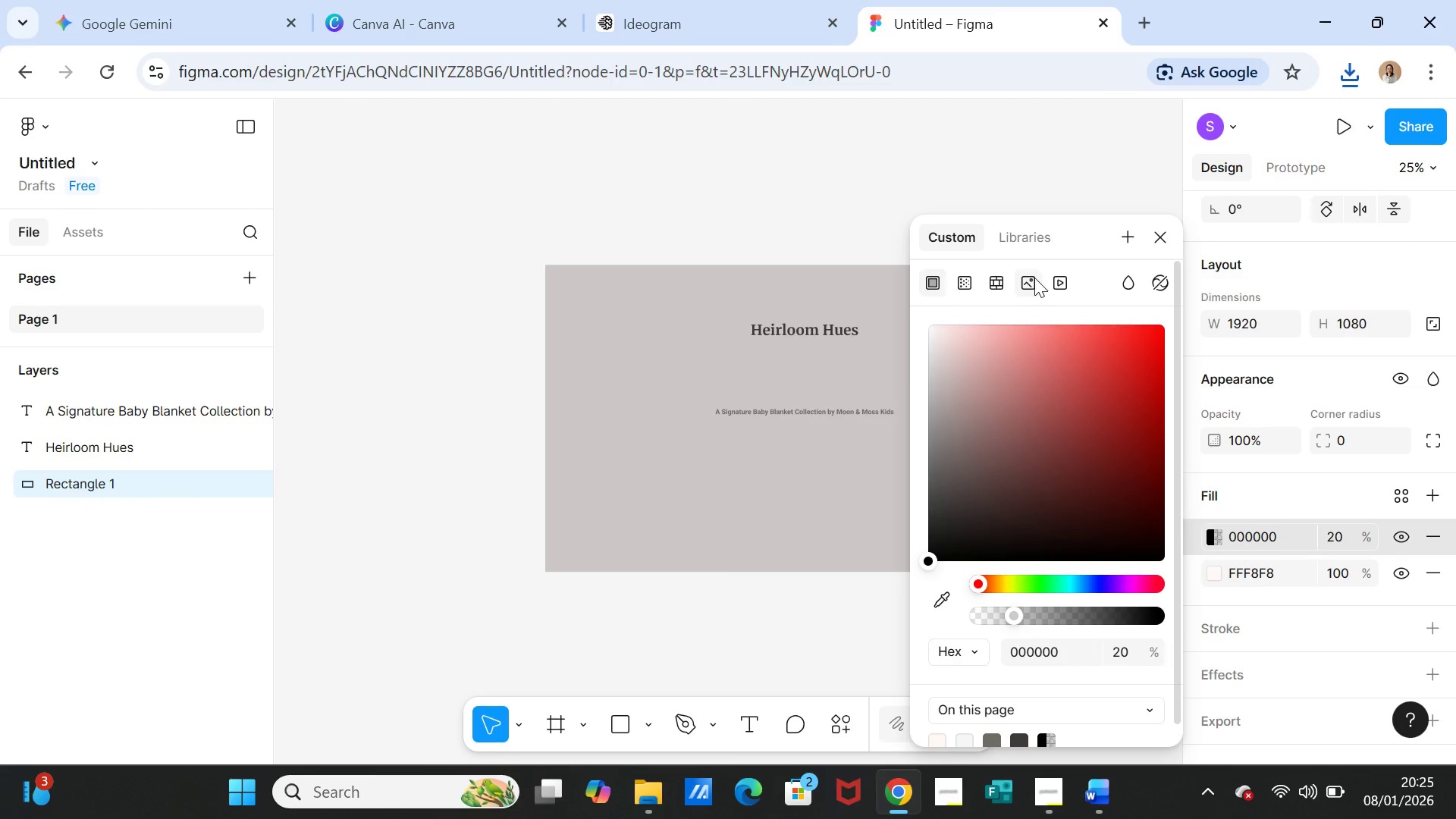 
left_click([1032, 279])
 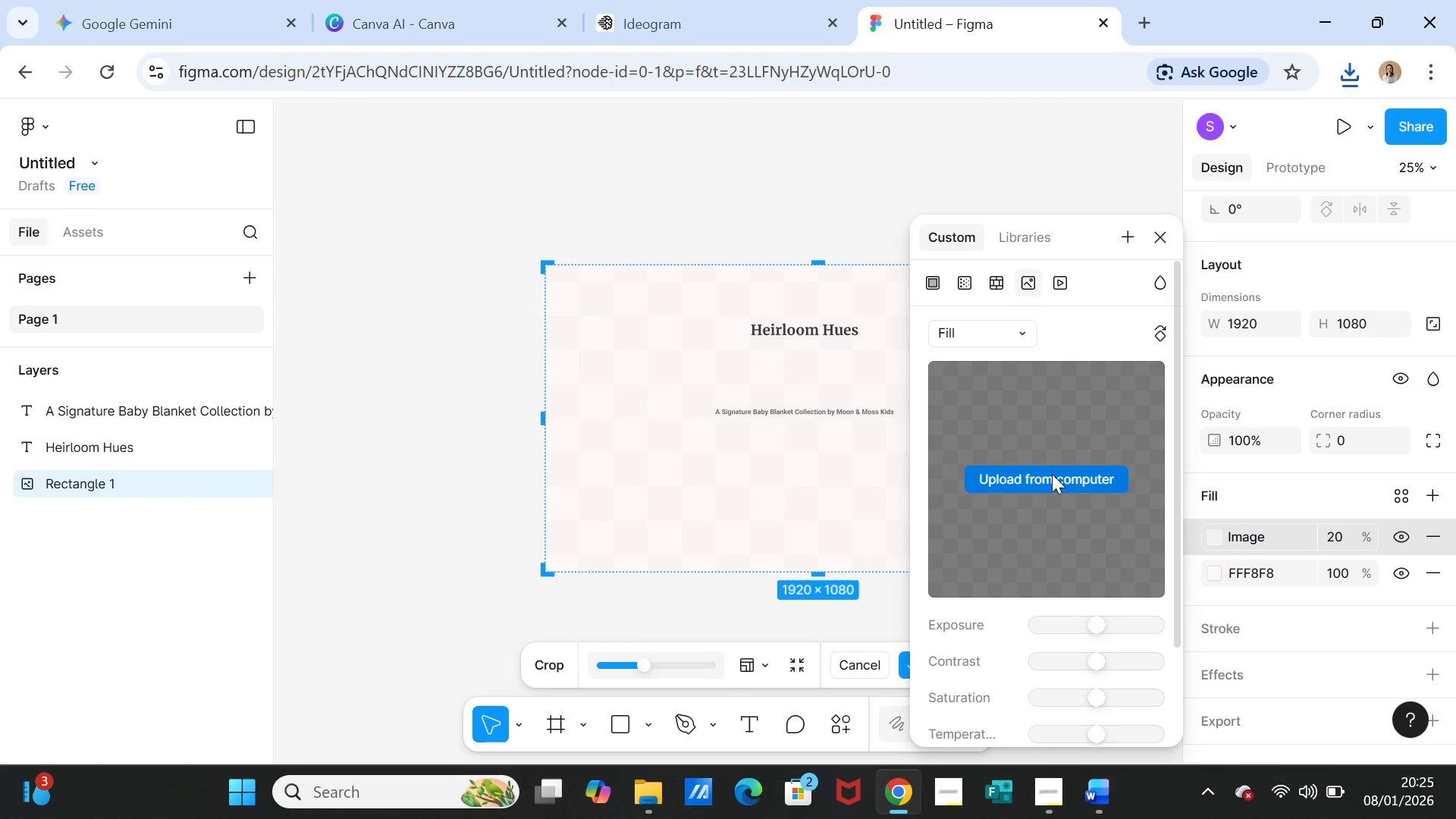 
left_click([1052, 474])
 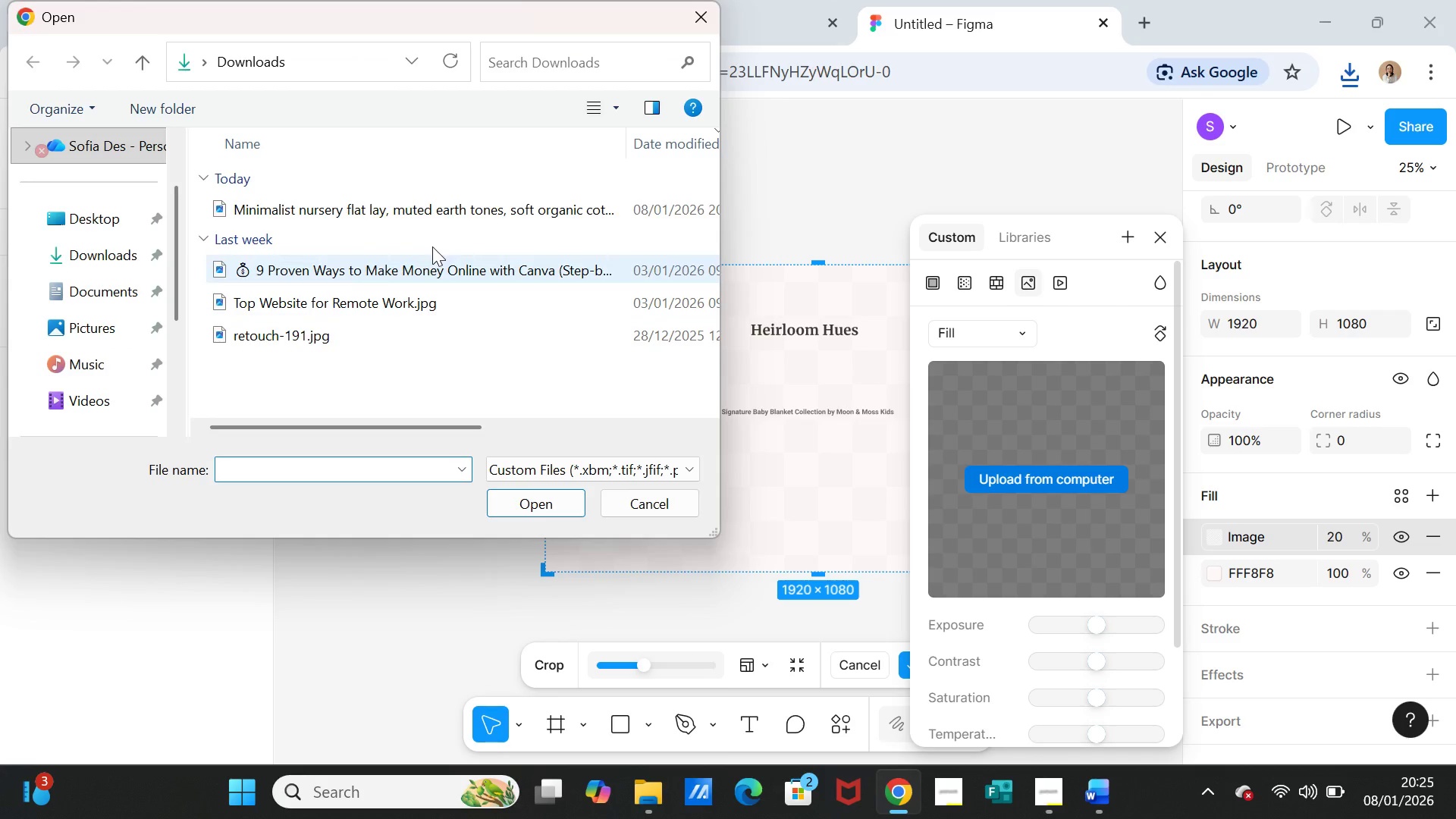 
left_click([423, 209])
 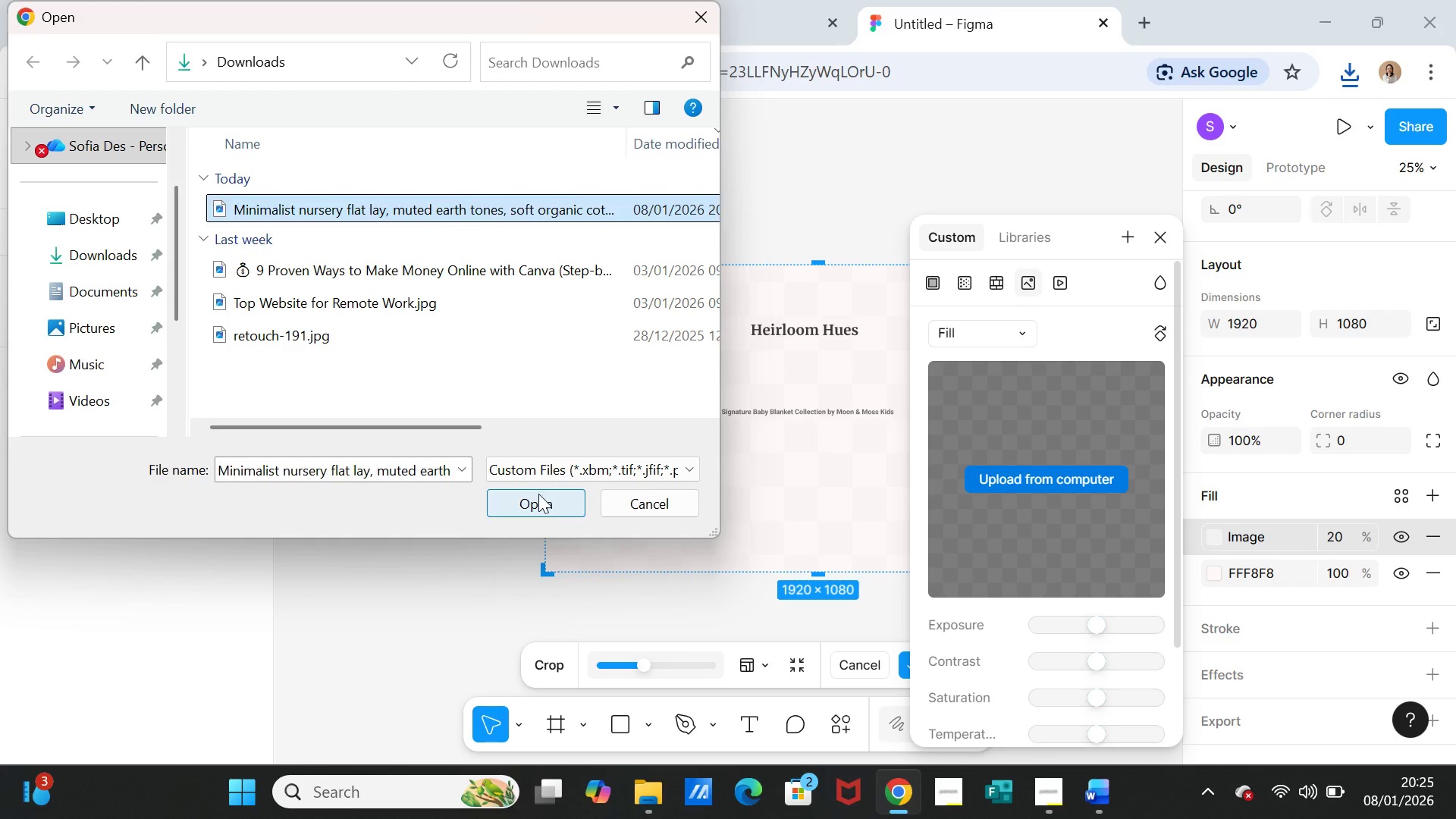 
left_click([538, 494])
 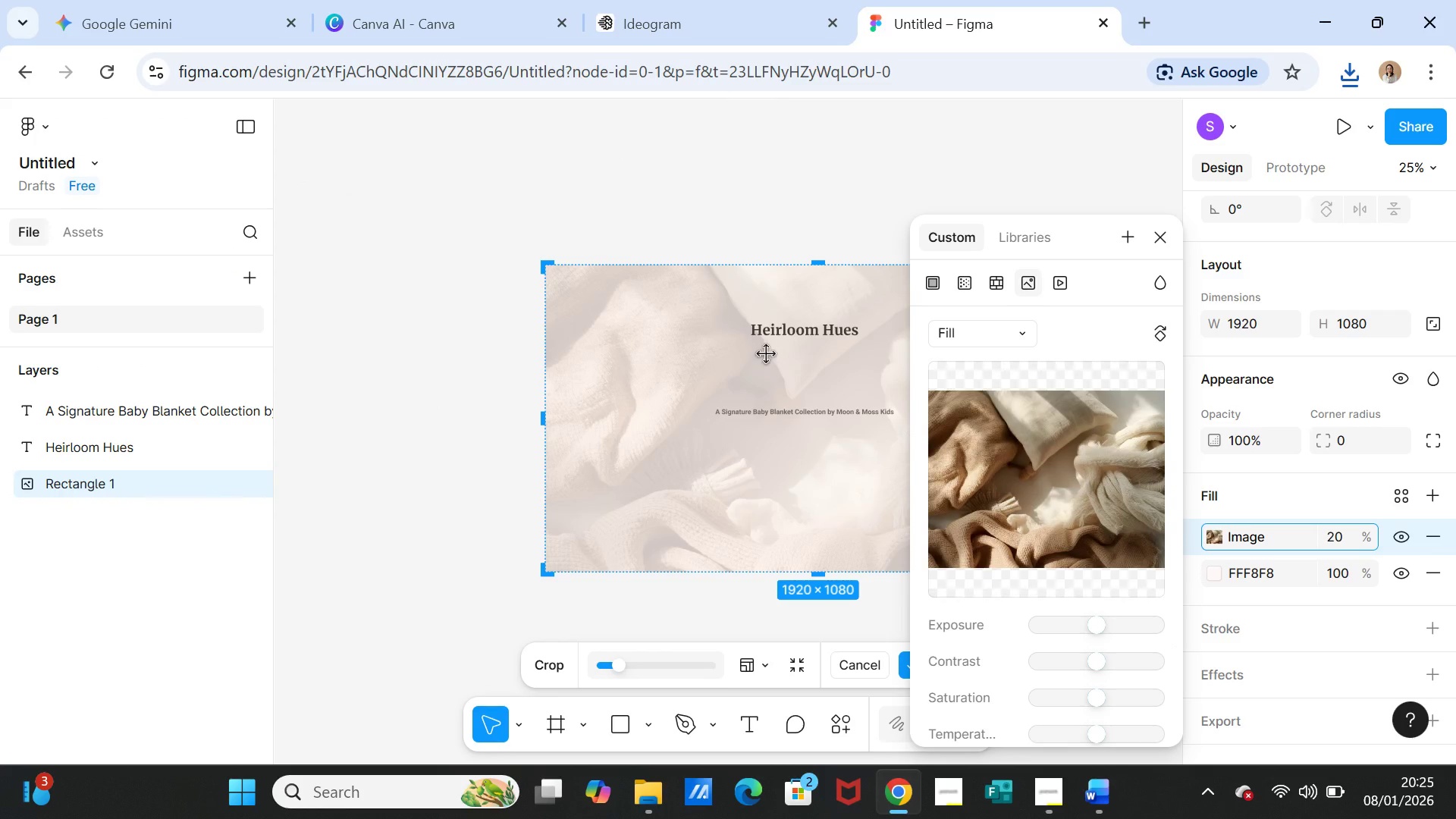 
wait(5.56)
 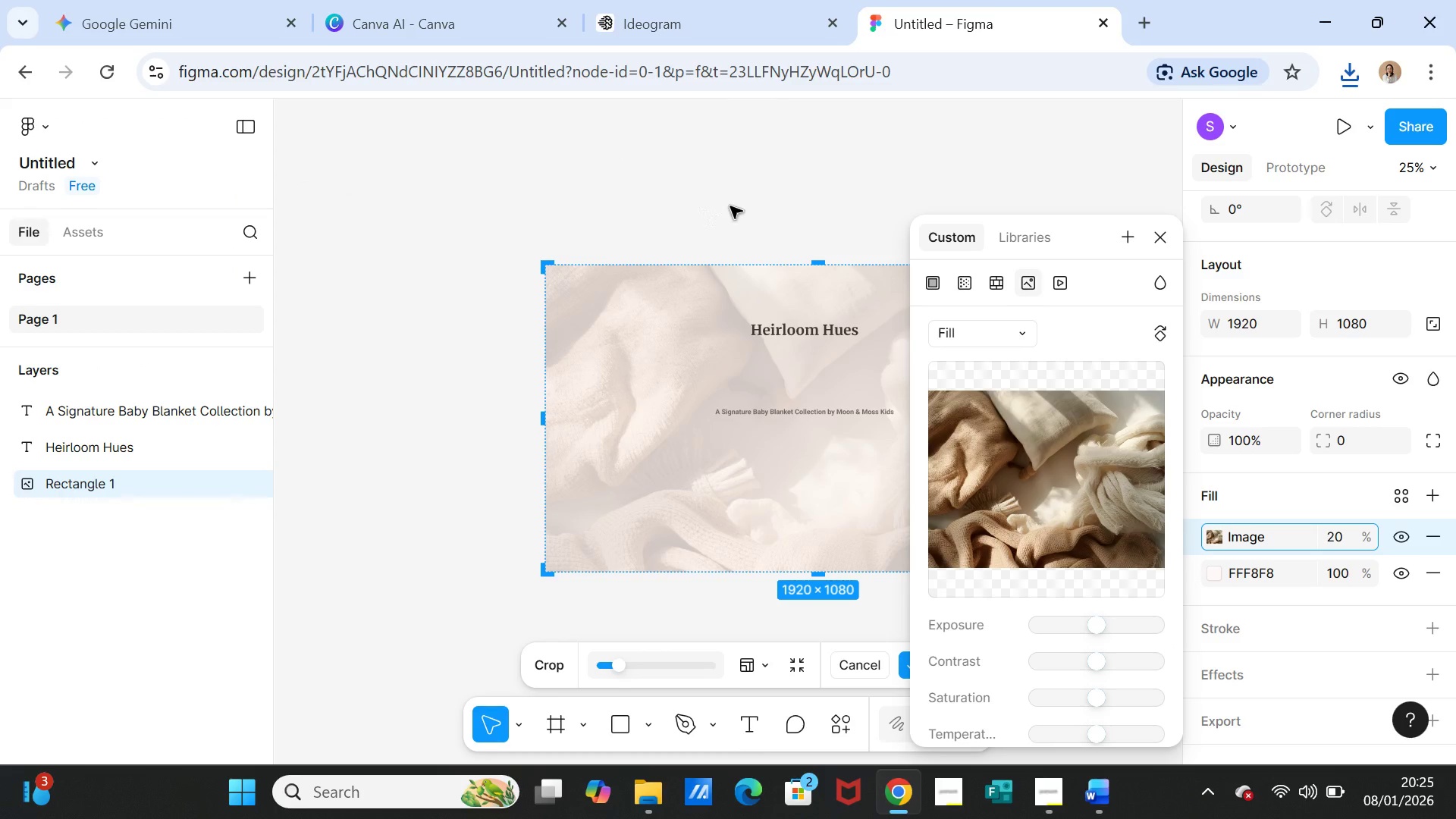 
left_click([1159, 240])
 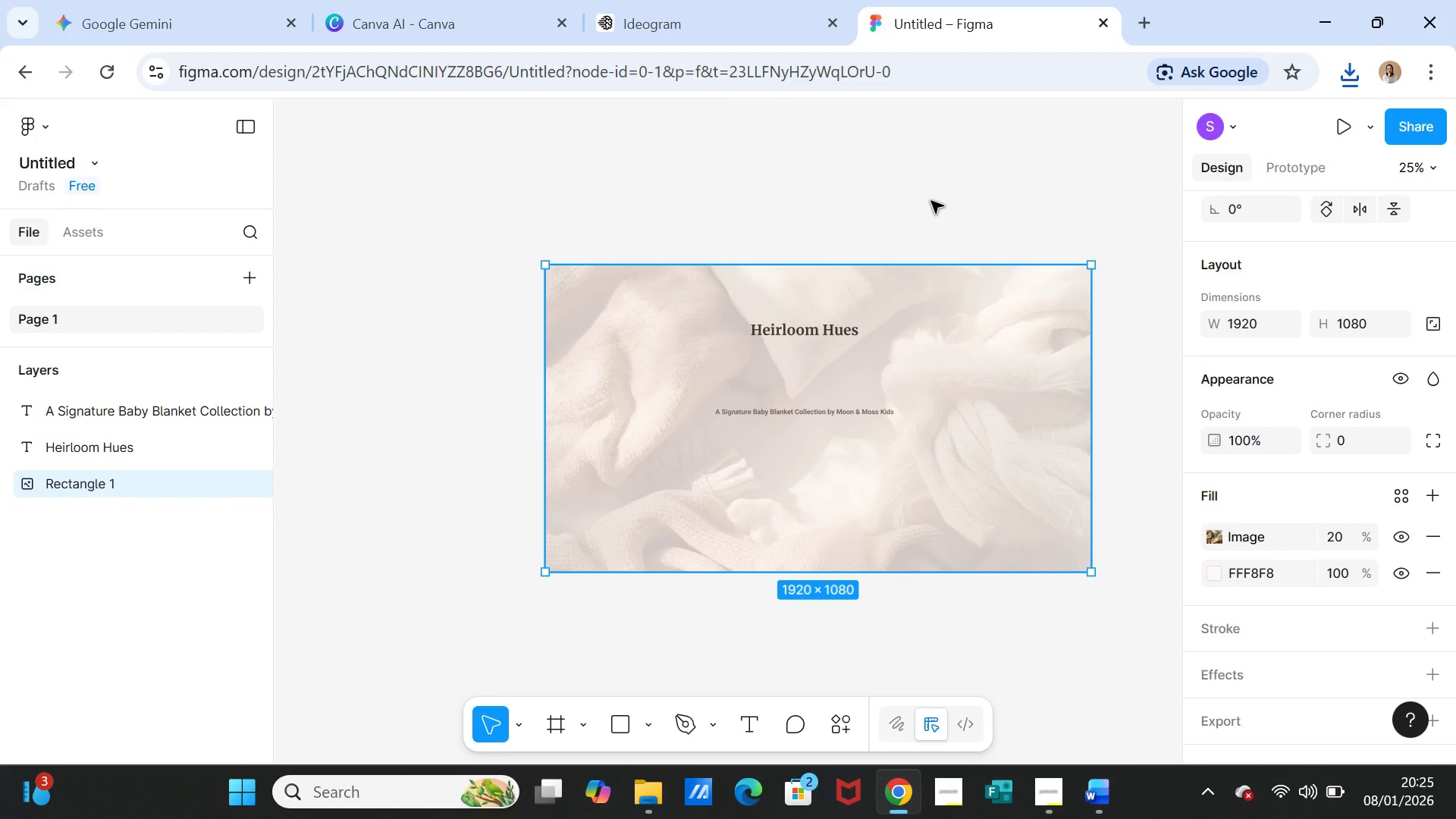 
left_click([931, 201])
 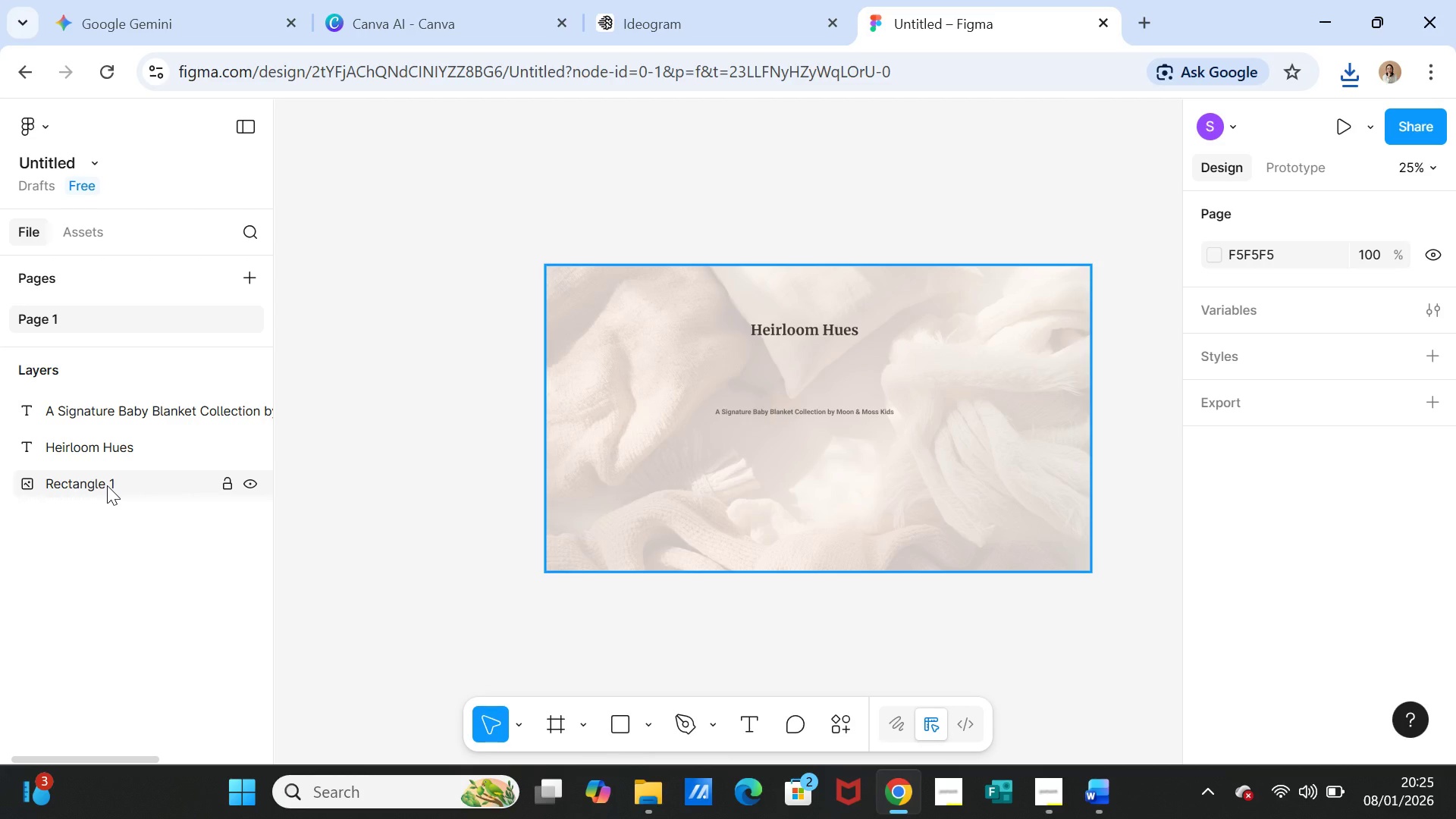 
wait(7.41)
 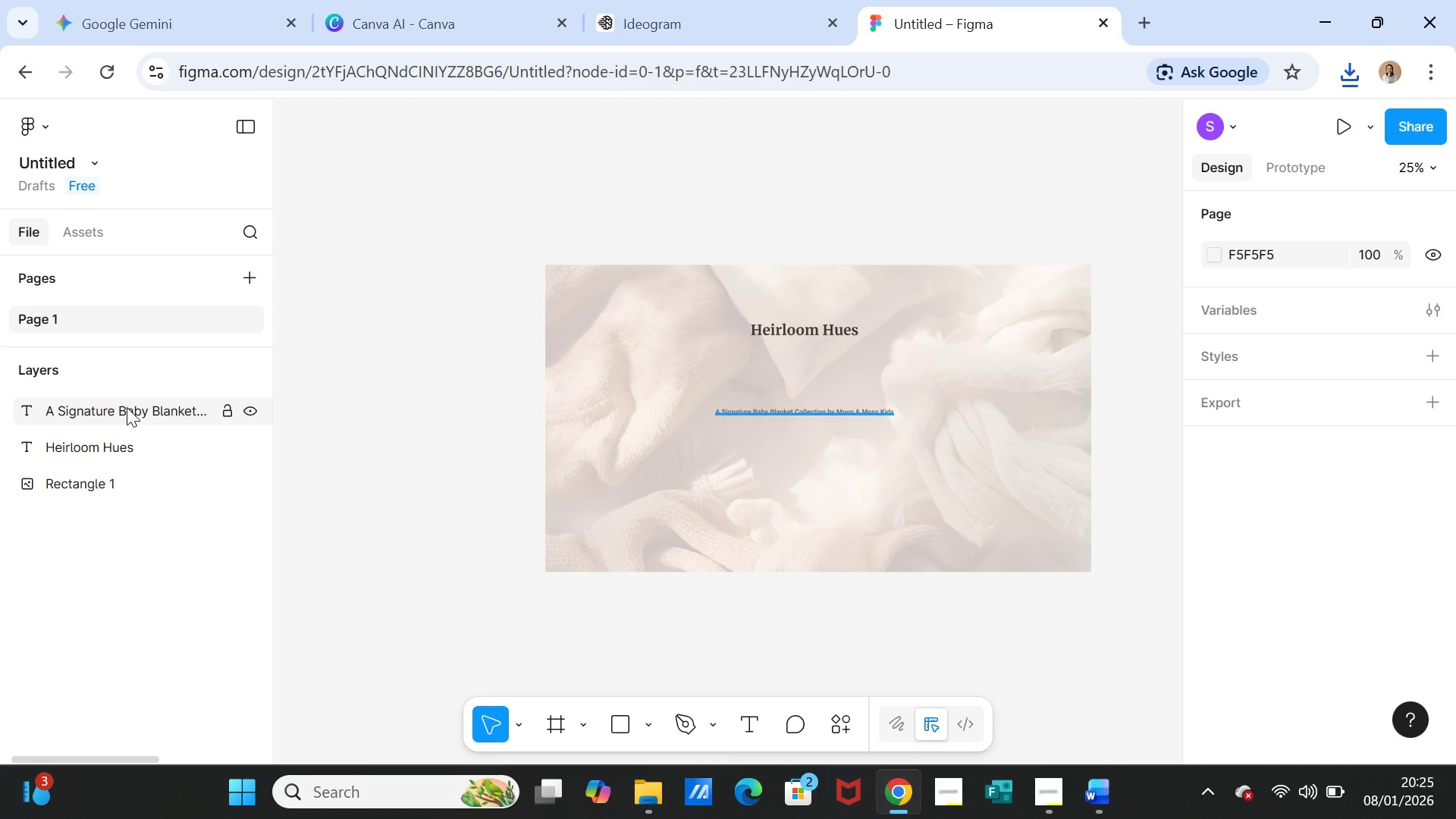 
left_click_drag(start_coordinate=[106, 485], to_coordinate=[111, 412])
 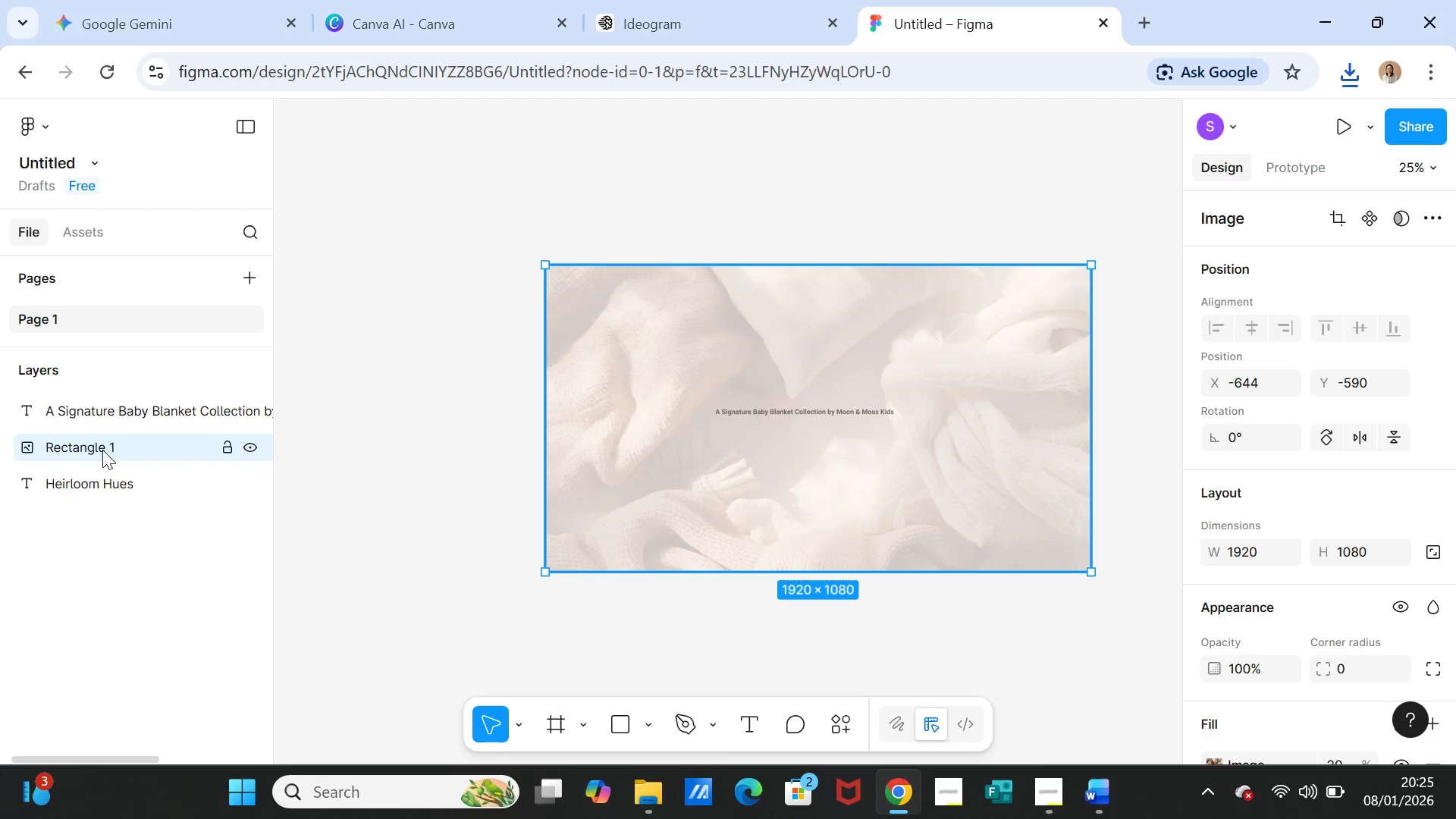 
left_click_drag(start_coordinate=[105, 447], to_coordinate=[118, 406])
 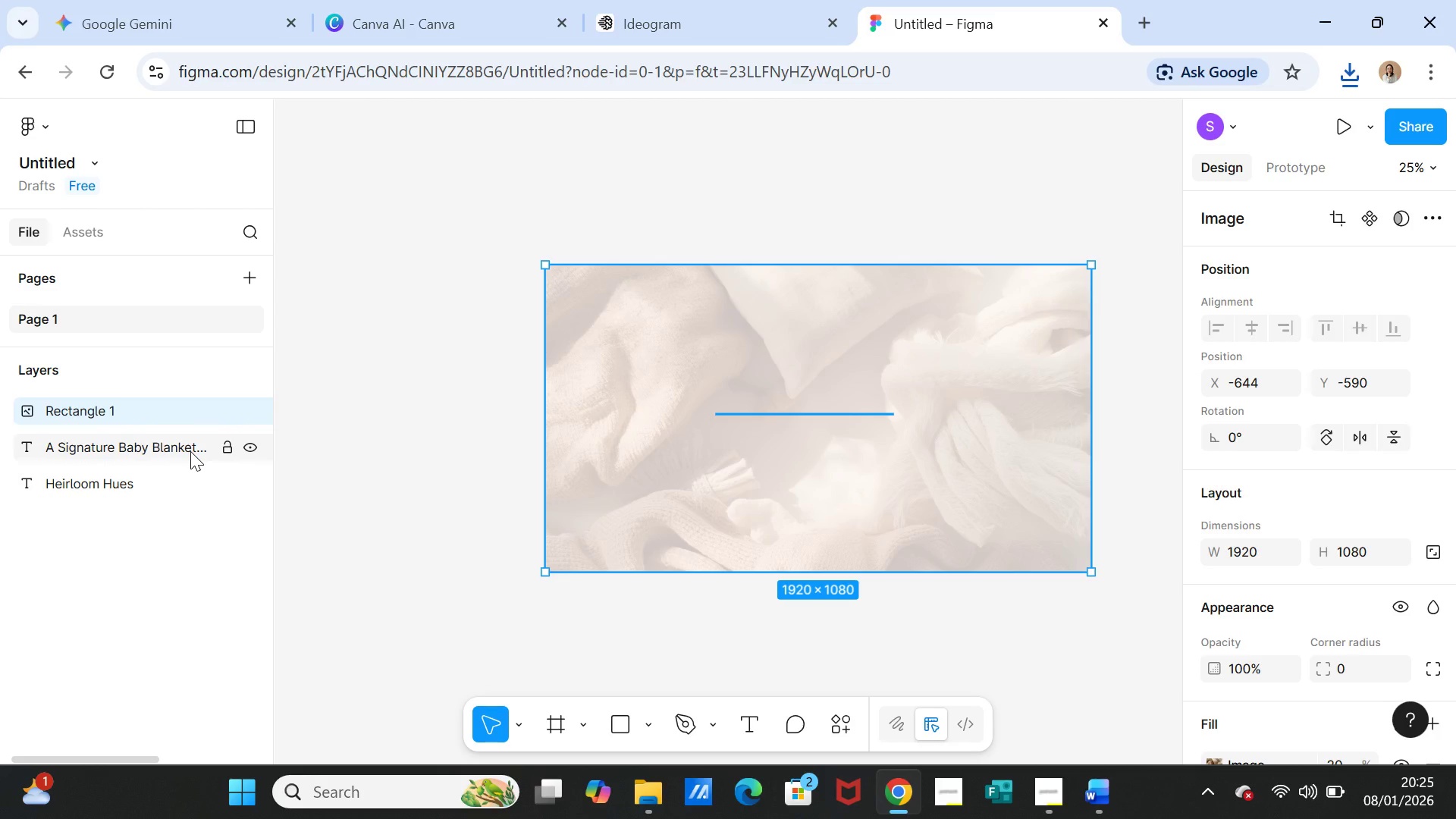 
wait(5.31)
 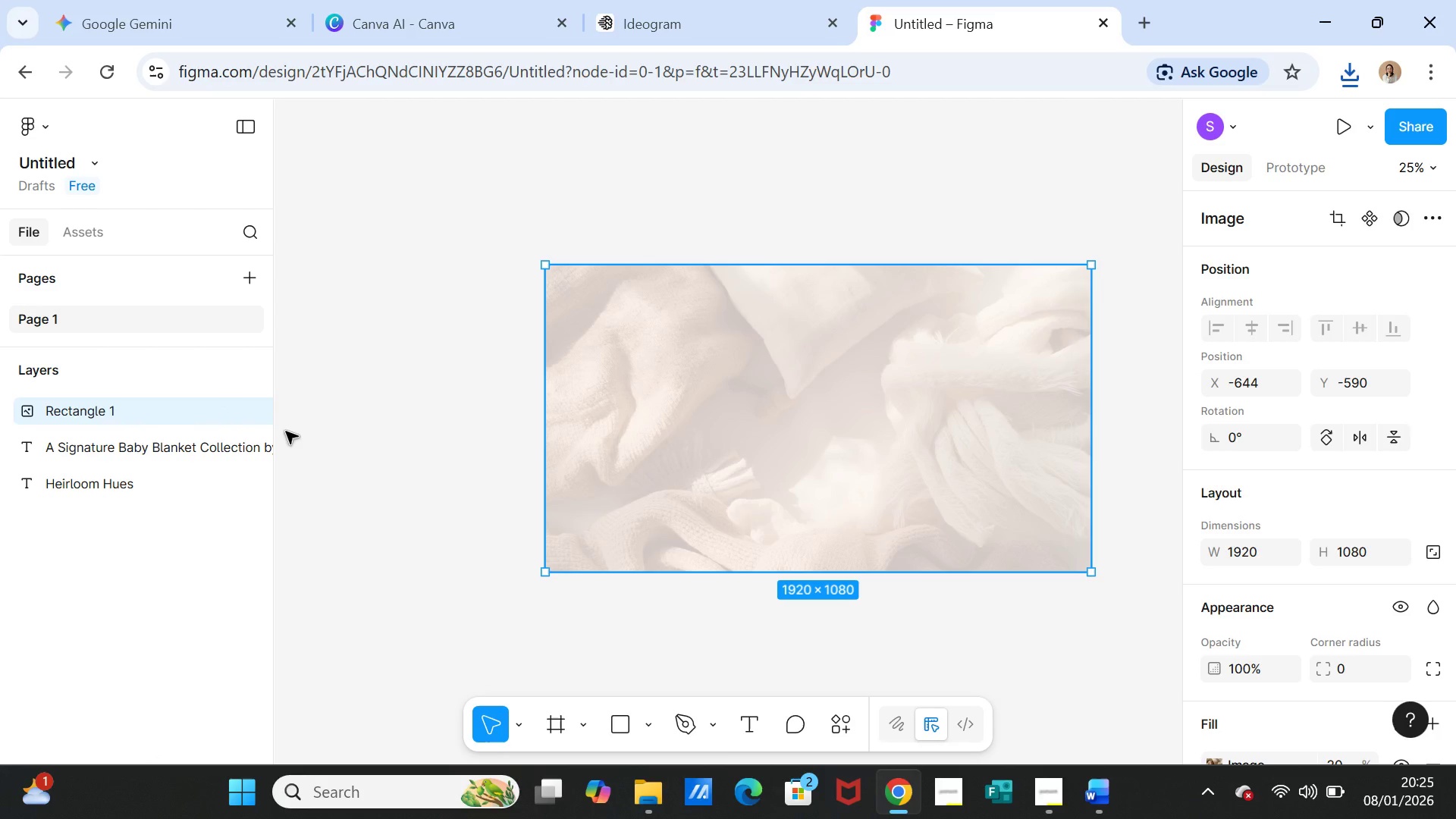 
left_click([662, 475])
 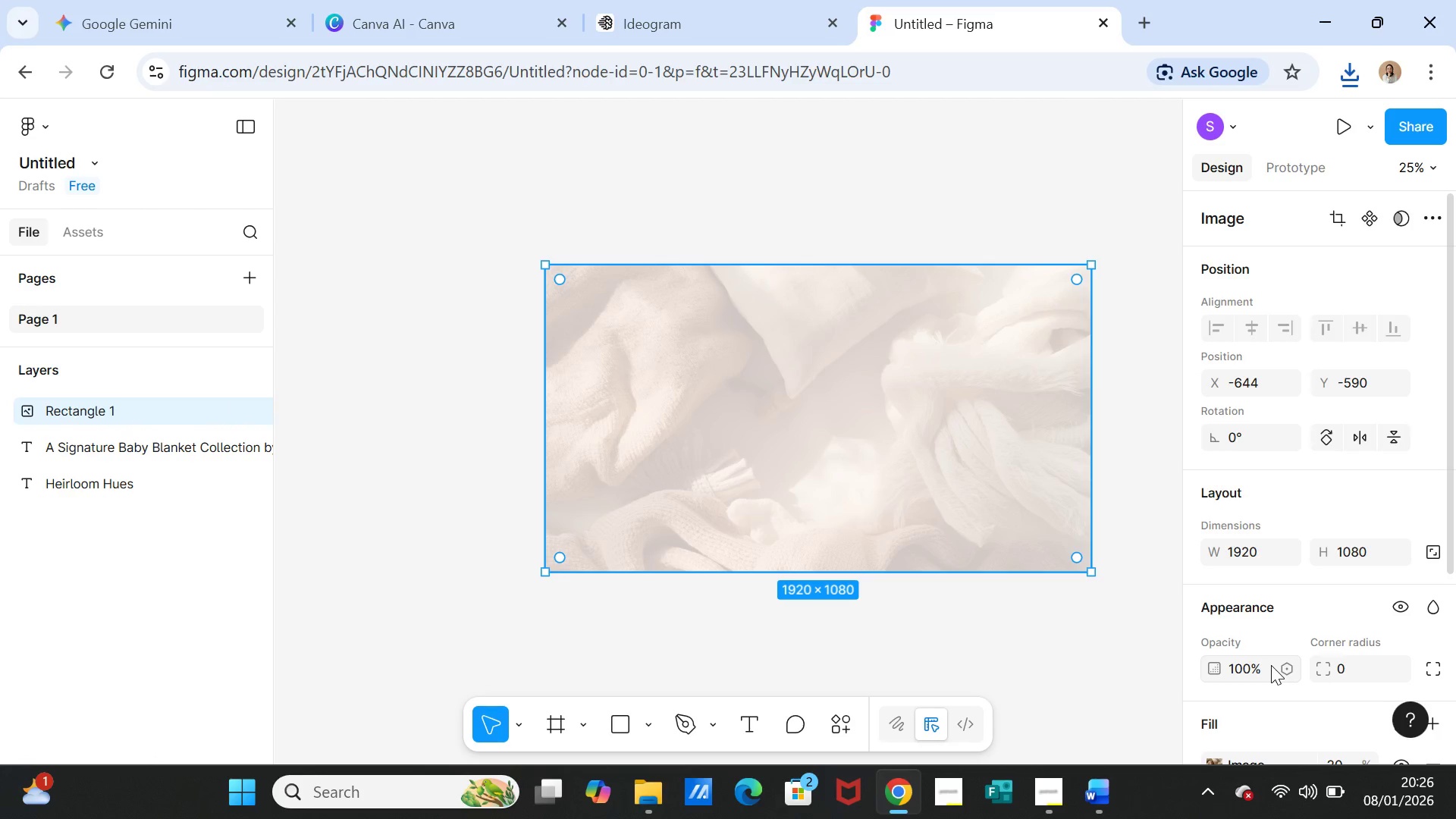 
wait(5.01)
 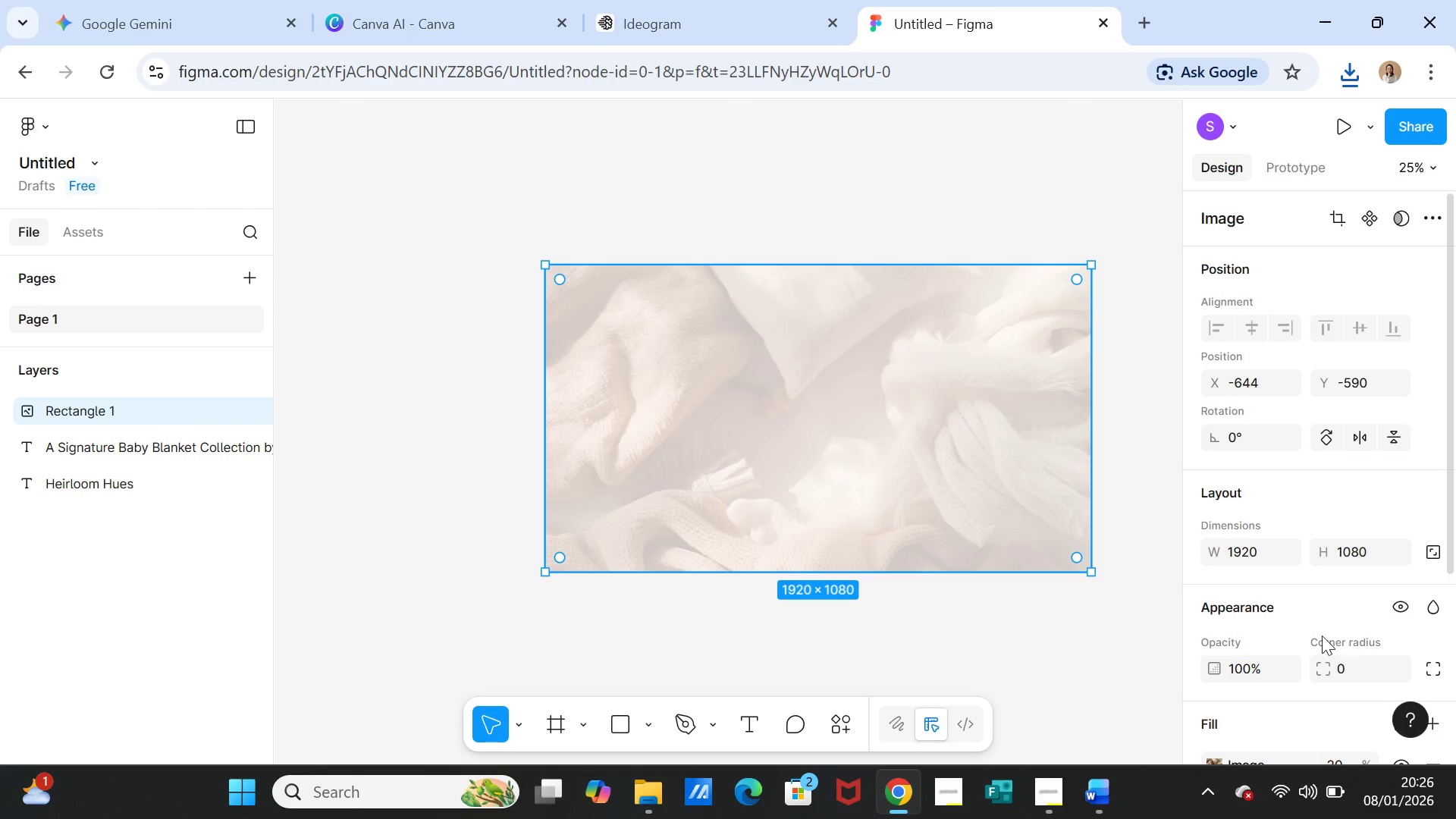 
left_click([1280, 665])
 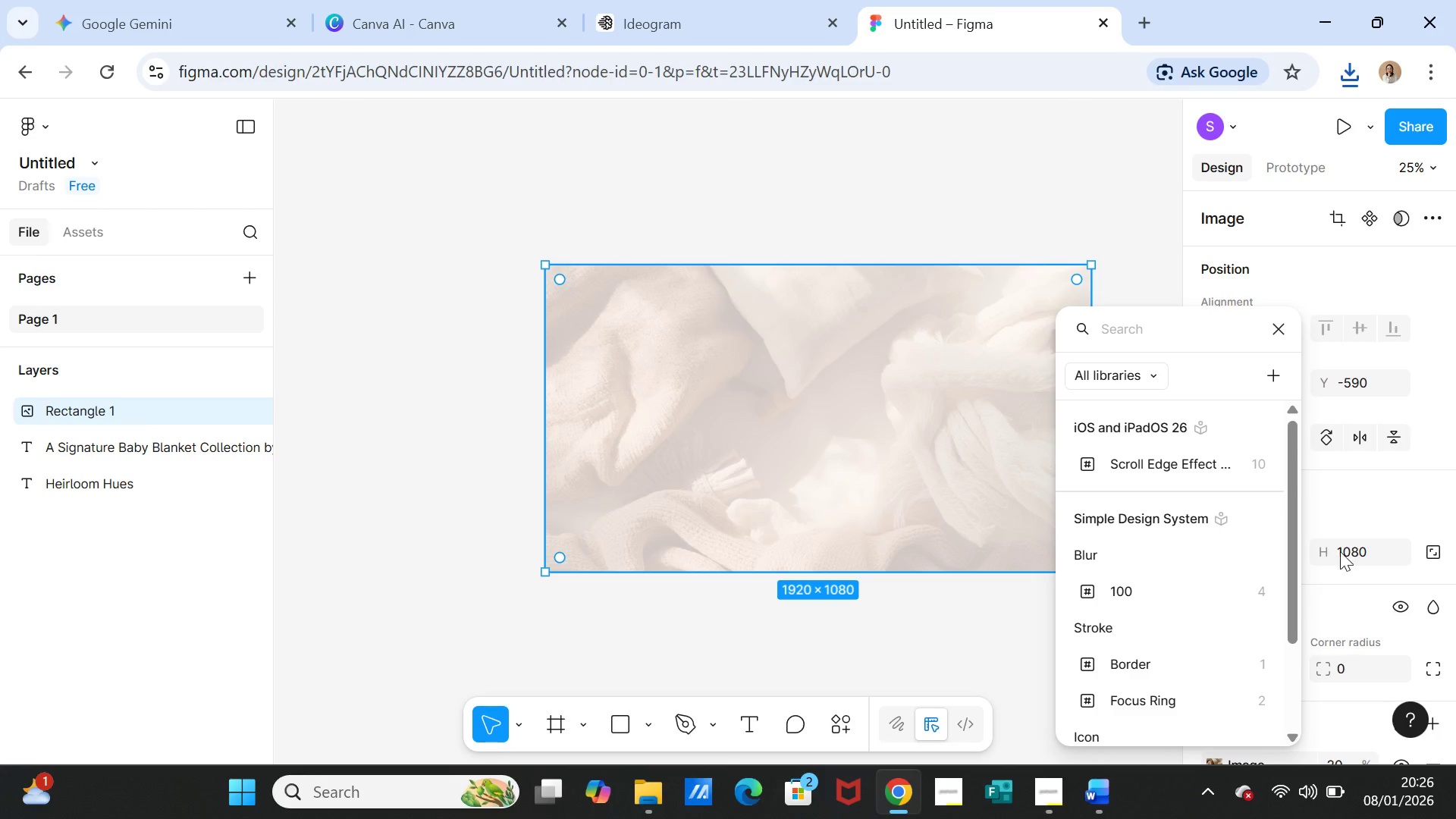 
left_click([1349, 507])
 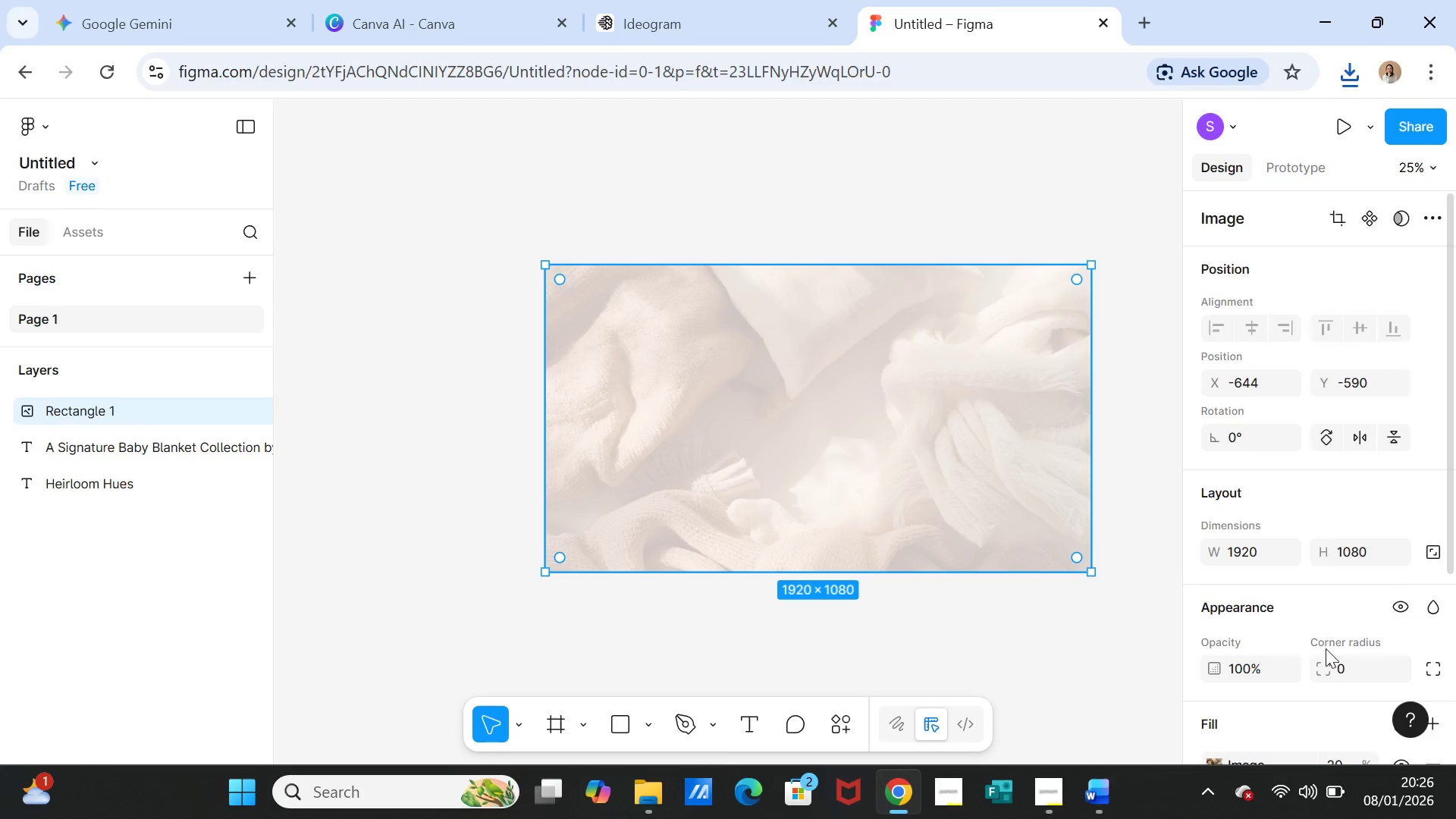 
scroll: coordinate [1326, 646], scroll_direction: down, amount: 2.0
 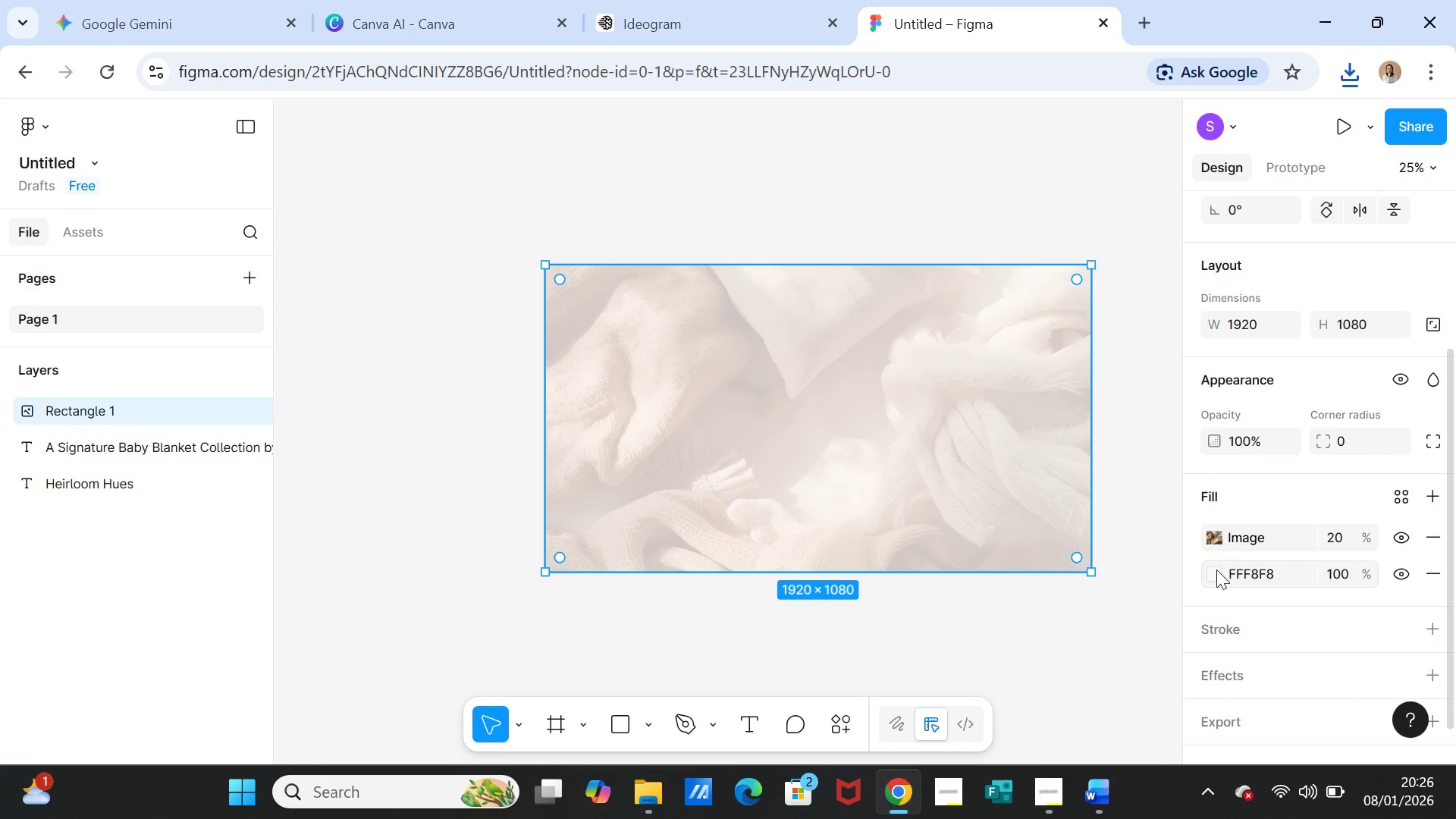 
left_click([1216, 570])
 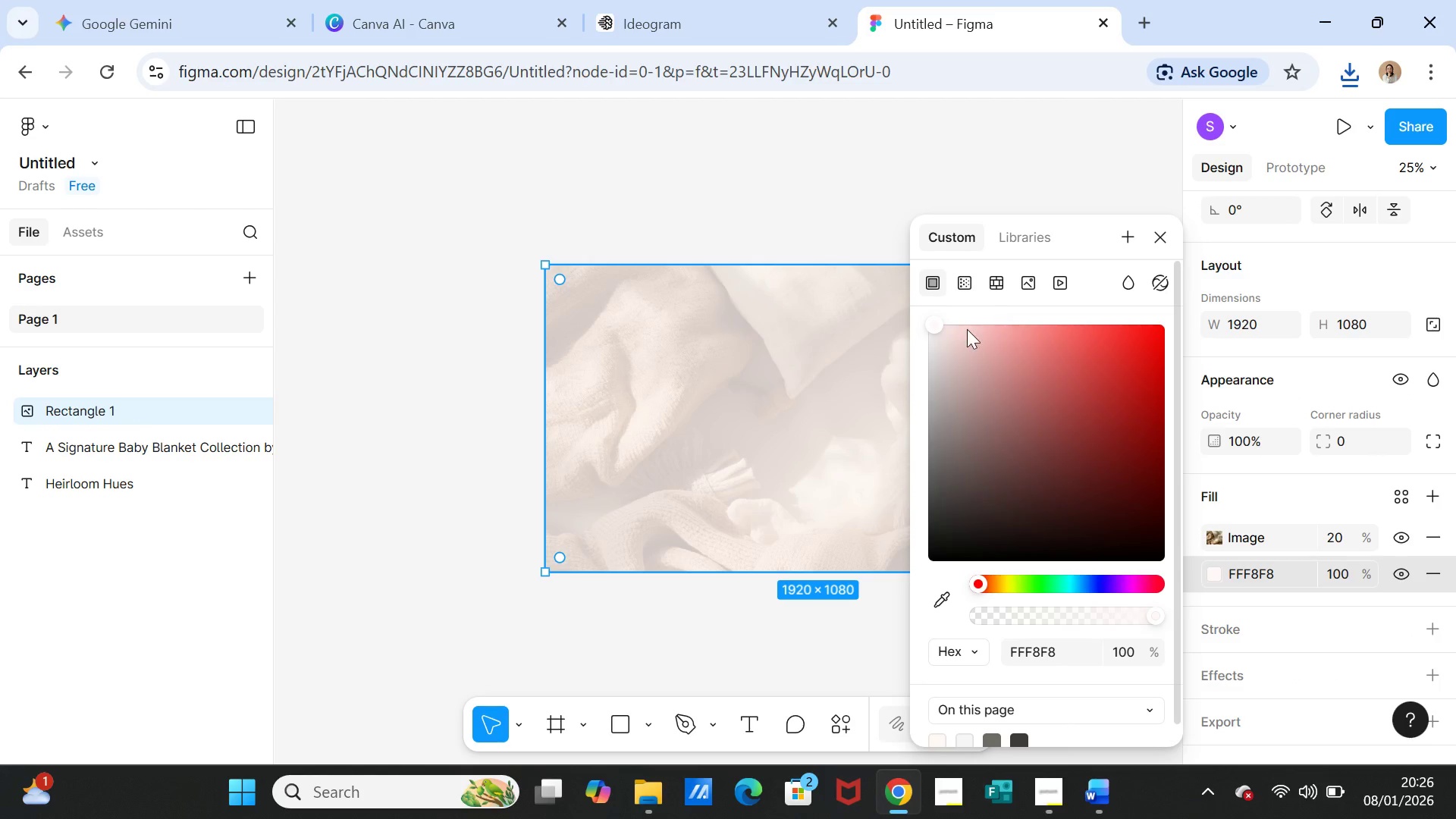 
left_click_drag(start_coordinate=[933, 321], to_coordinate=[927, 315])
 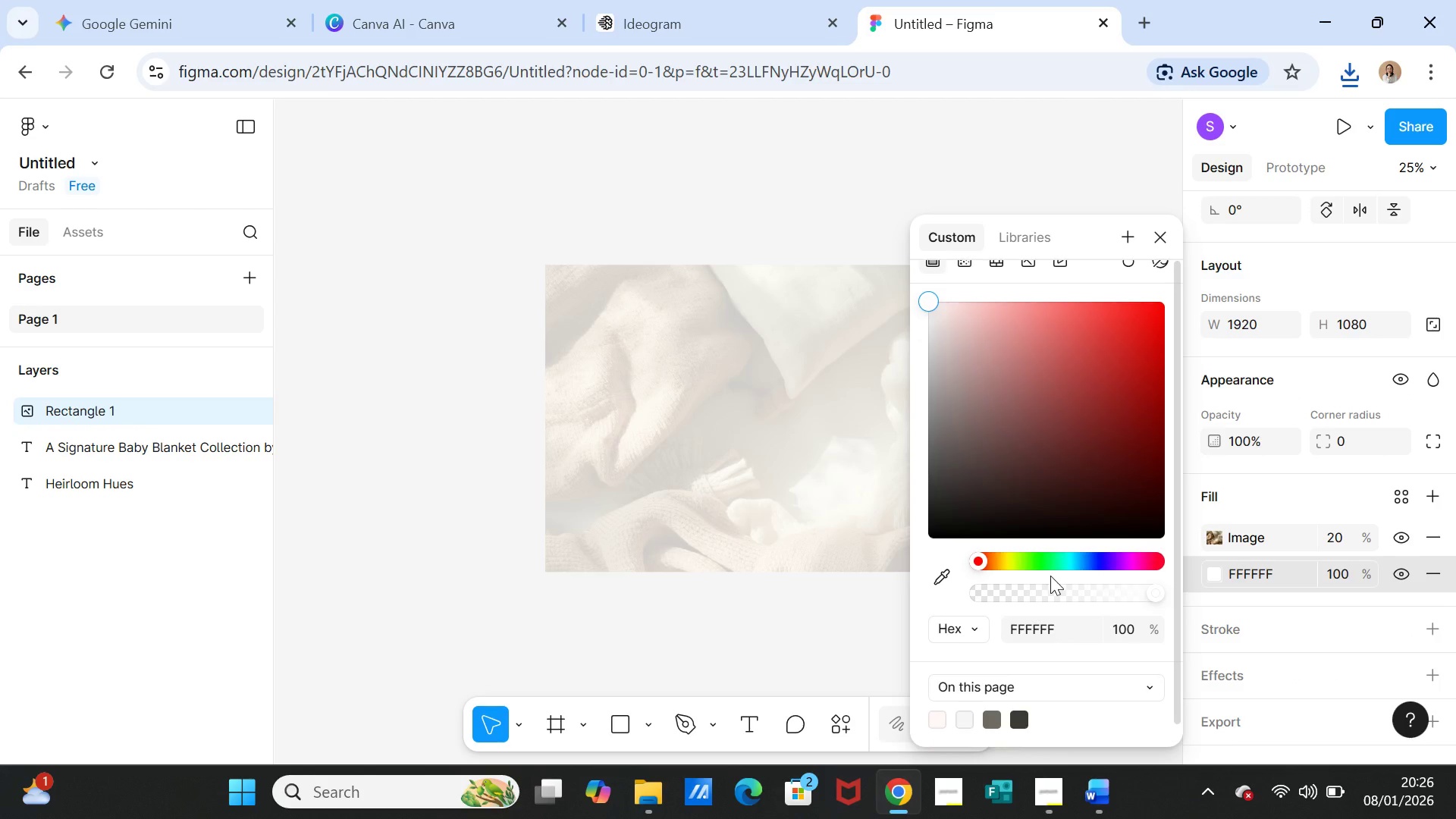 
scroll: coordinate [1113, 641], scroll_direction: down, amount: 2.0
 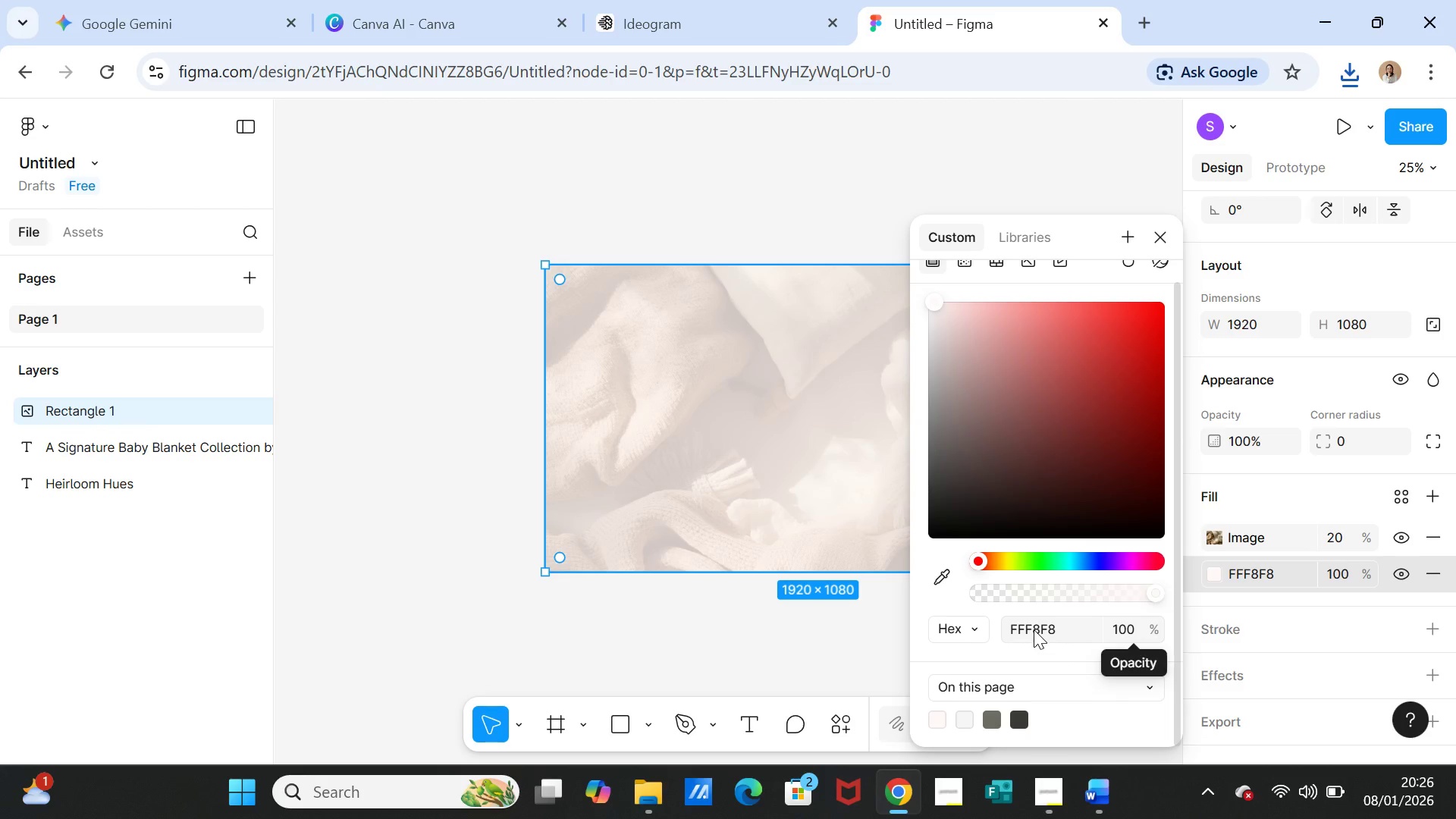 
wait(5.1)
 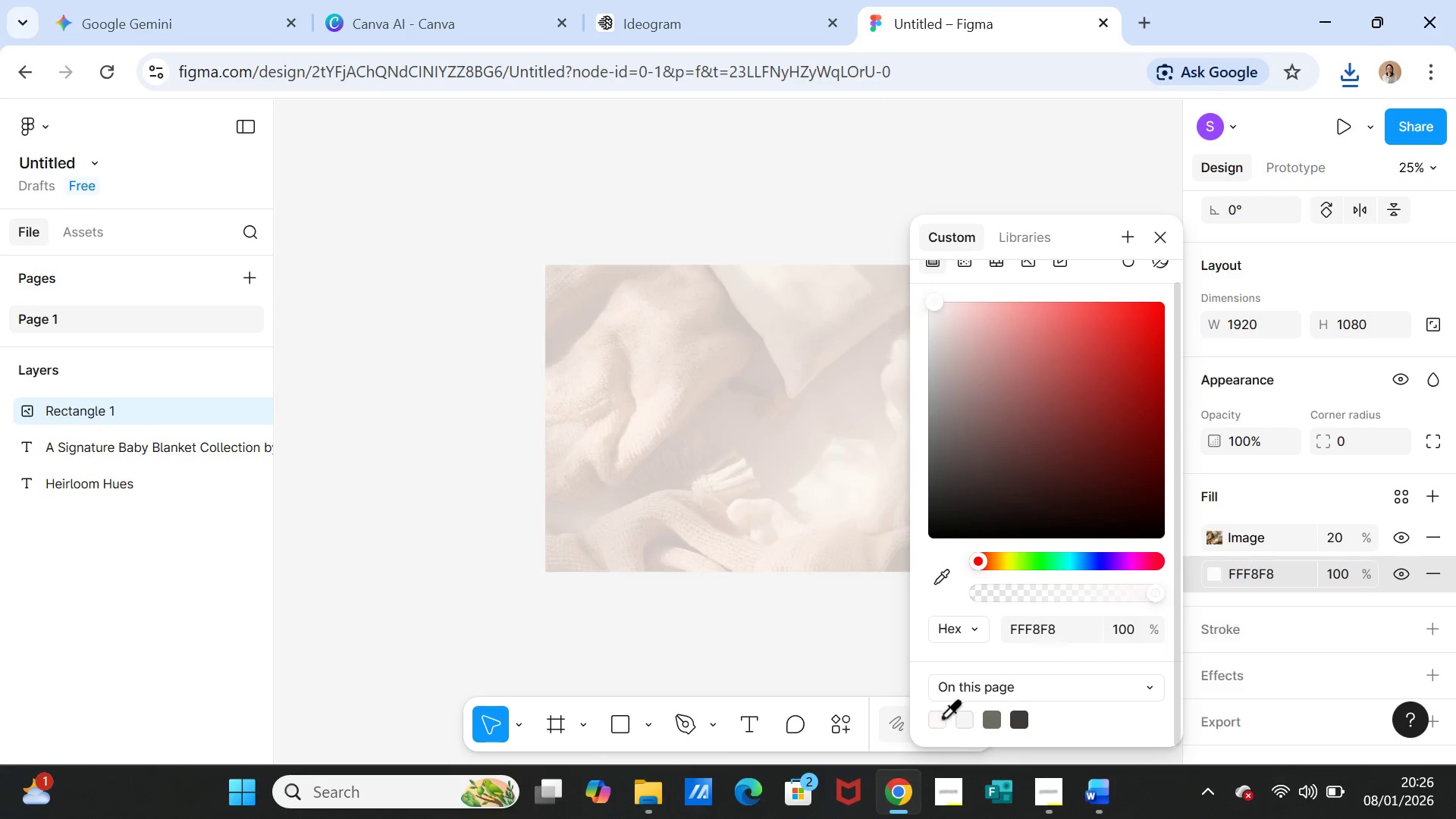 
left_click([1097, 629])
 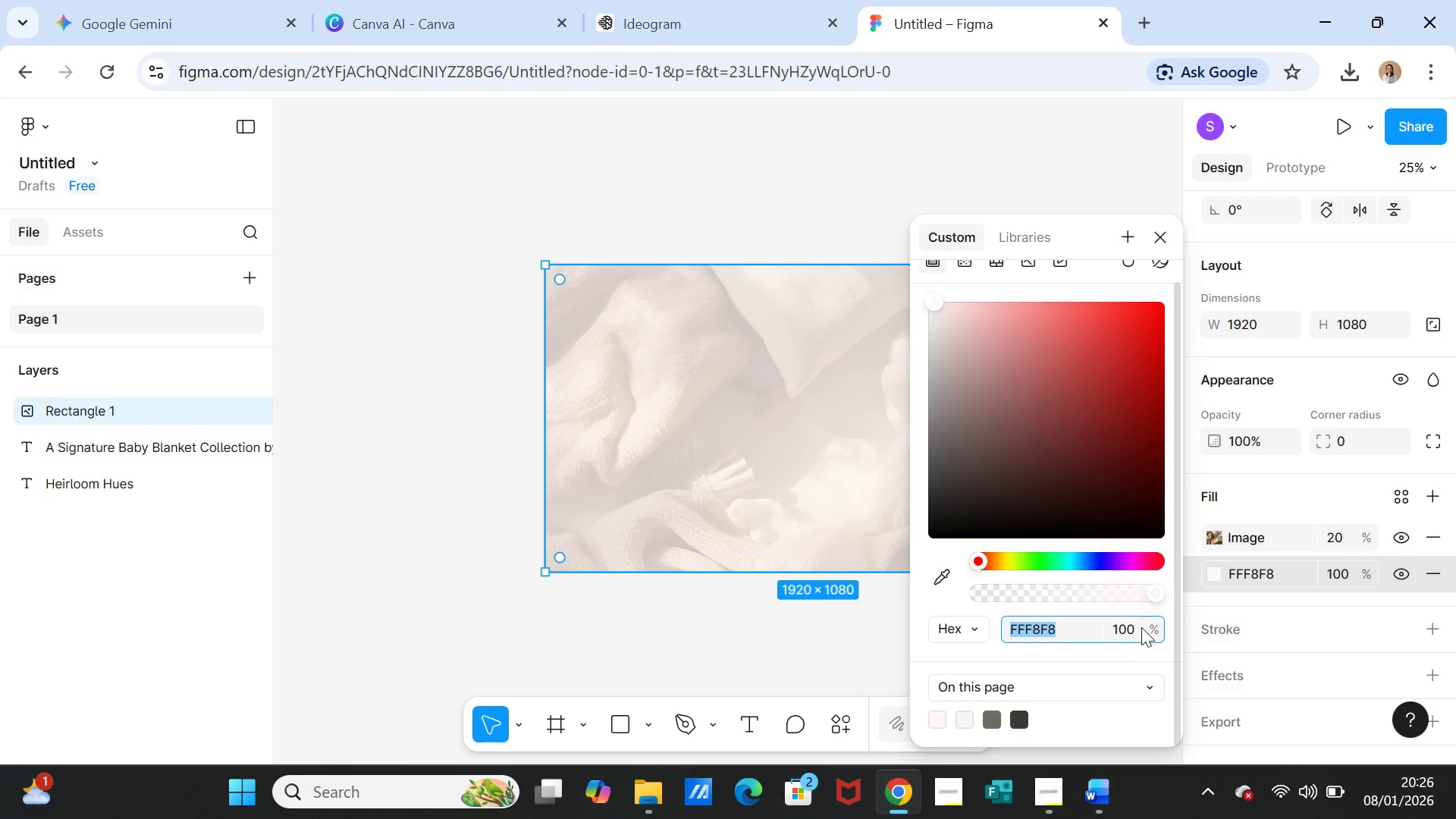 
left_click([1141, 627])
 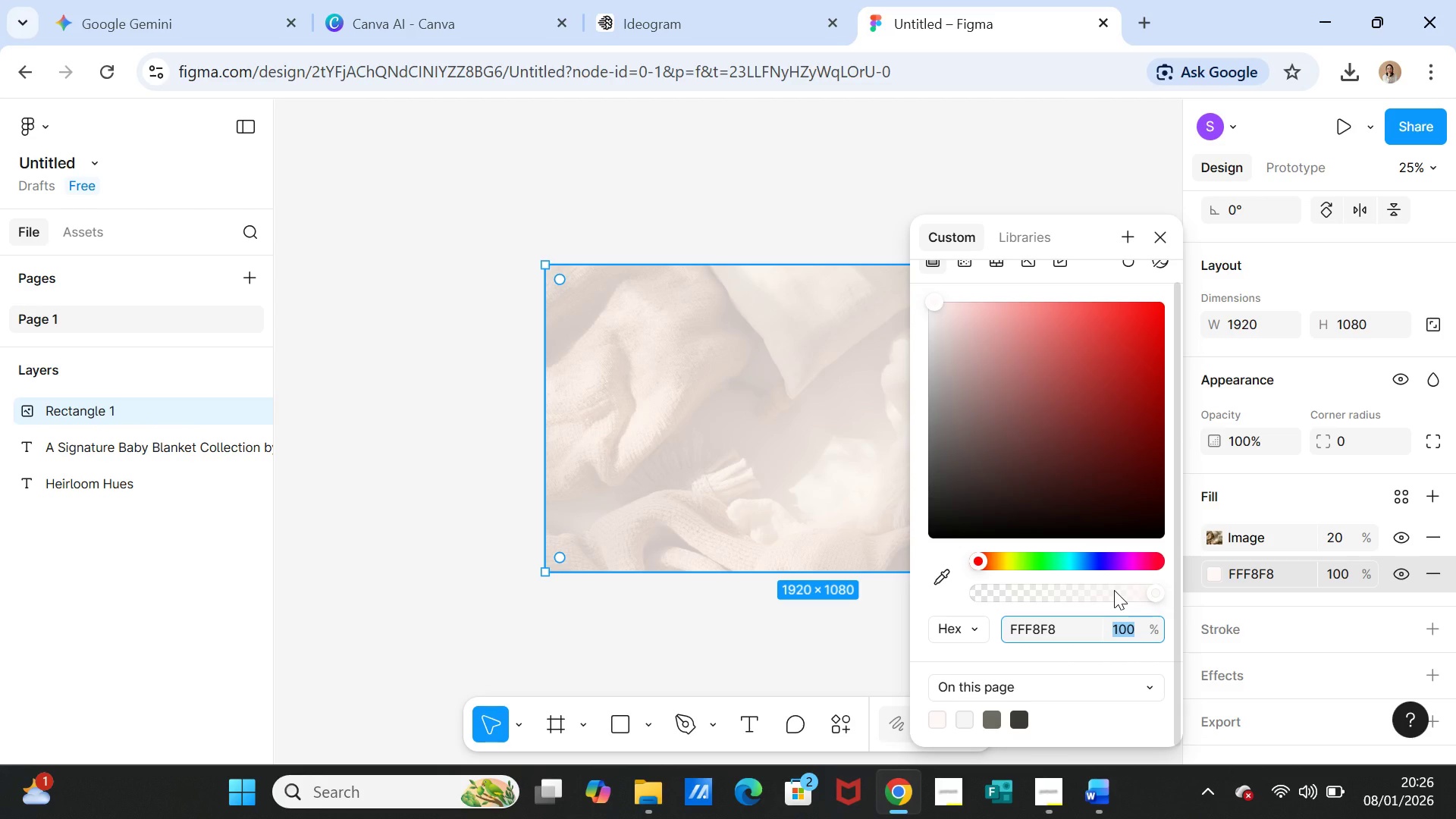 
key(0)
 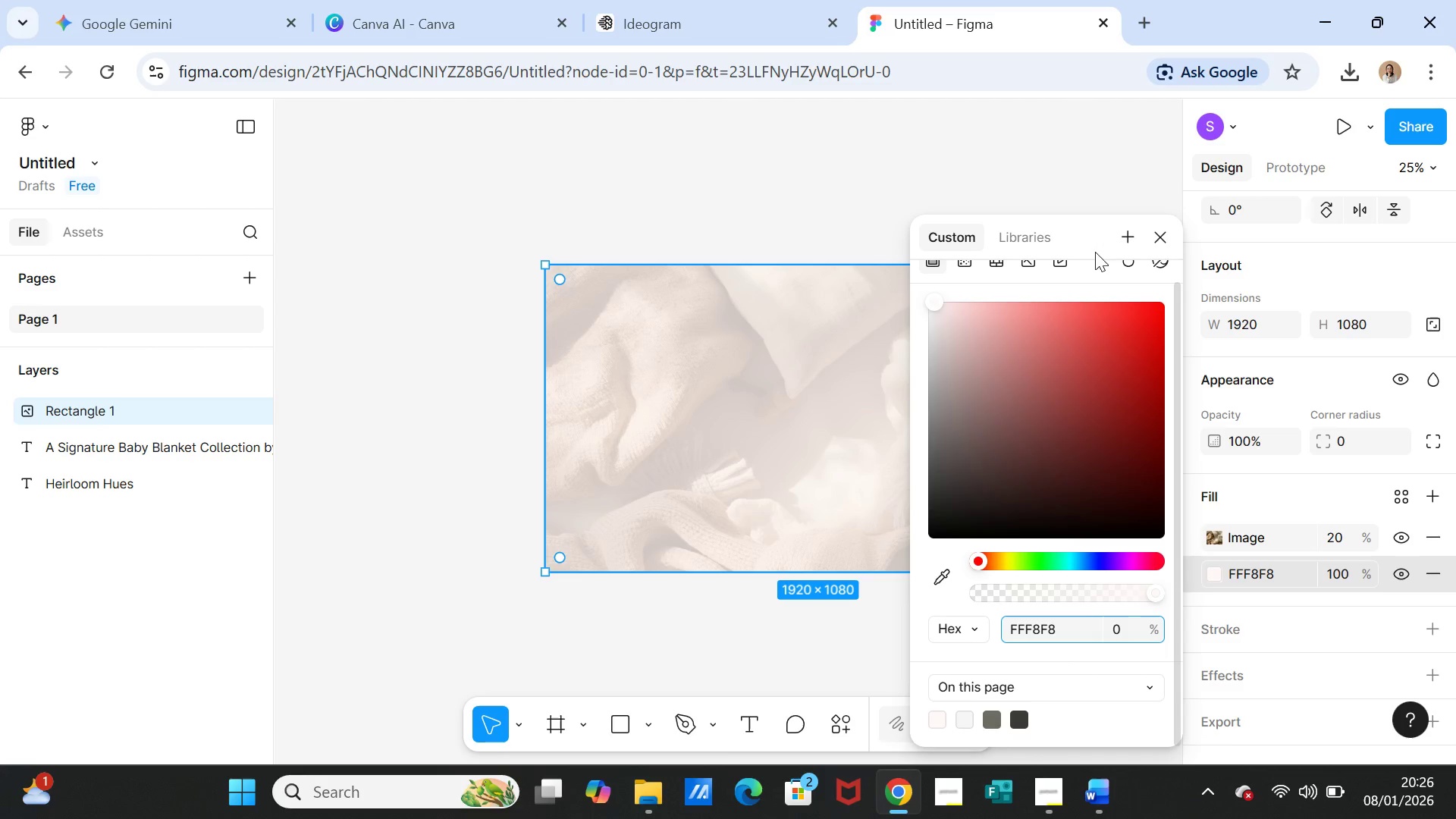 
left_click([1070, 161])
 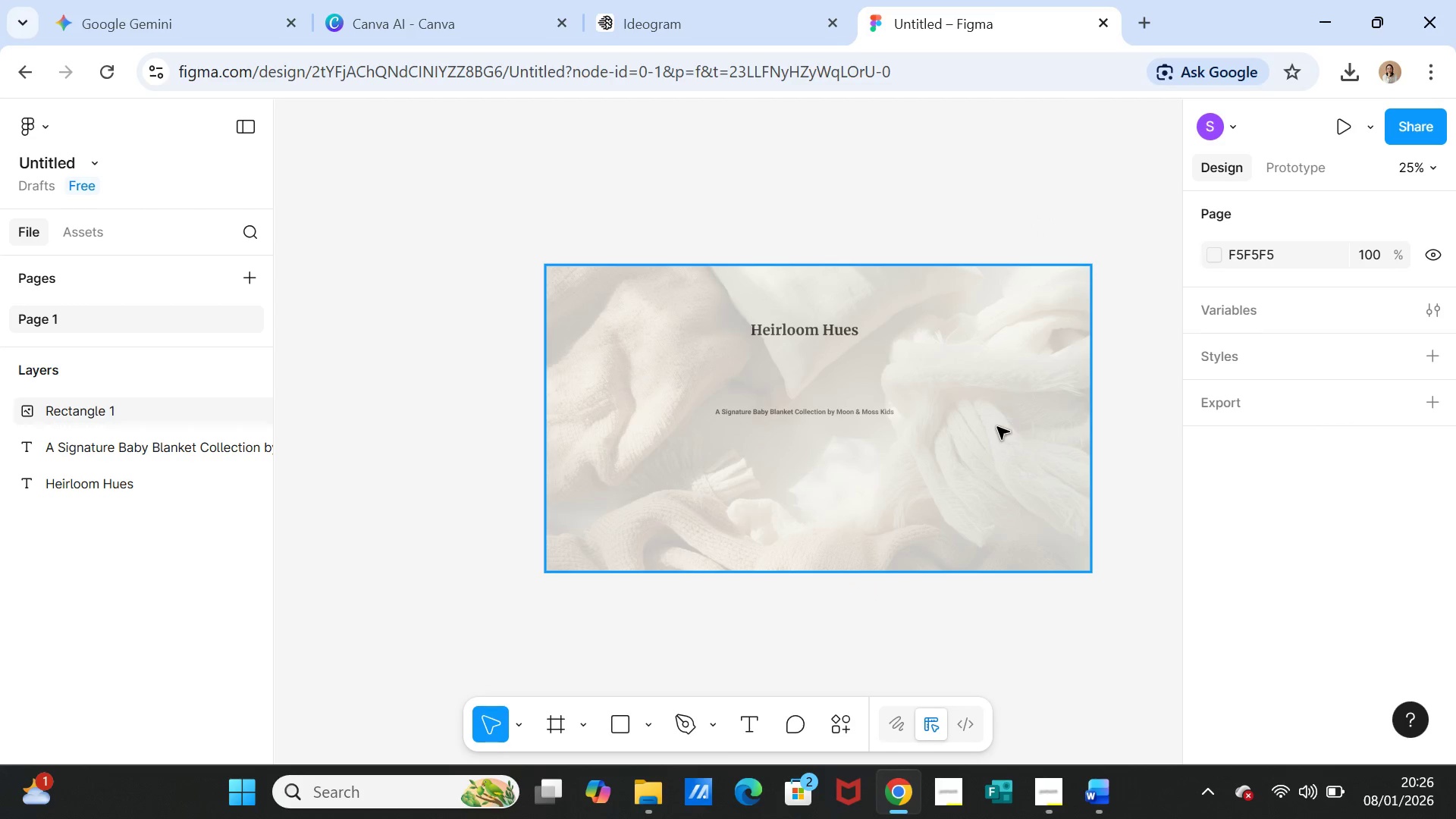 
left_click([997, 427])
 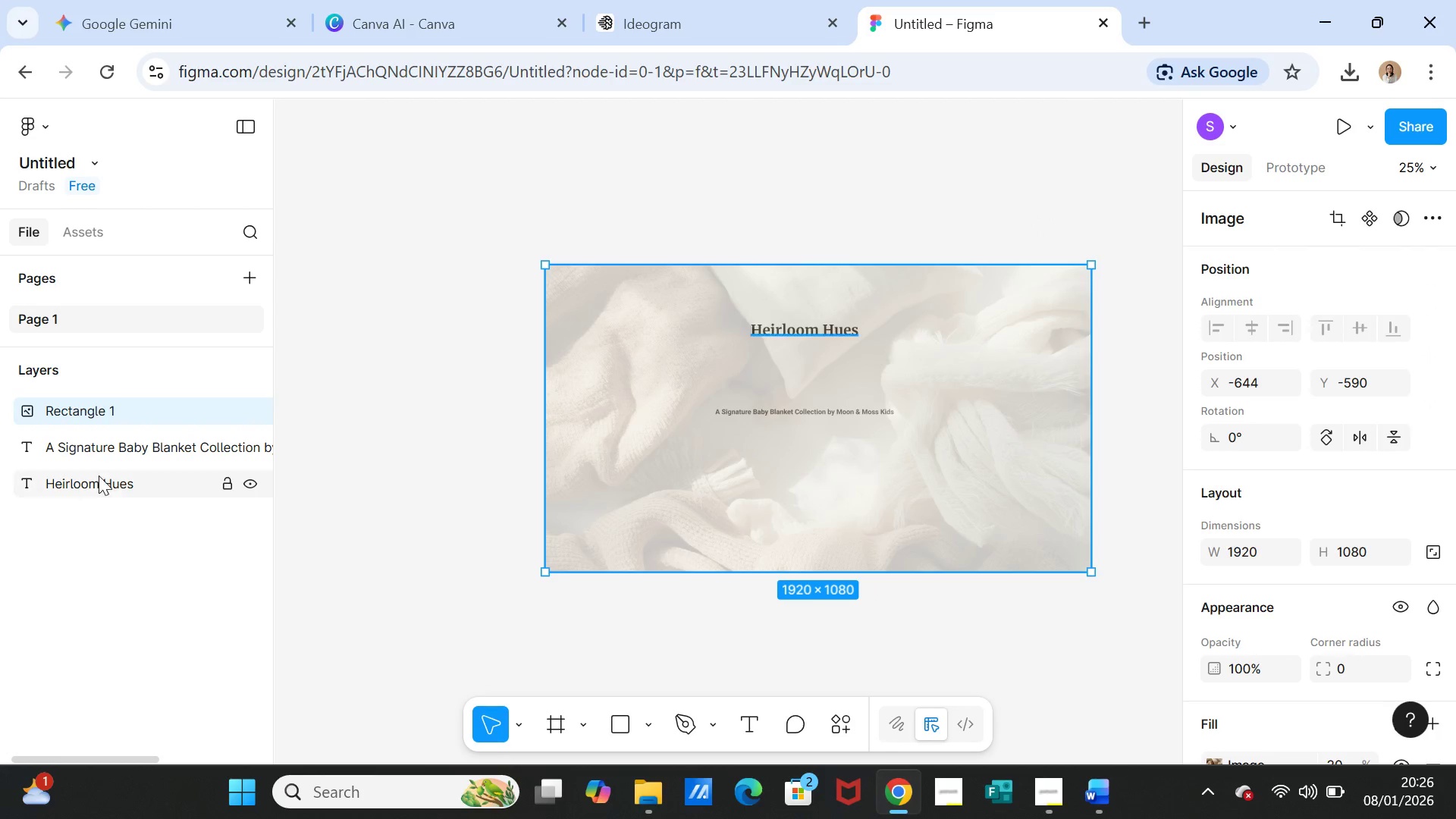 
wait(7.7)
 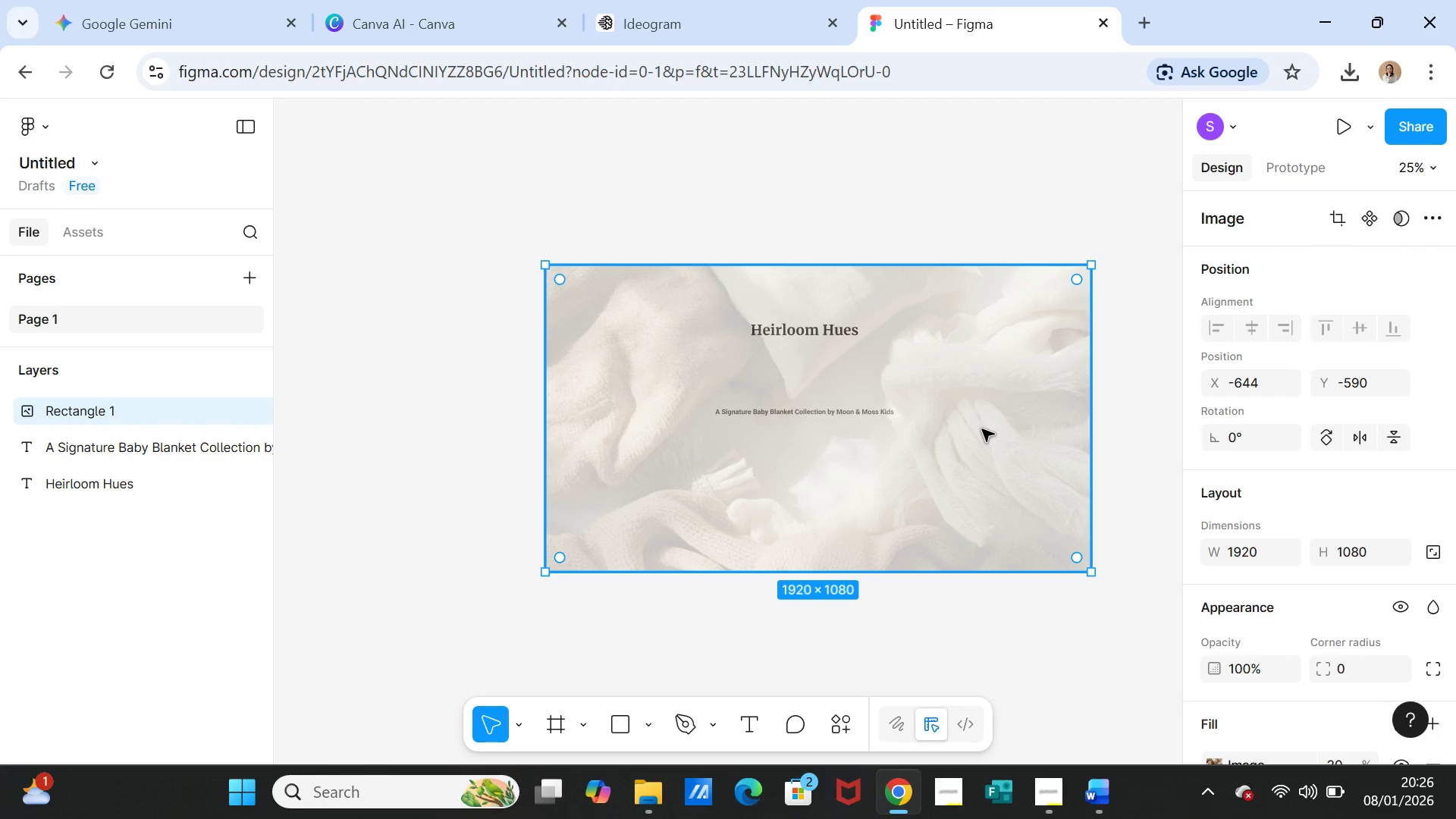 
left_click_drag(start_coordinate=[103, 453], to_coordinate=[106, 415])
 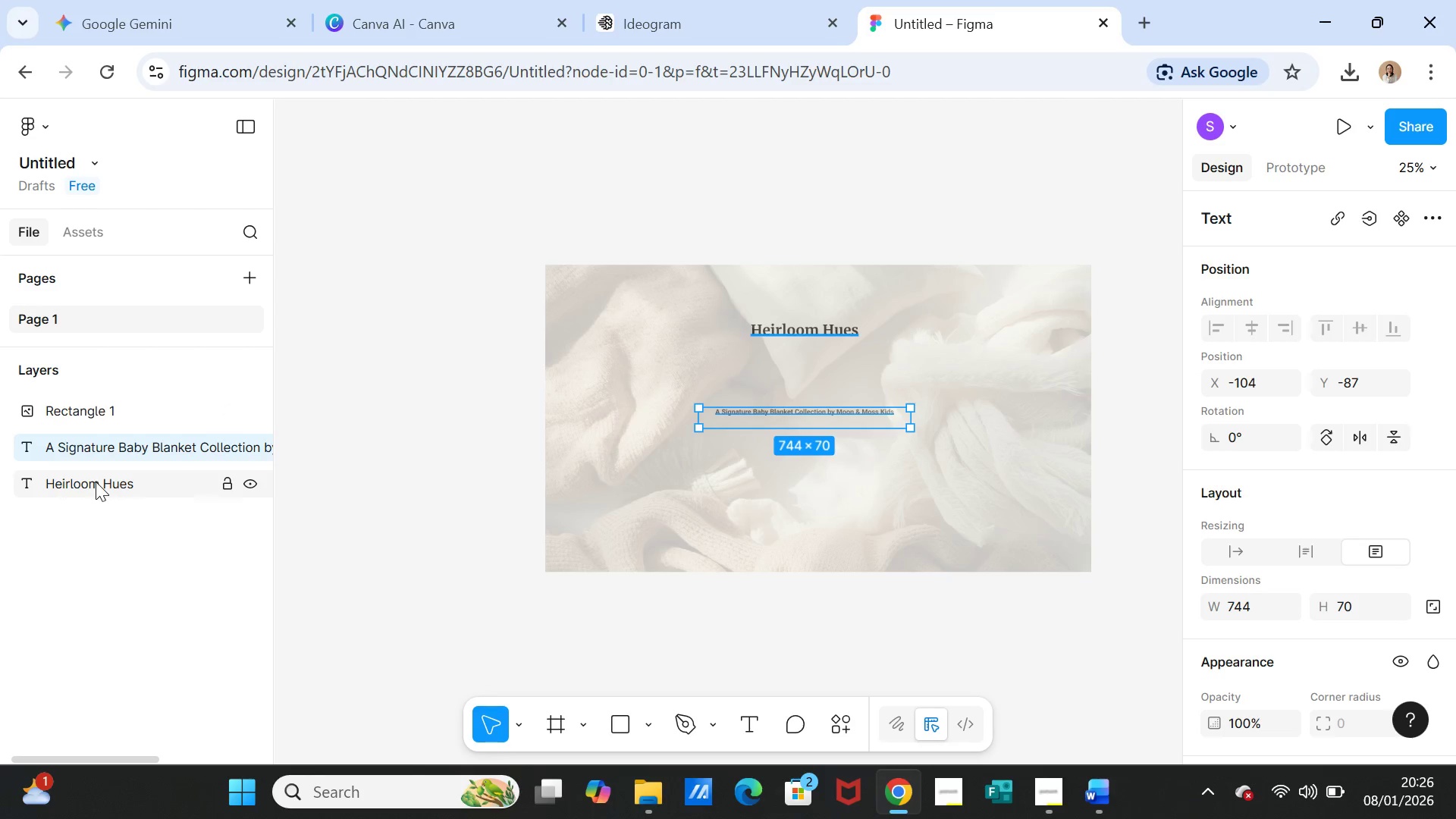 
left_click_drag(start_coordinate=[96, 482], to_coordinate=[100, 418])
 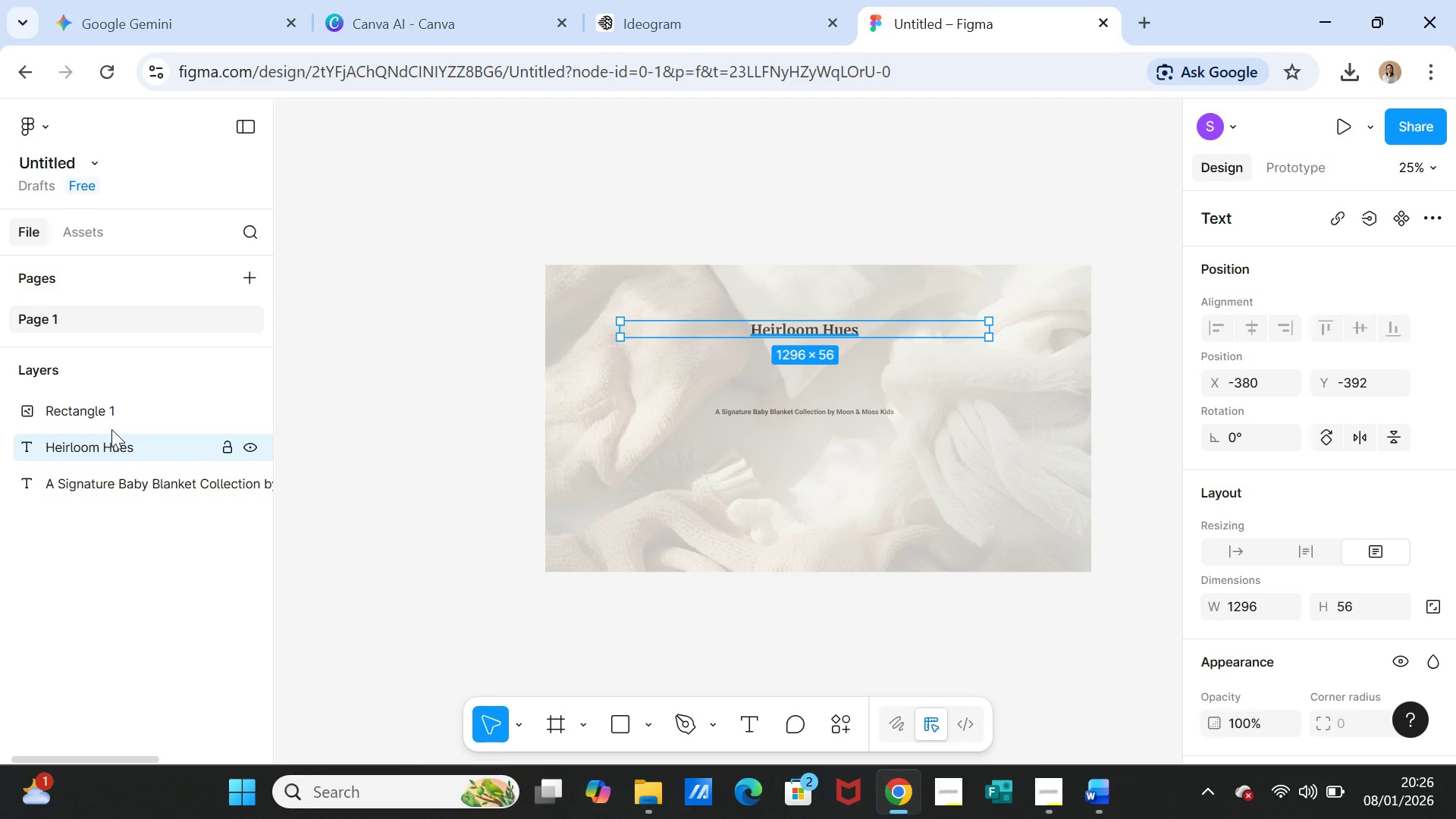 
left_click_drag(start_coordinate=[107, 410], to_coordinate=[106, 441])
 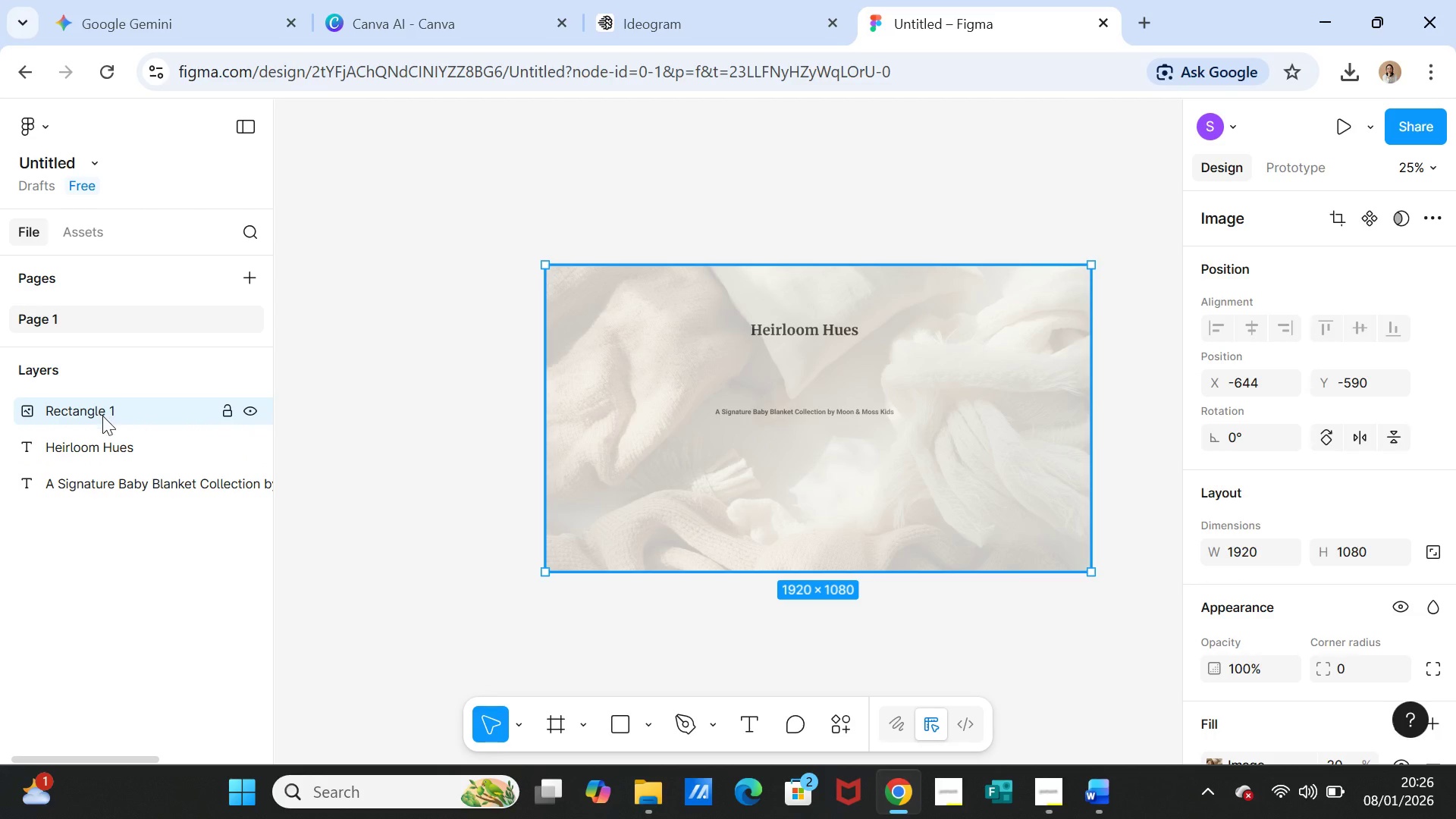 
left_click_drag(start_coordinate=[102, 411], to_coordinate=[102, 457])
 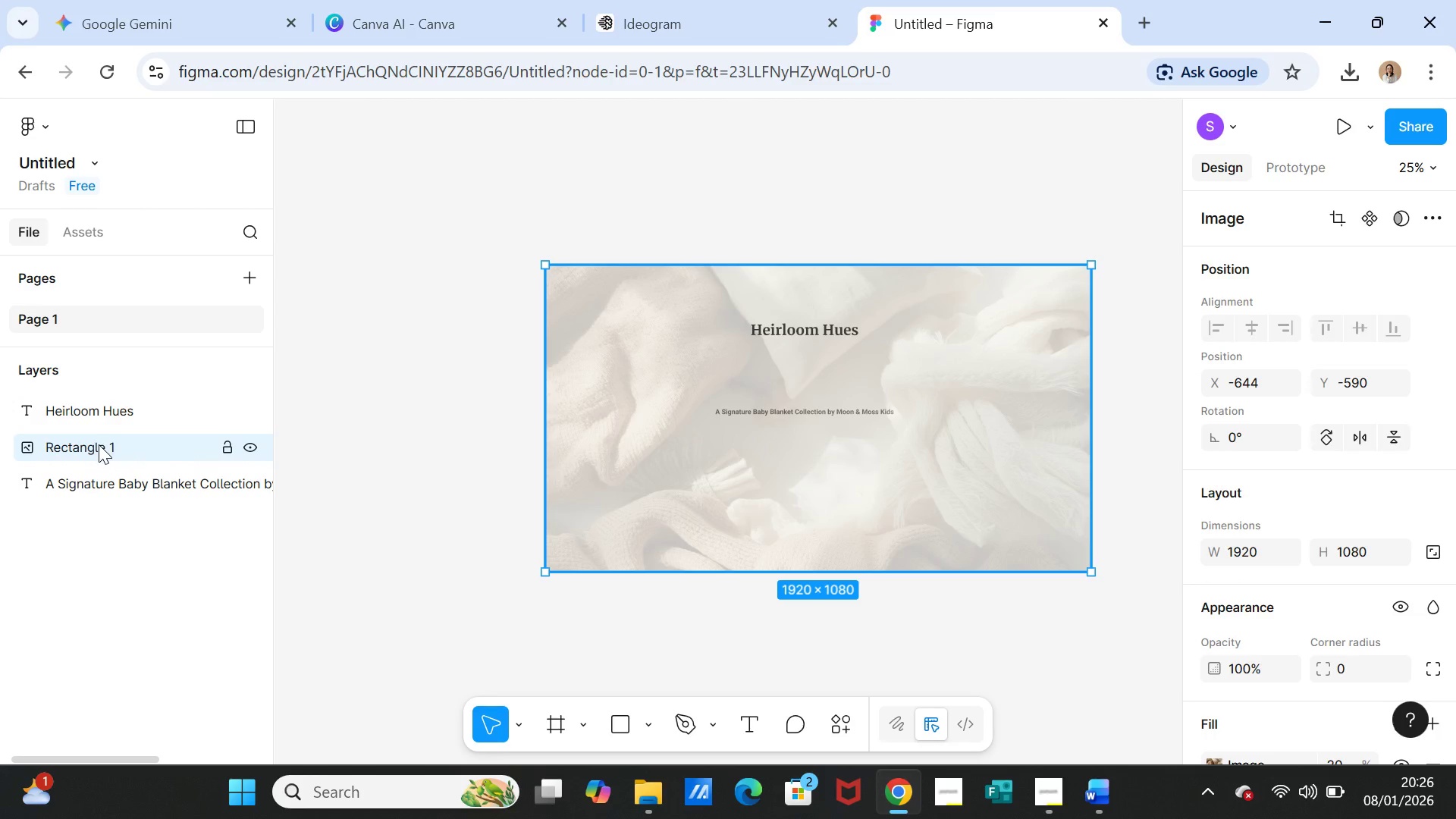 
left_click_drag(start_coordinate=[99, 444], to_coordinate=[103, 487])
 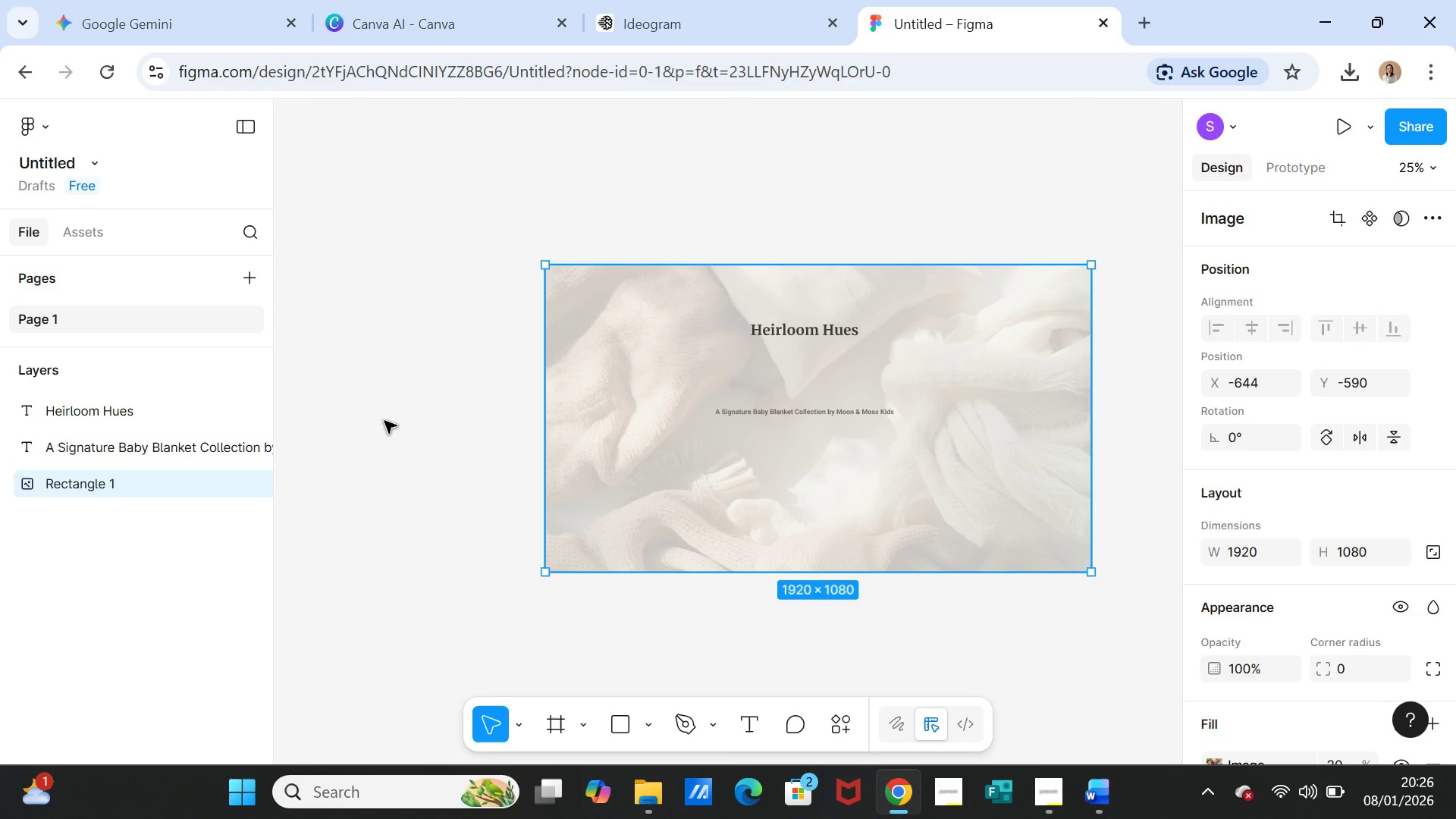 
left_click([384, 421])
 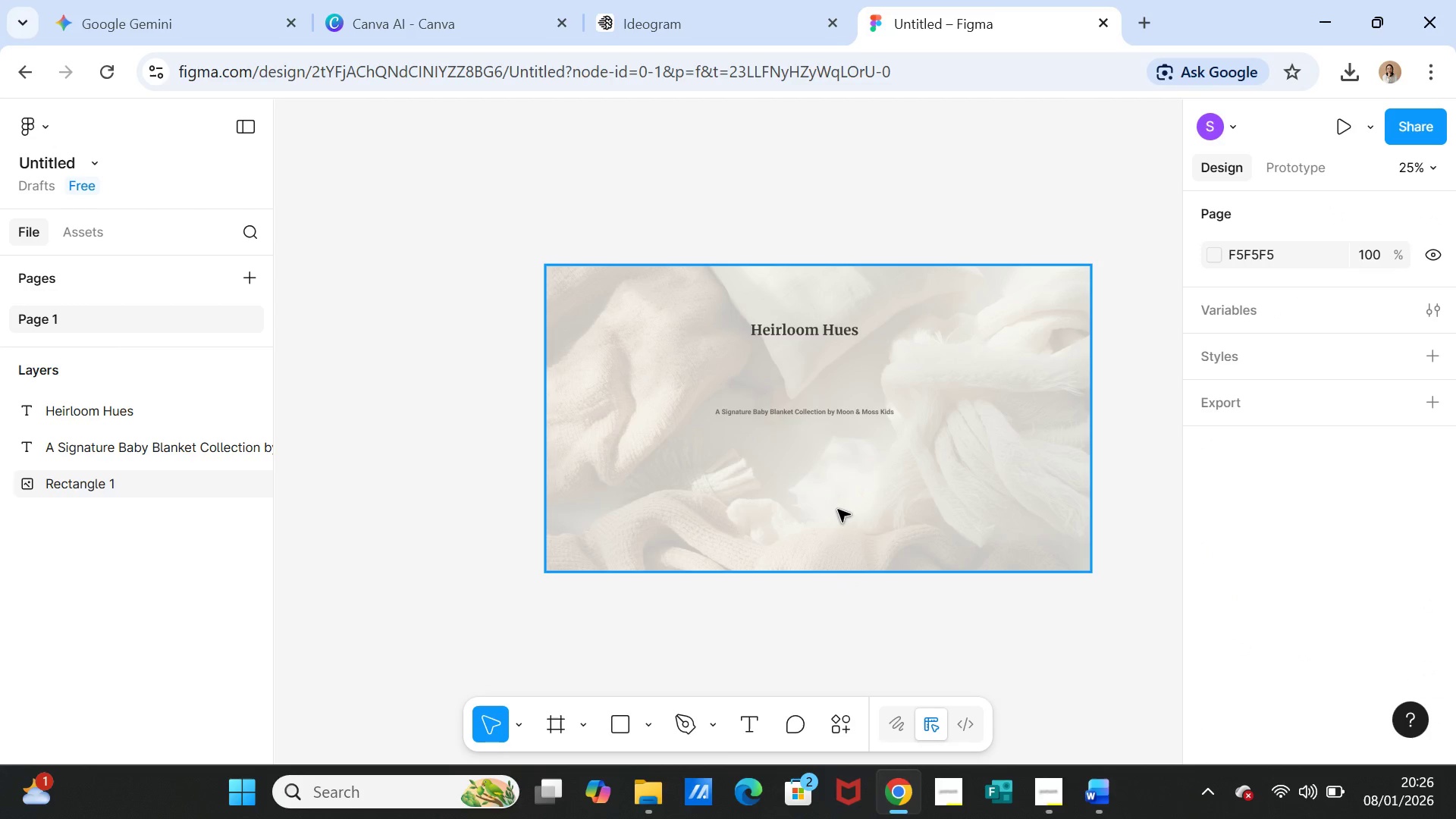 
left_click([839, 510])
 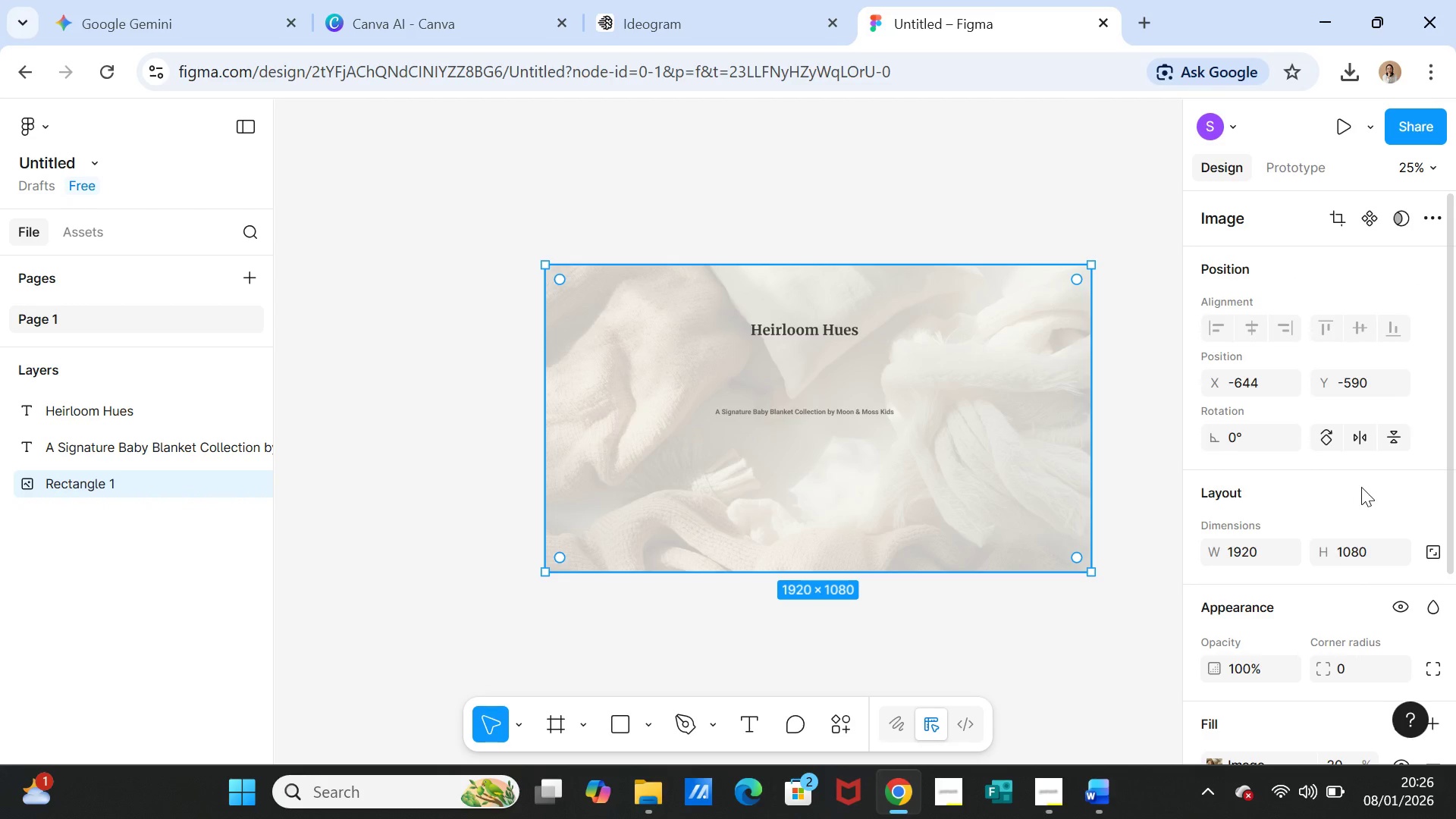 
scroll: coordinate [1382, 508], scroll_direction: down, amount: 2.0
 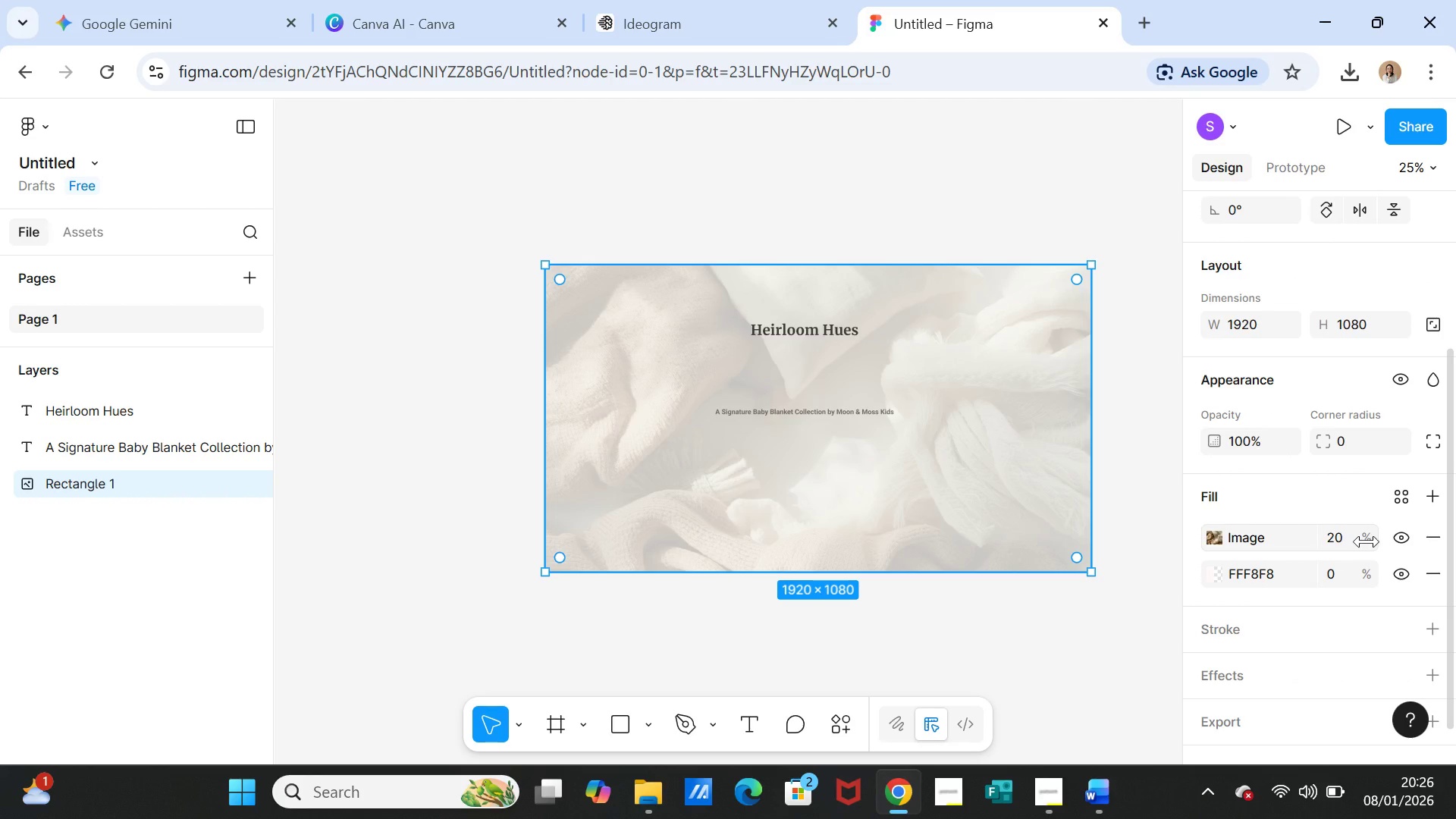 
left_click([1335, 536])
 